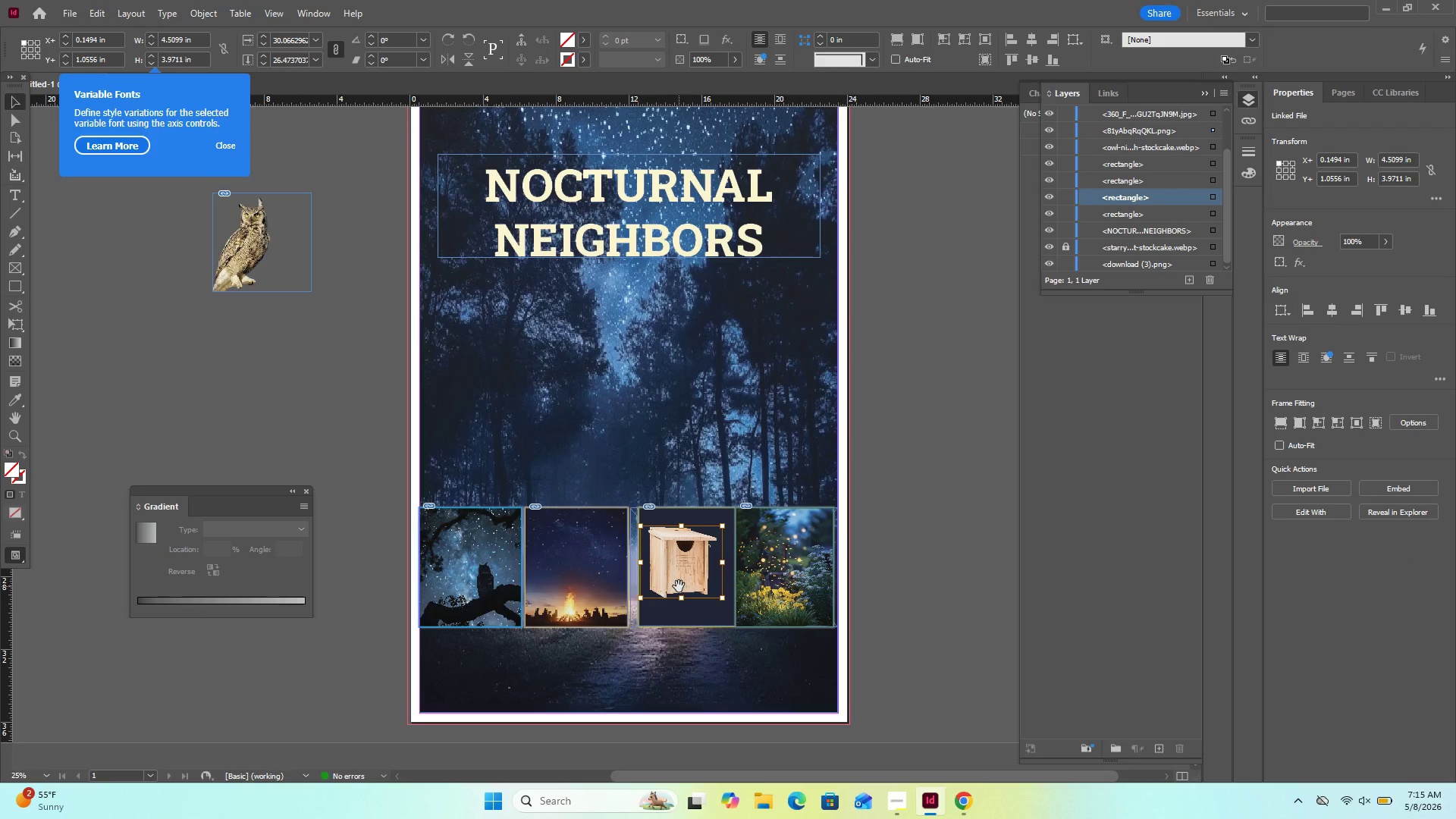 
right_click([679, 586])
 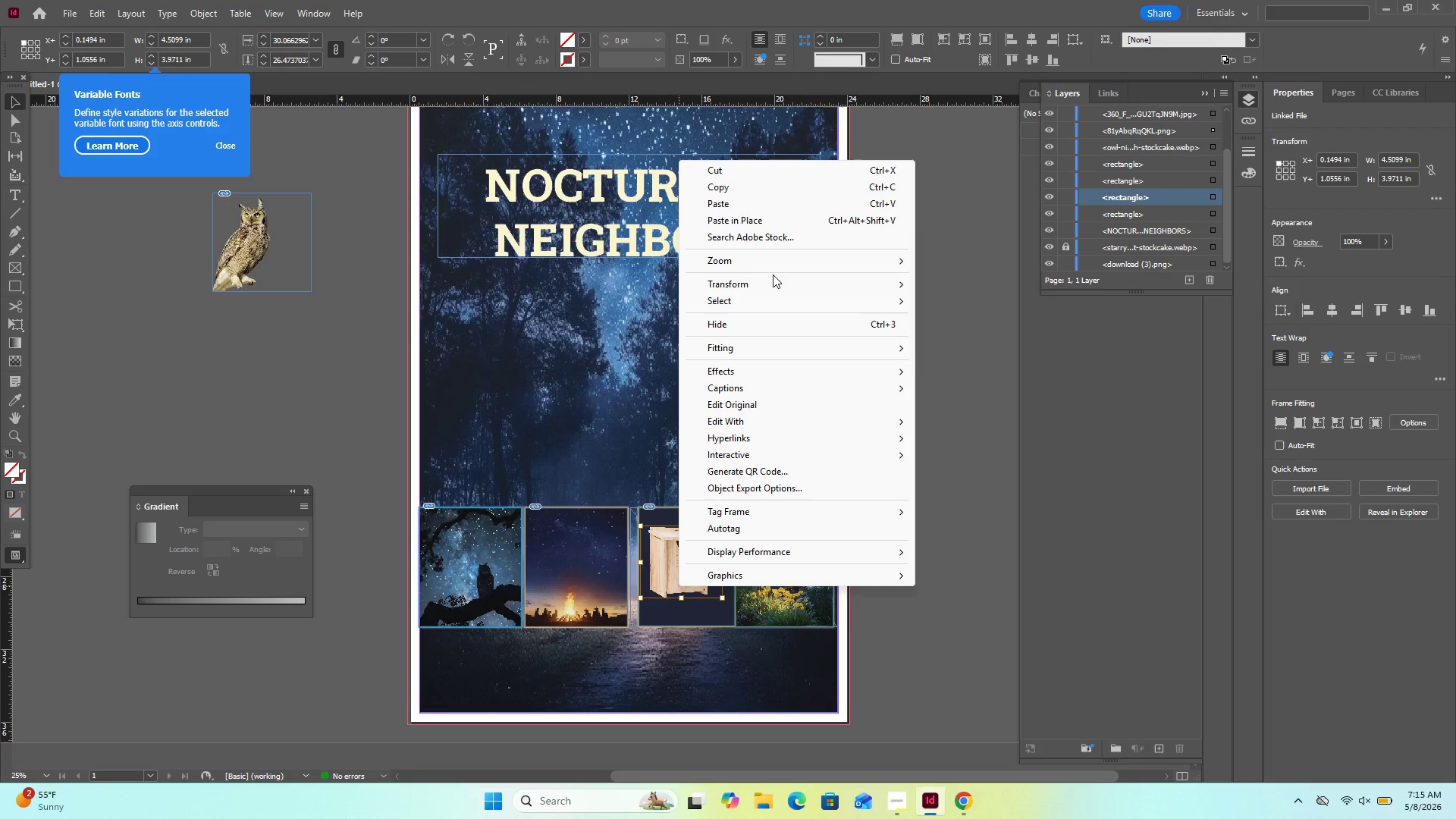 
wait(13.69)
 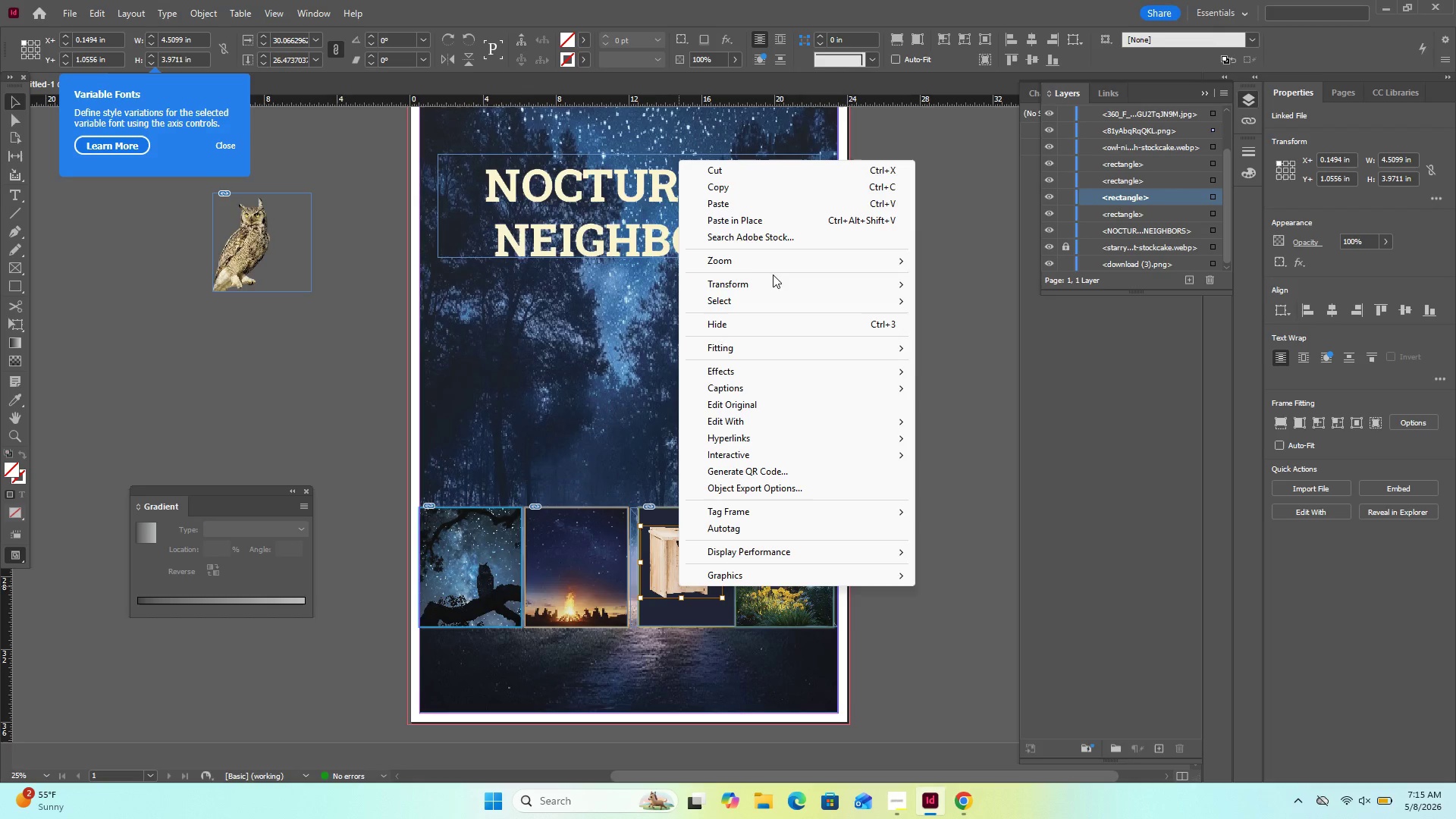 
left_click([995, 418])
 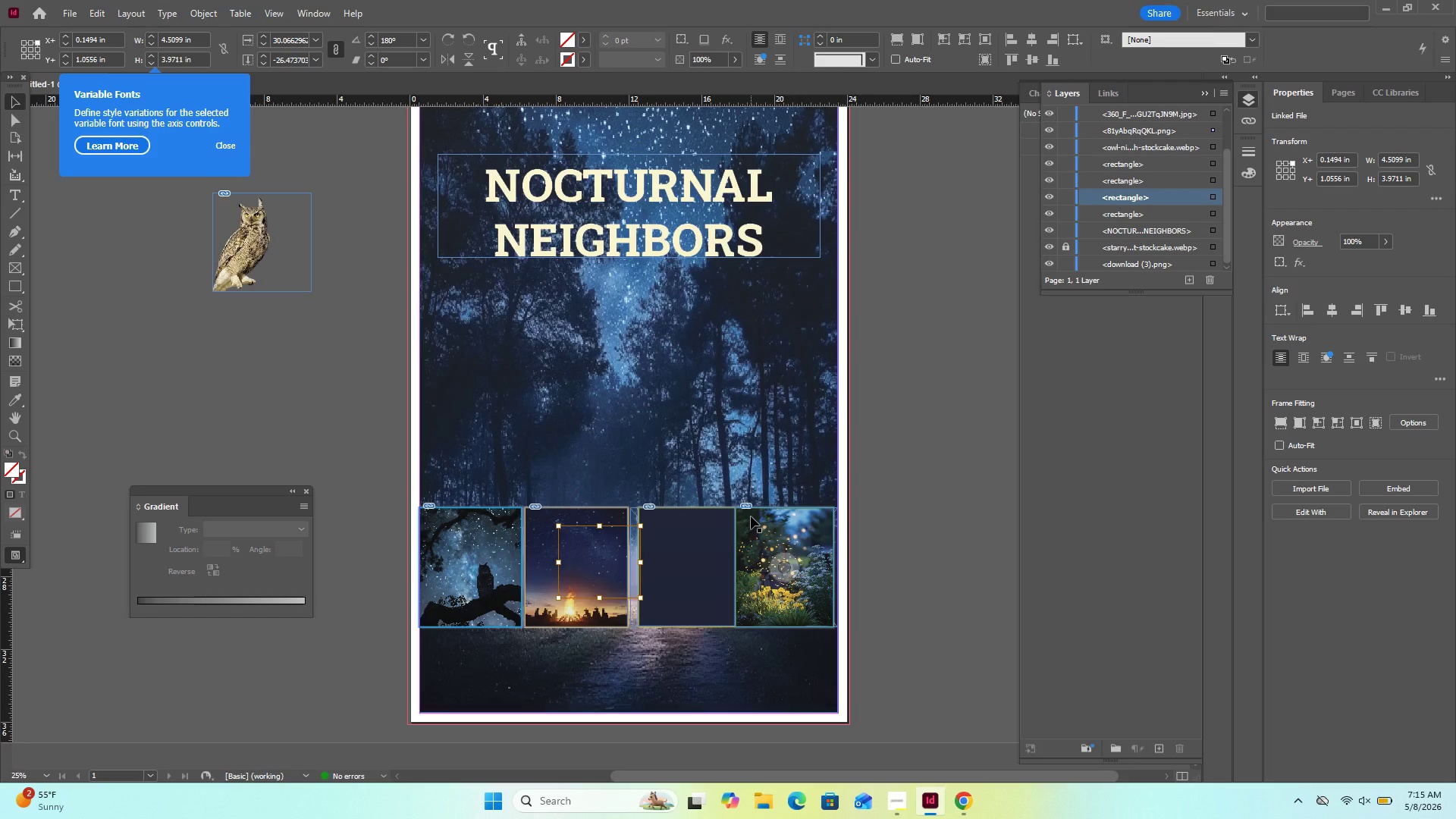 
hold_key(key=ArrowRight, duration=1.51)
 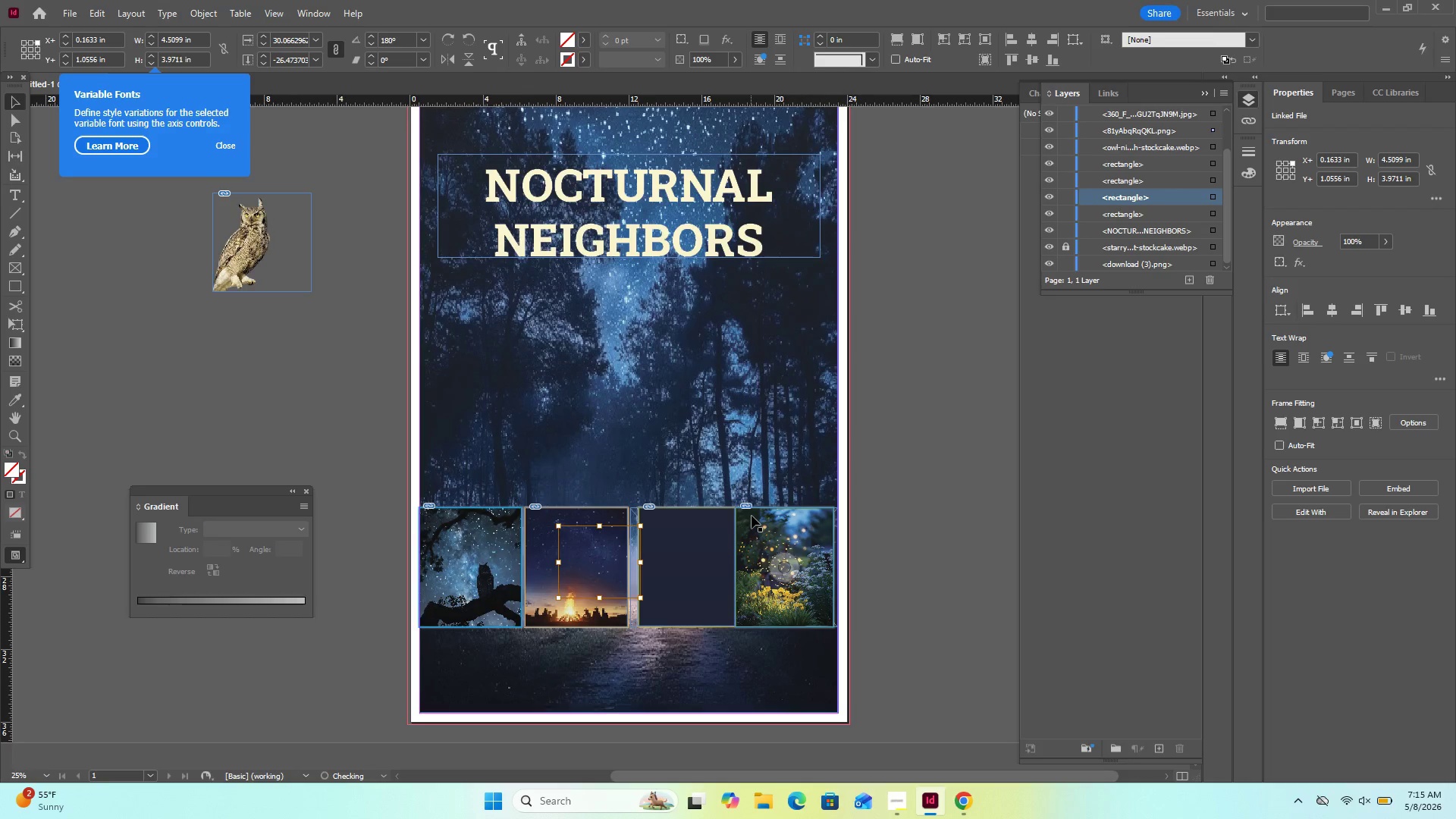 
key(ArrowRight)
 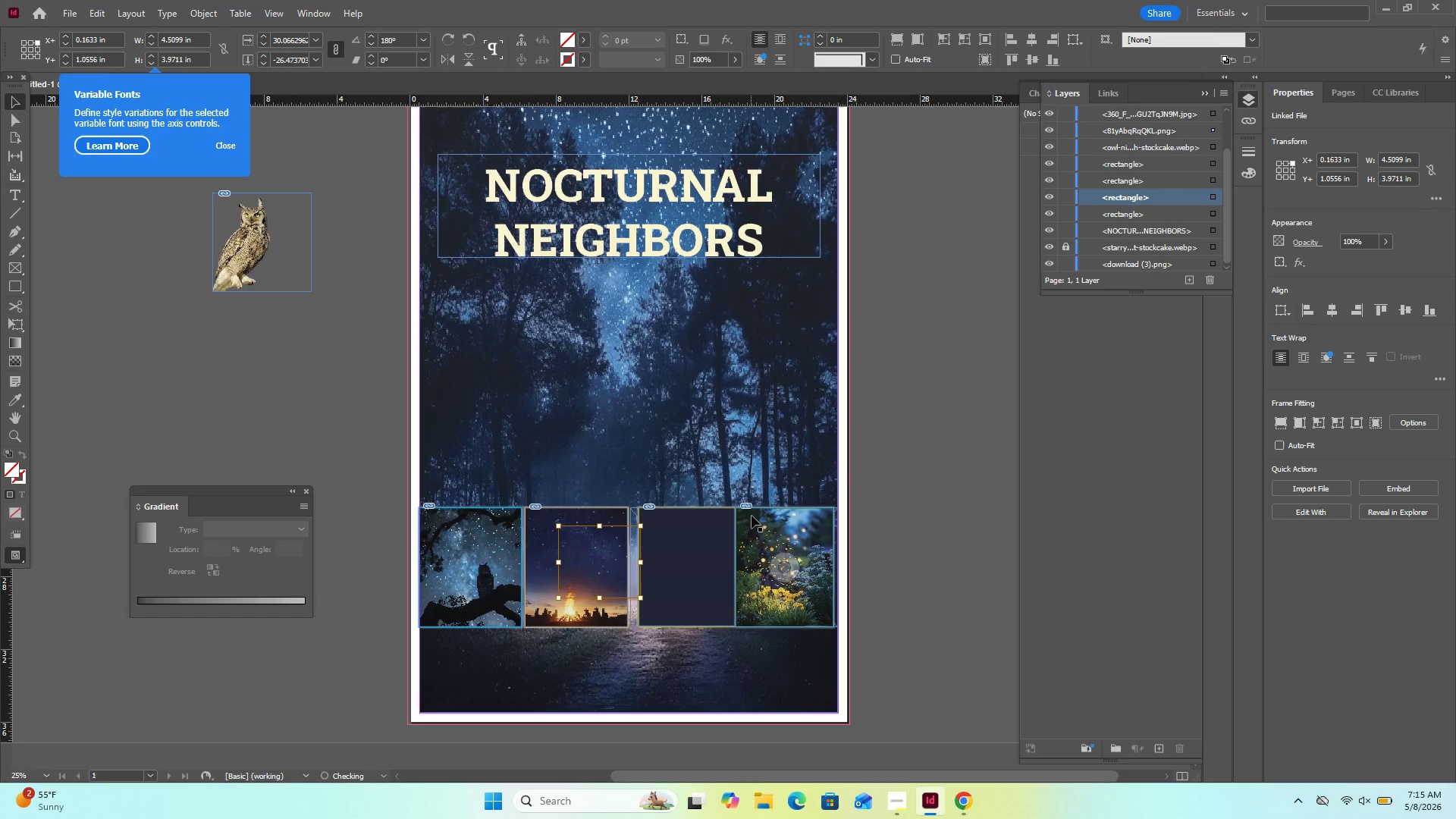 
key(ArrowRight)
 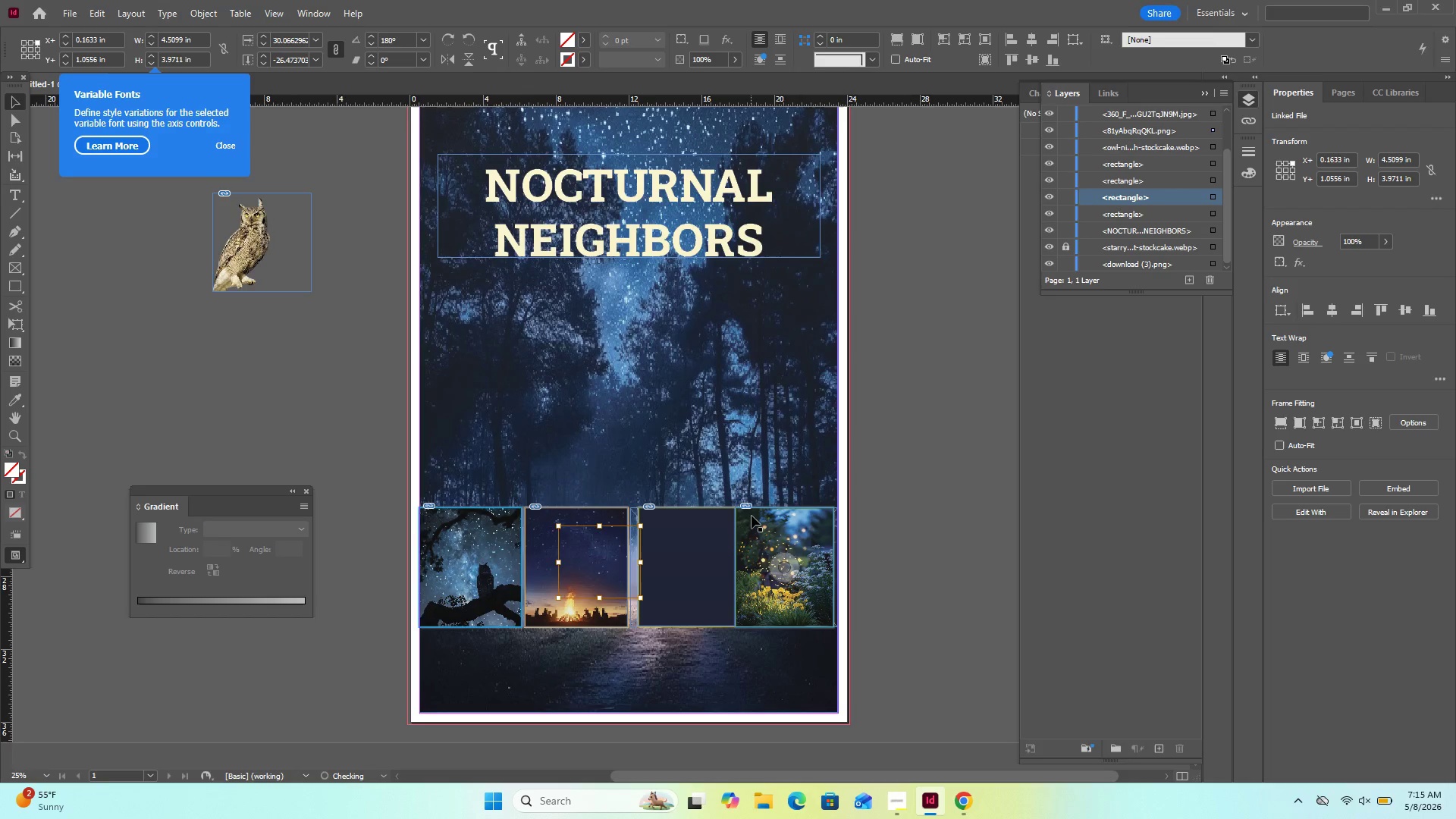 
key(ArrowRight)
 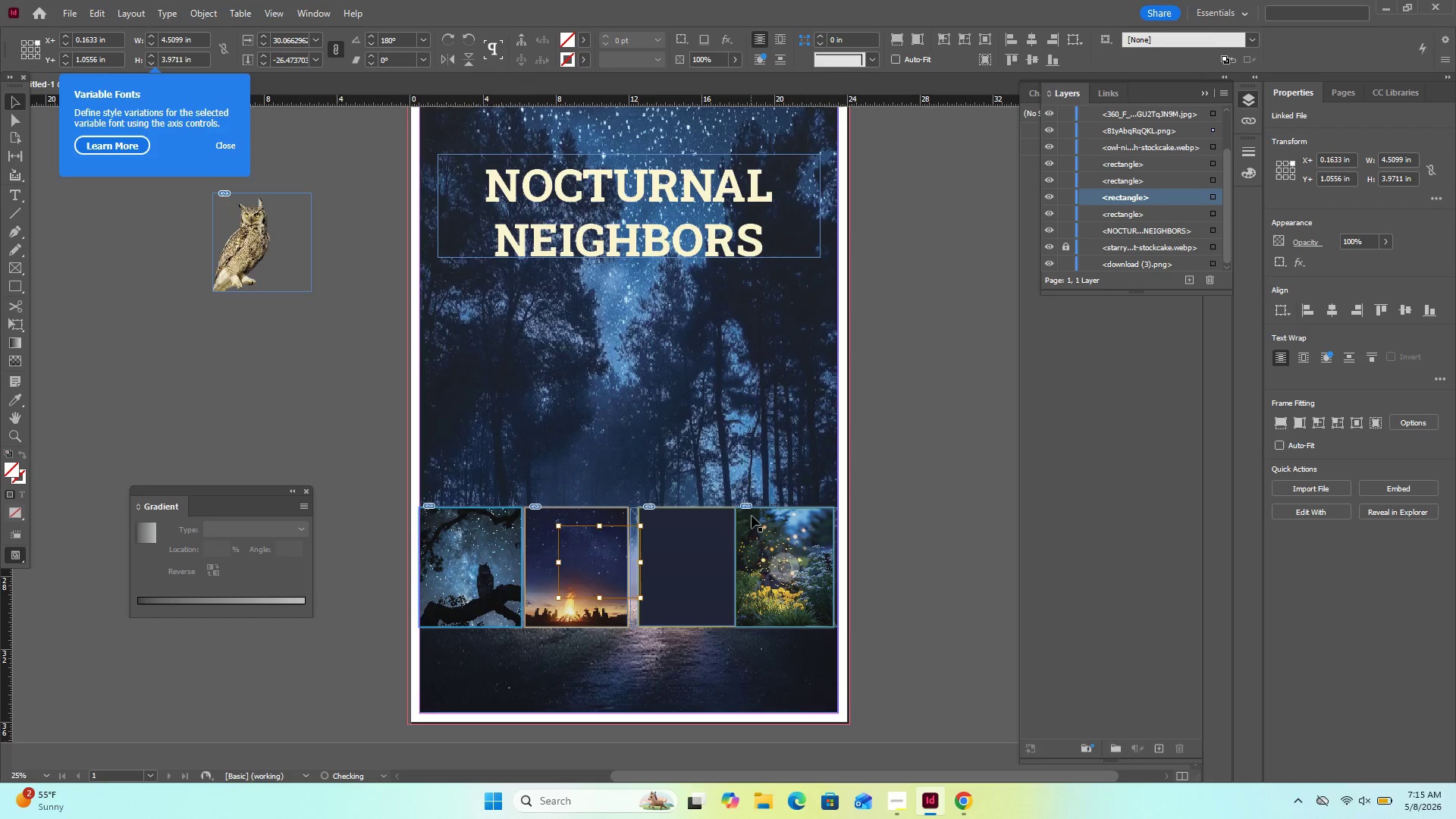 
key(ArrowRight)
 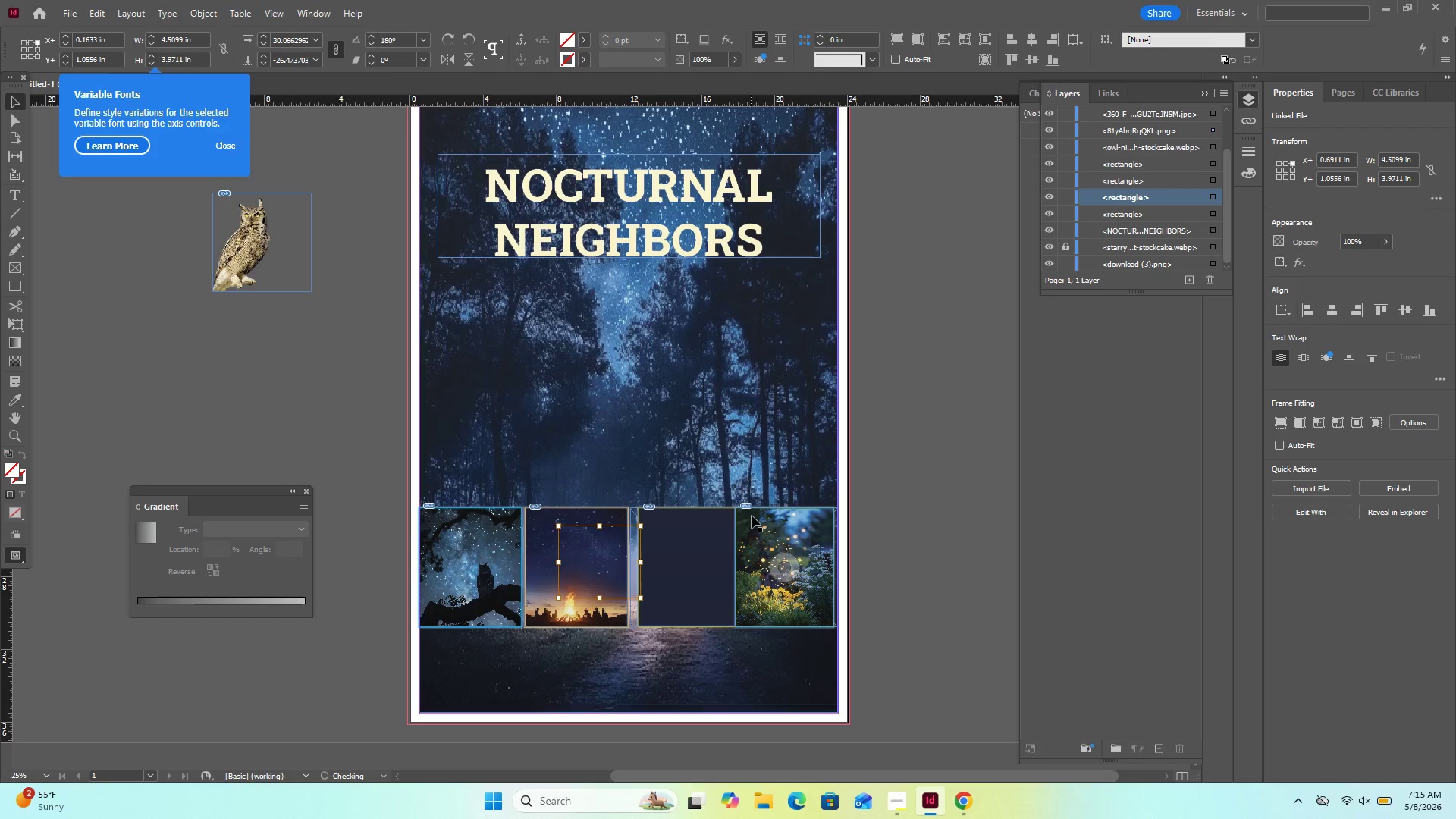 
key(ArrowRight)
 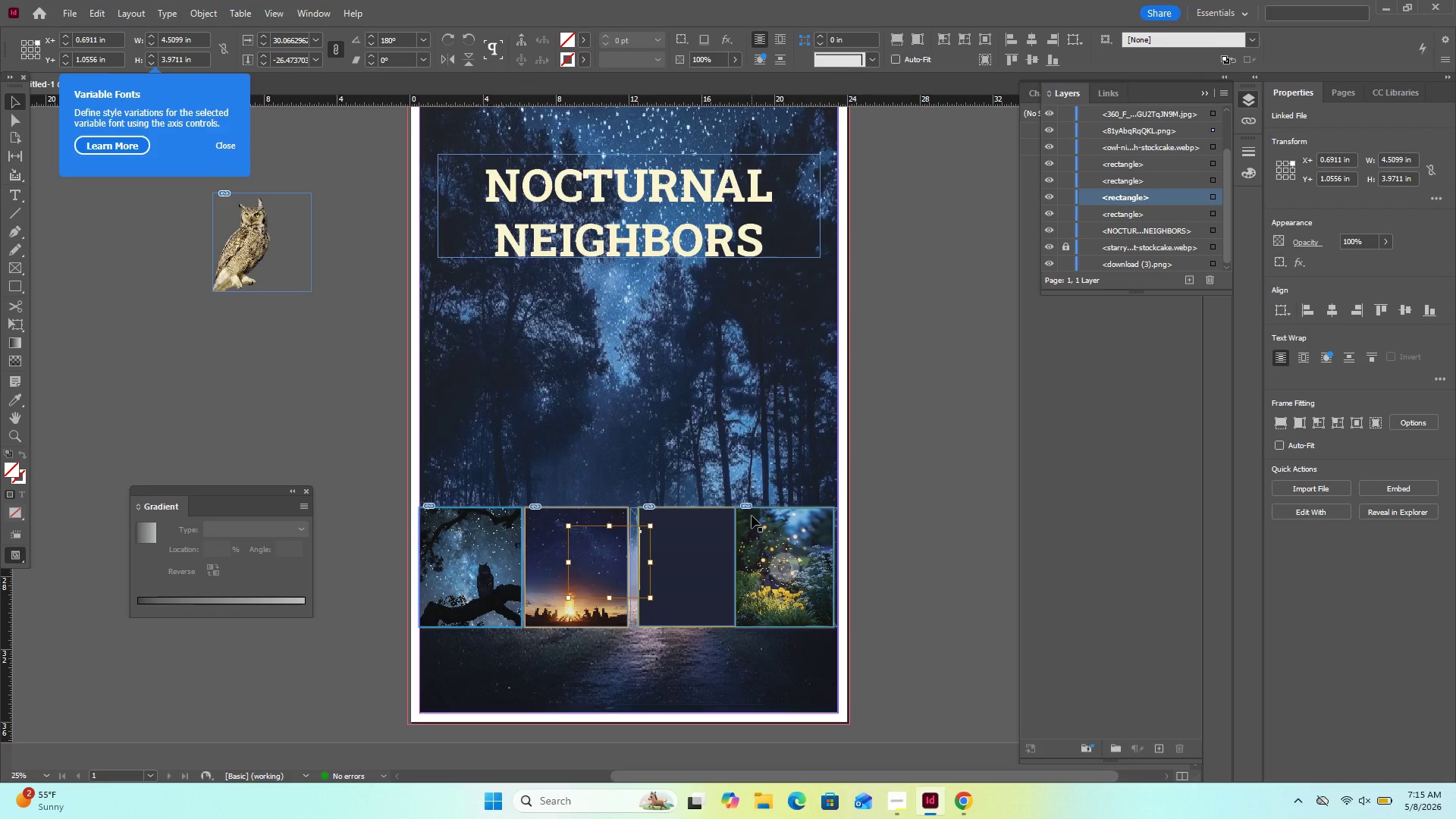 
hold_key(key=ArrowRight, duration=1.5)
 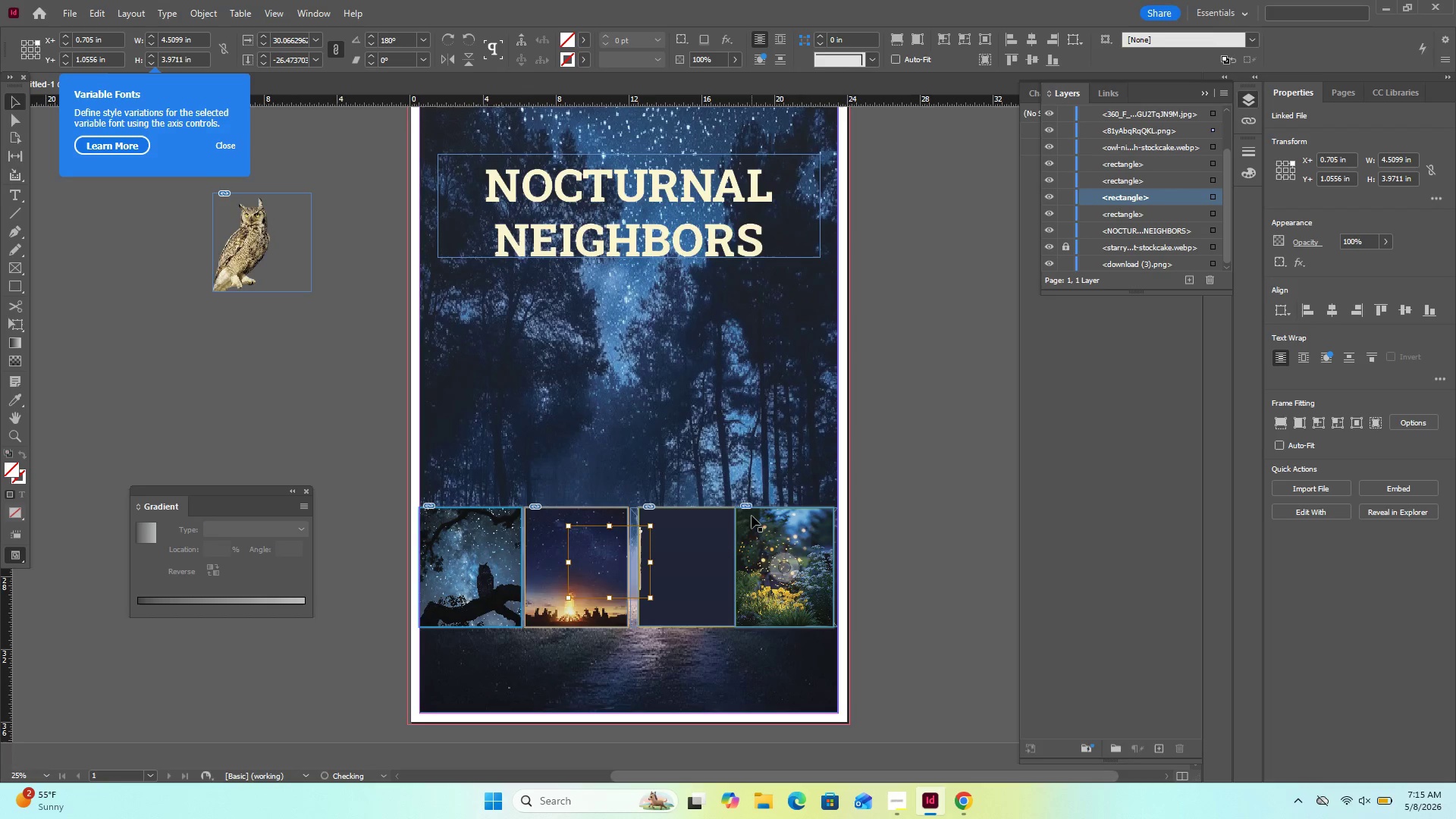 
hold_key(key=ArrowRight, duration=0.59)
 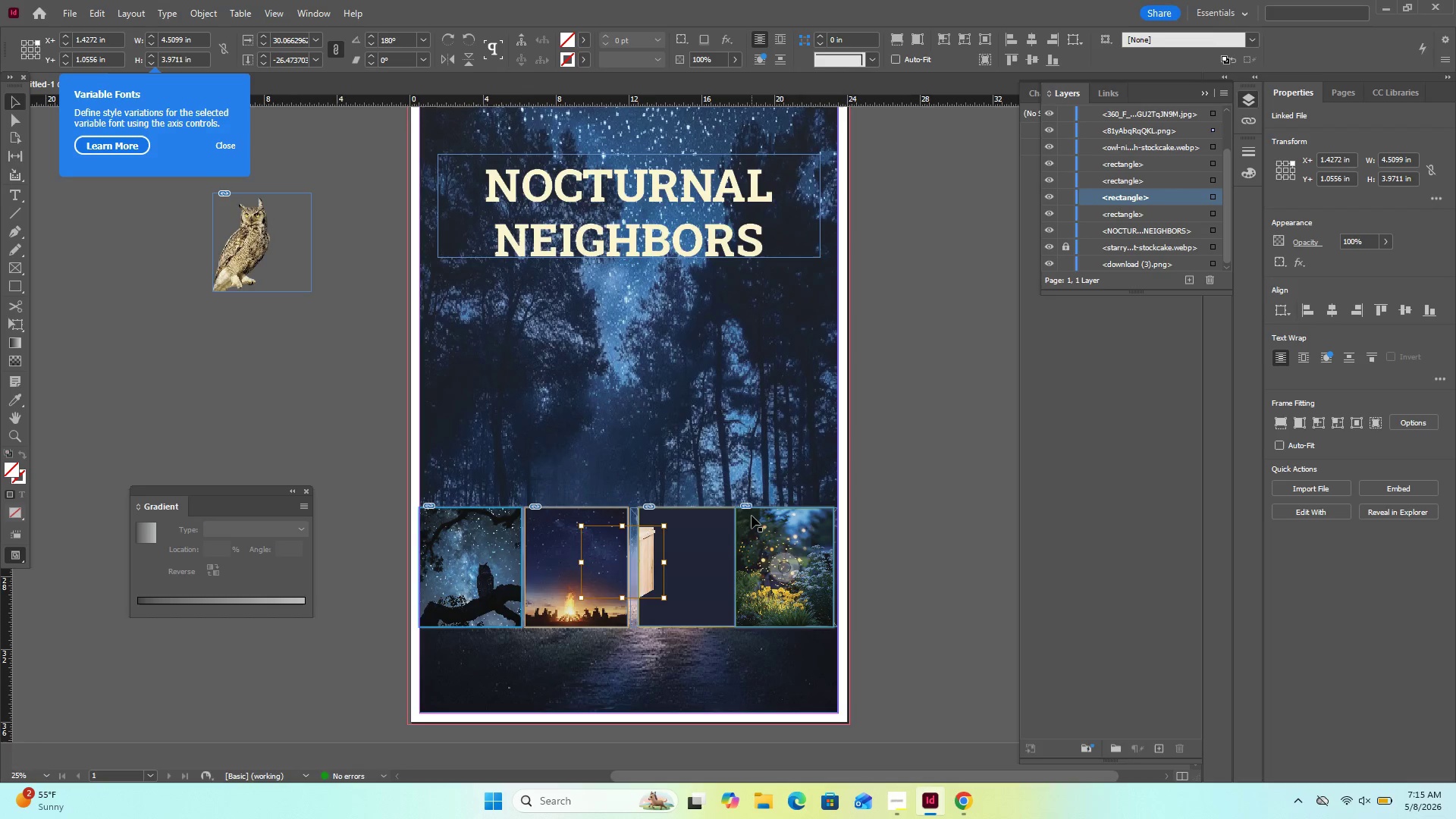 
hold_key(key=ArrowRight, duration=1.51)
 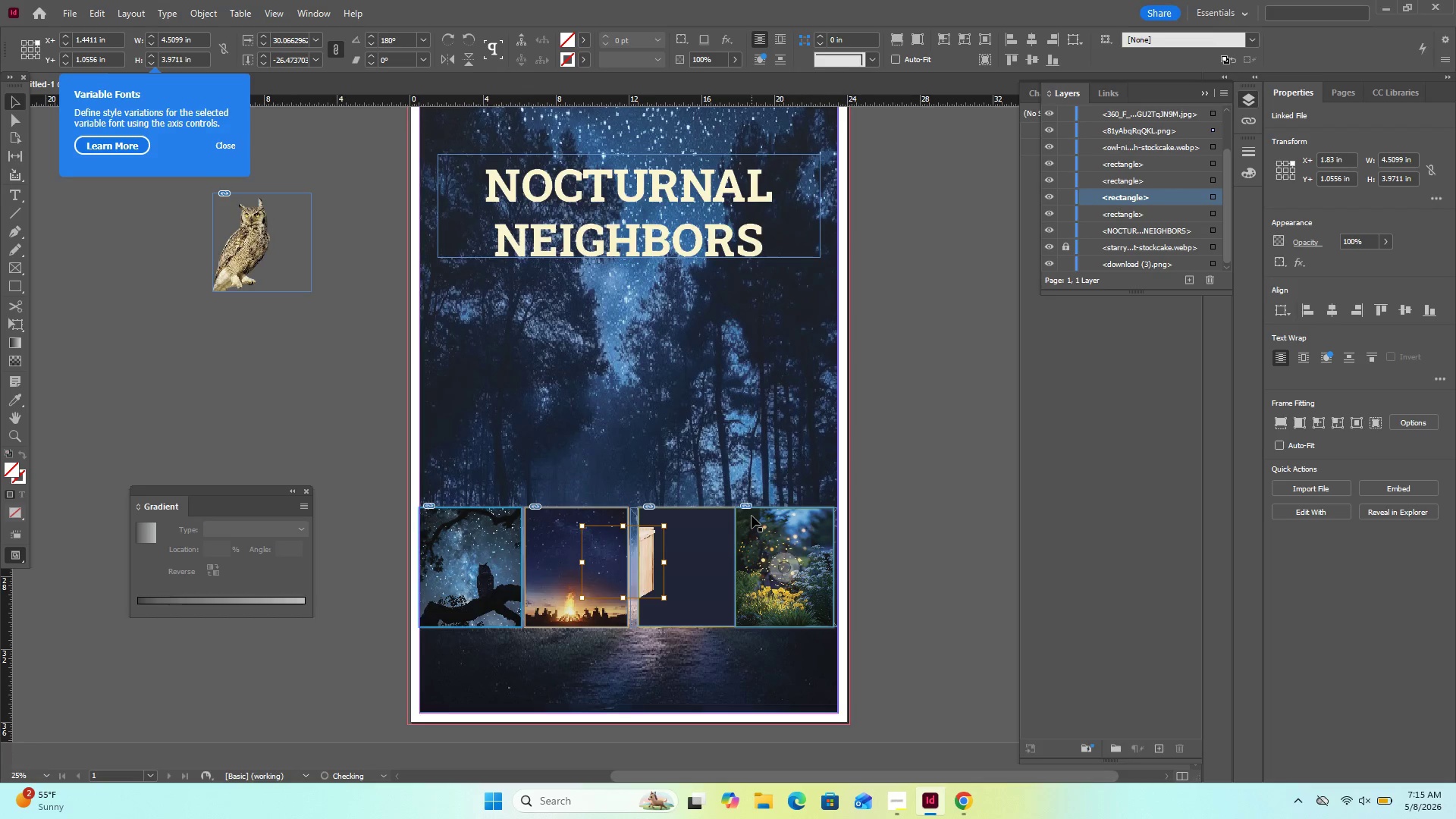 
hold_key(key=ArrowRight, duration=1.52)
 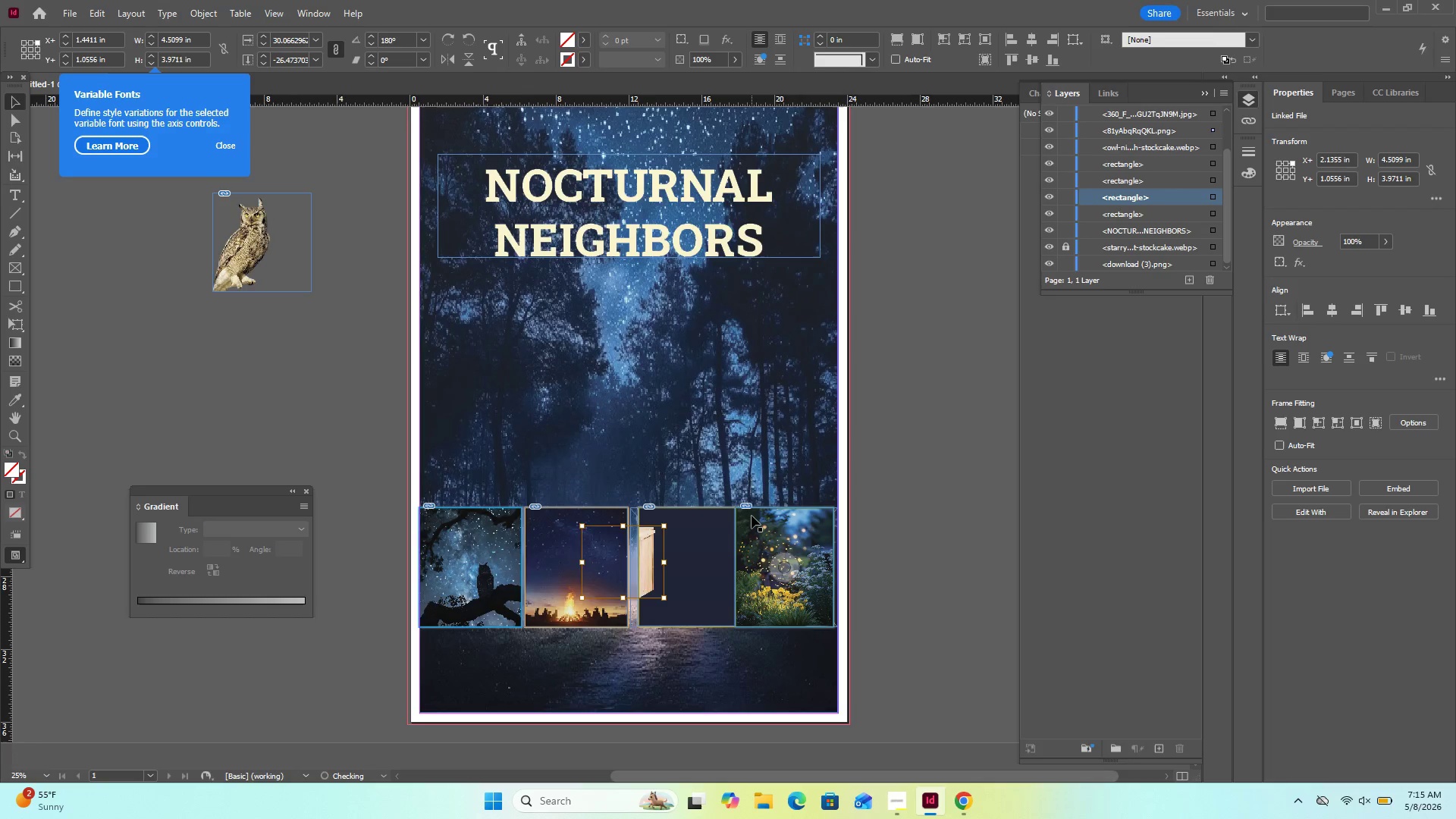 
key(ArrowRight)
 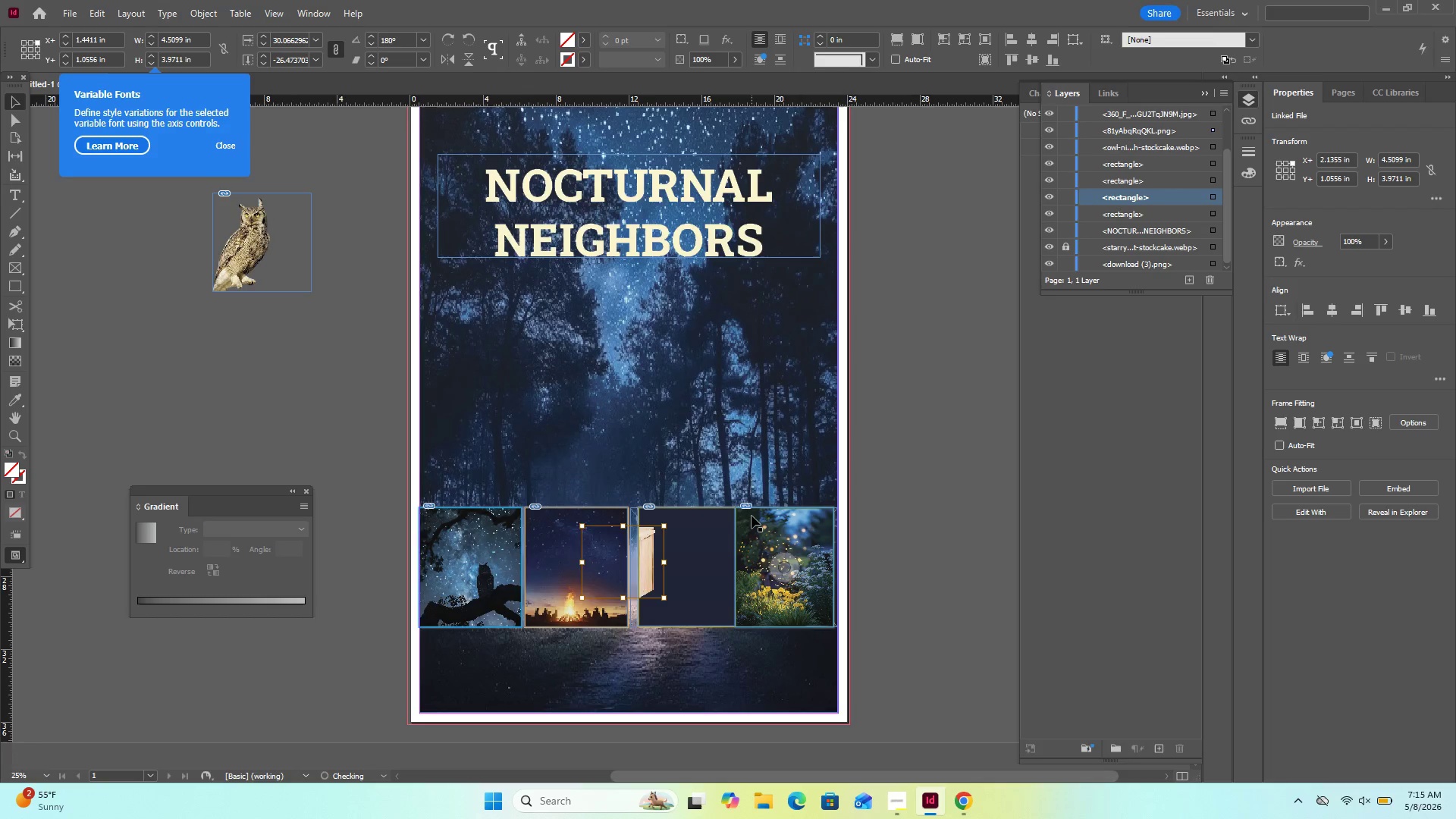 
key(ArrowRight)
 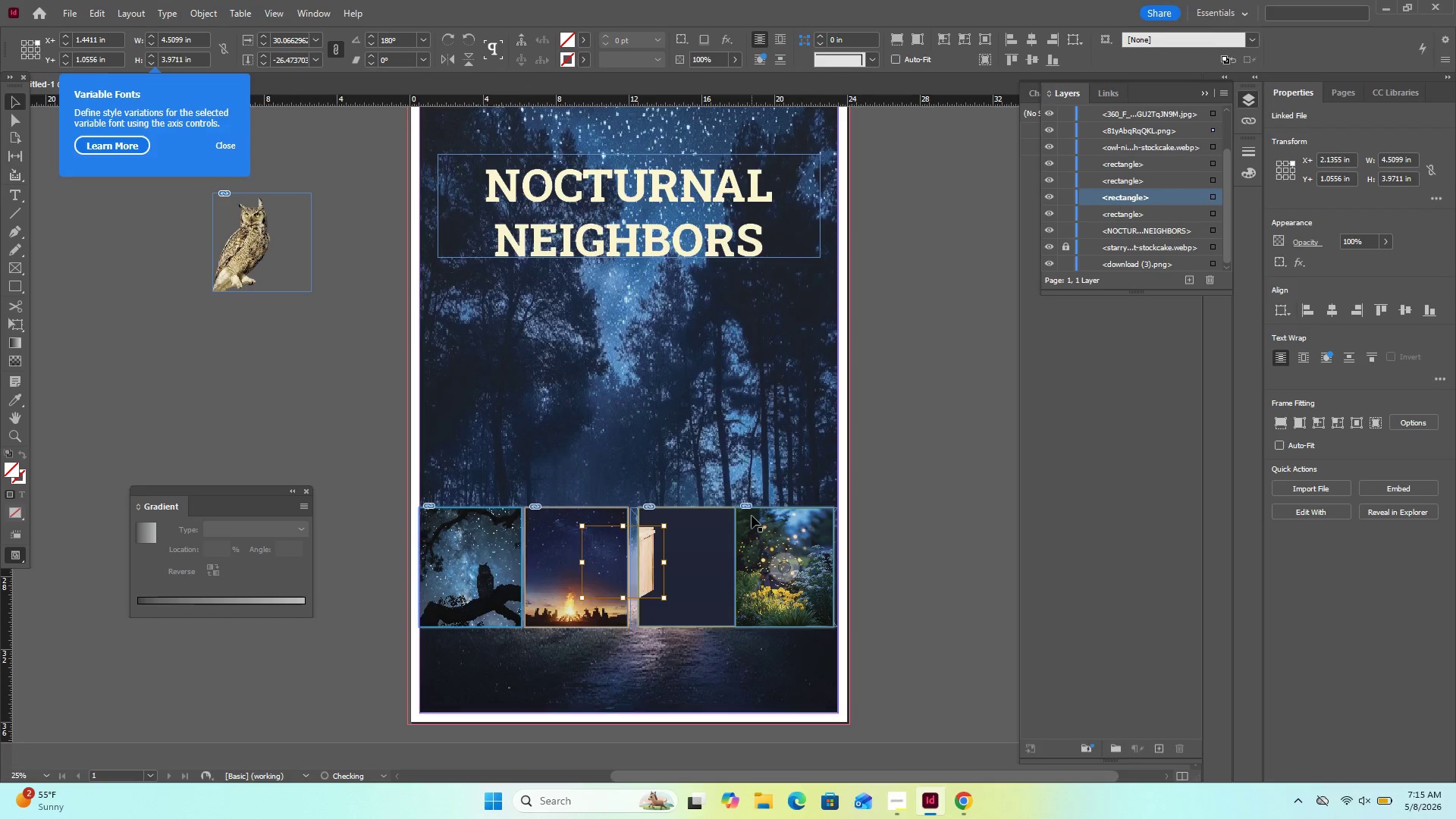 
key(ArrowRight)
 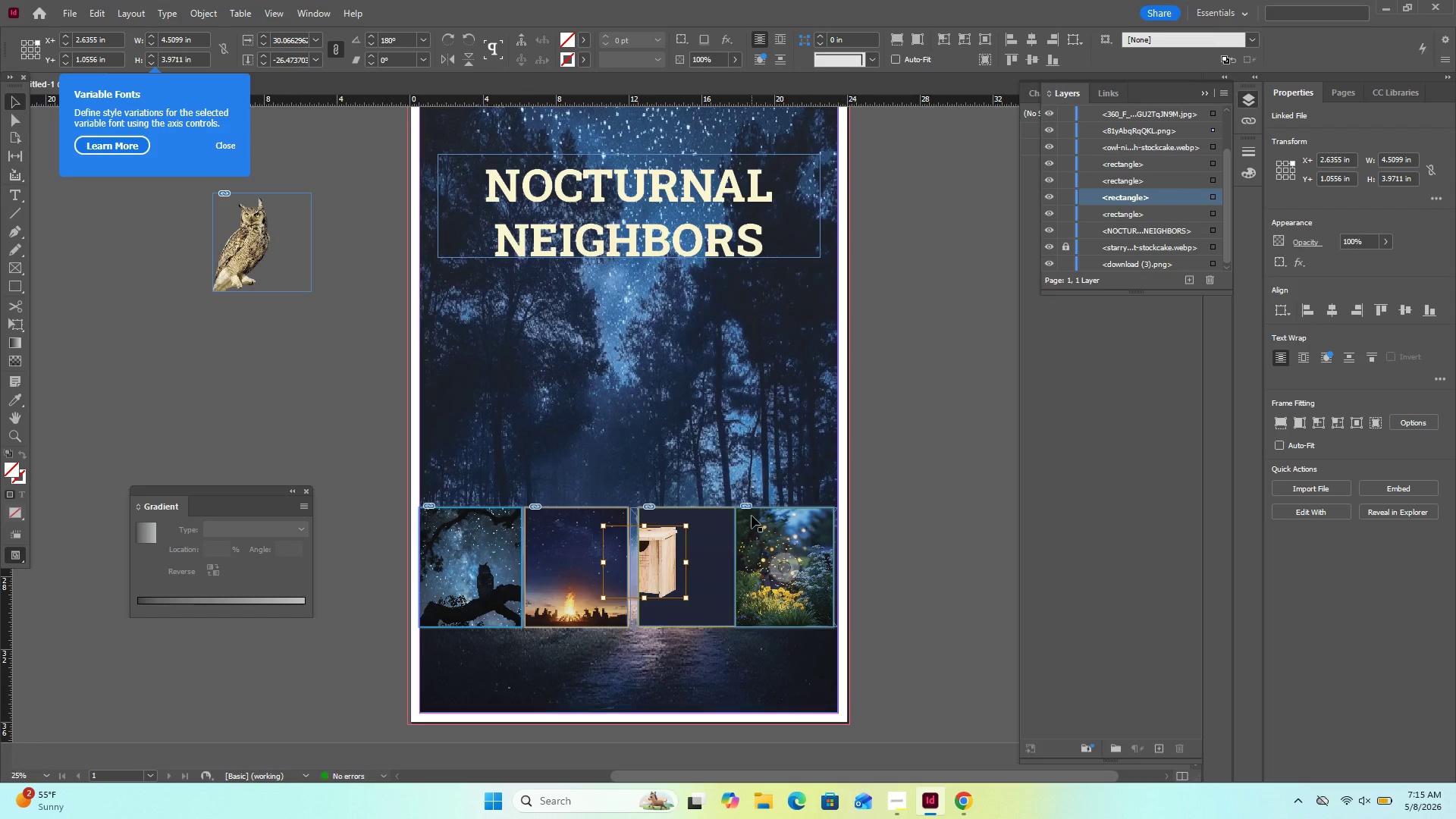 
hold_key(key=ArrowRight, duration=1.5)
 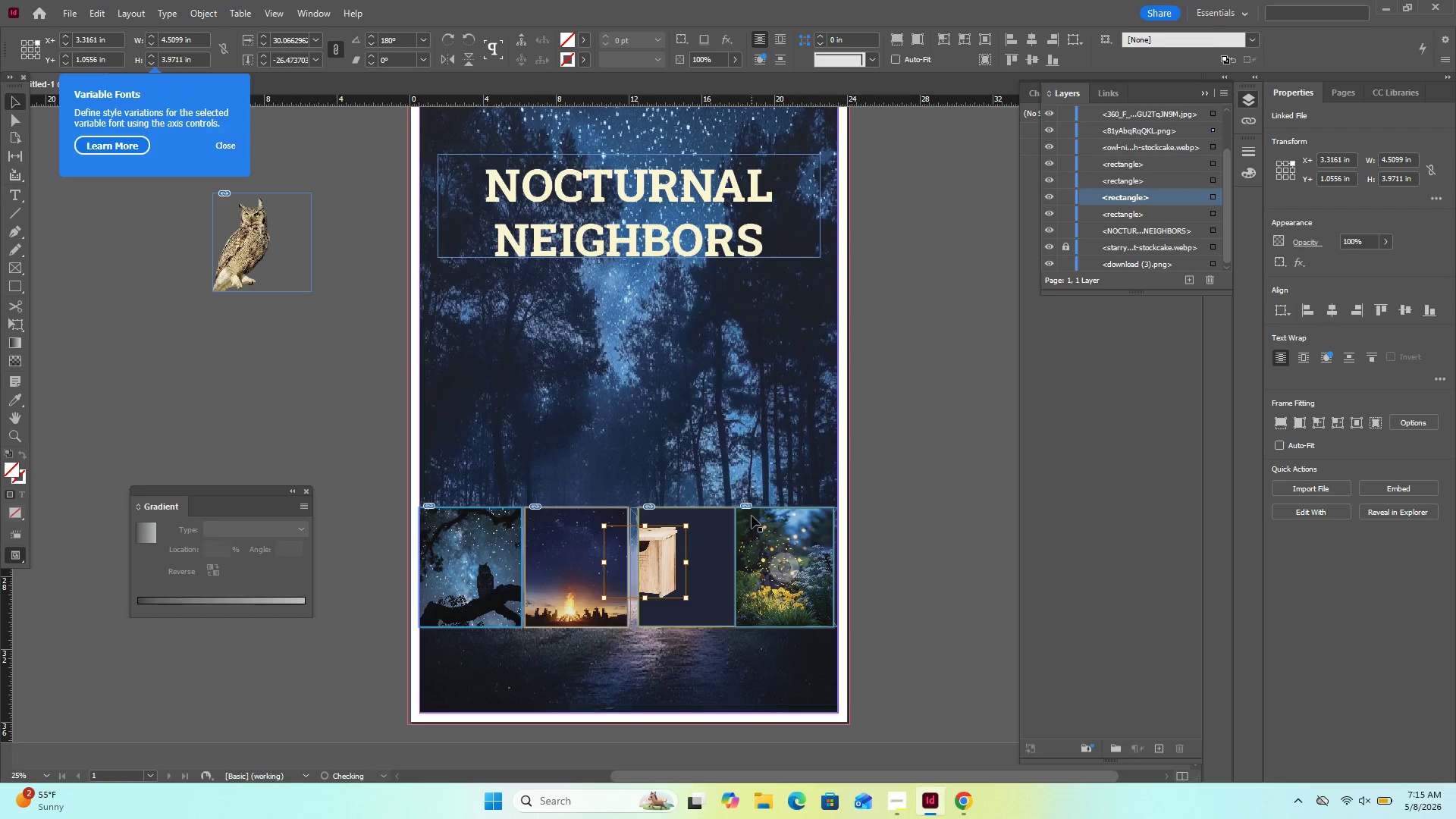 
hold_key(key=ArrowRight, duration=0.45)
 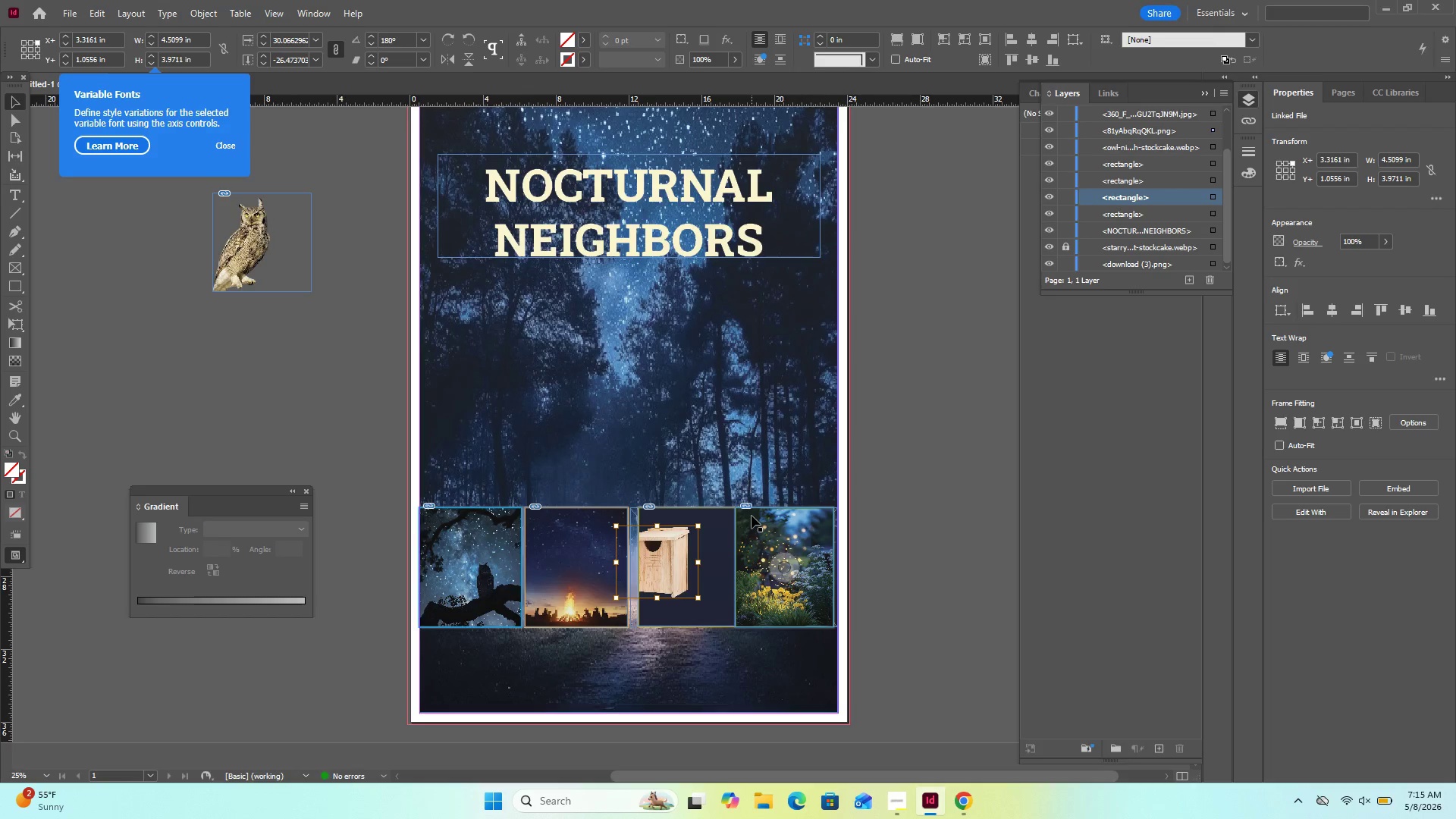 
hold_key(key=ArrowRight, duration=1.5)
 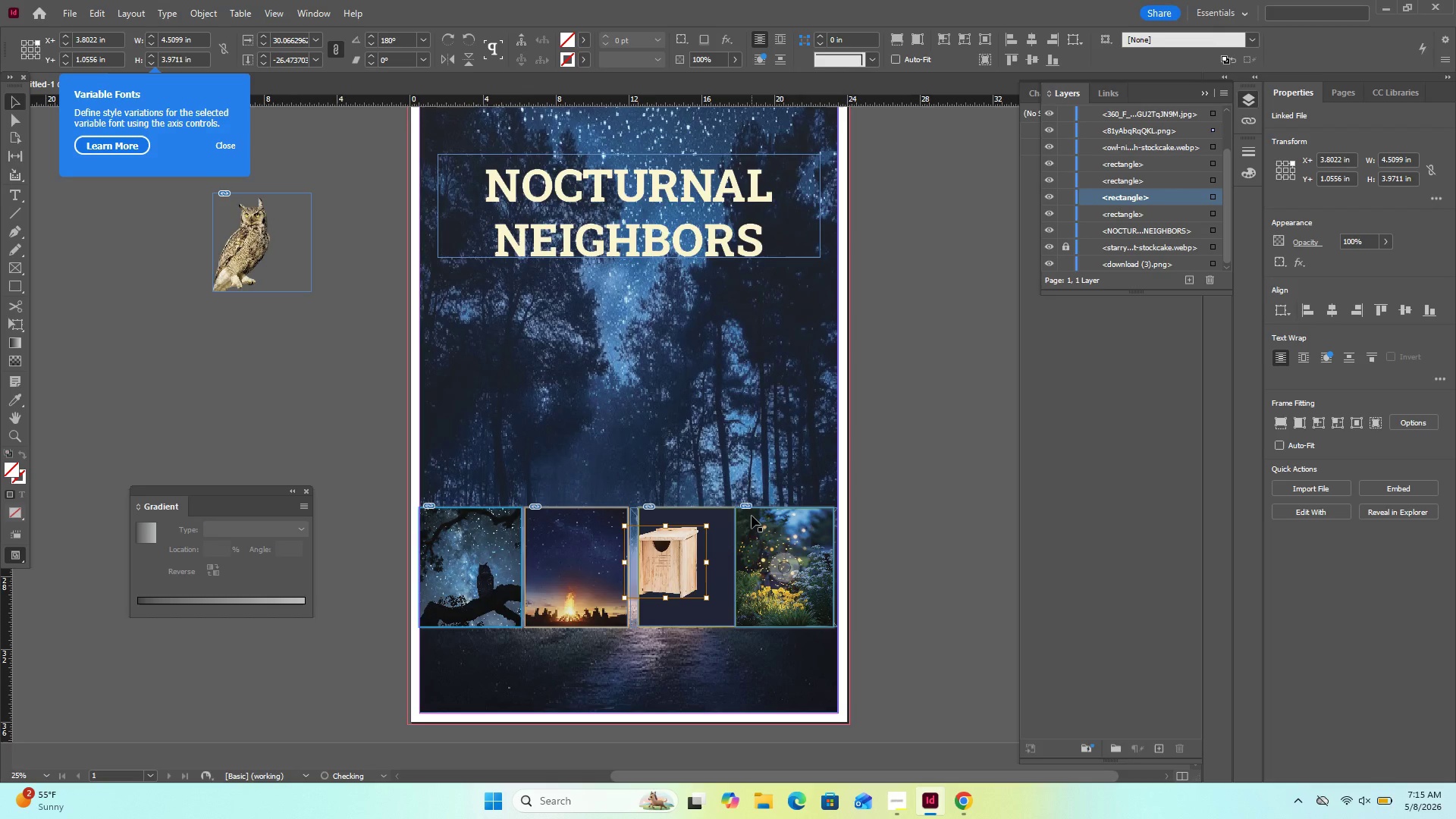 
hold_key(key=ArrowRight, duration=1.16)
 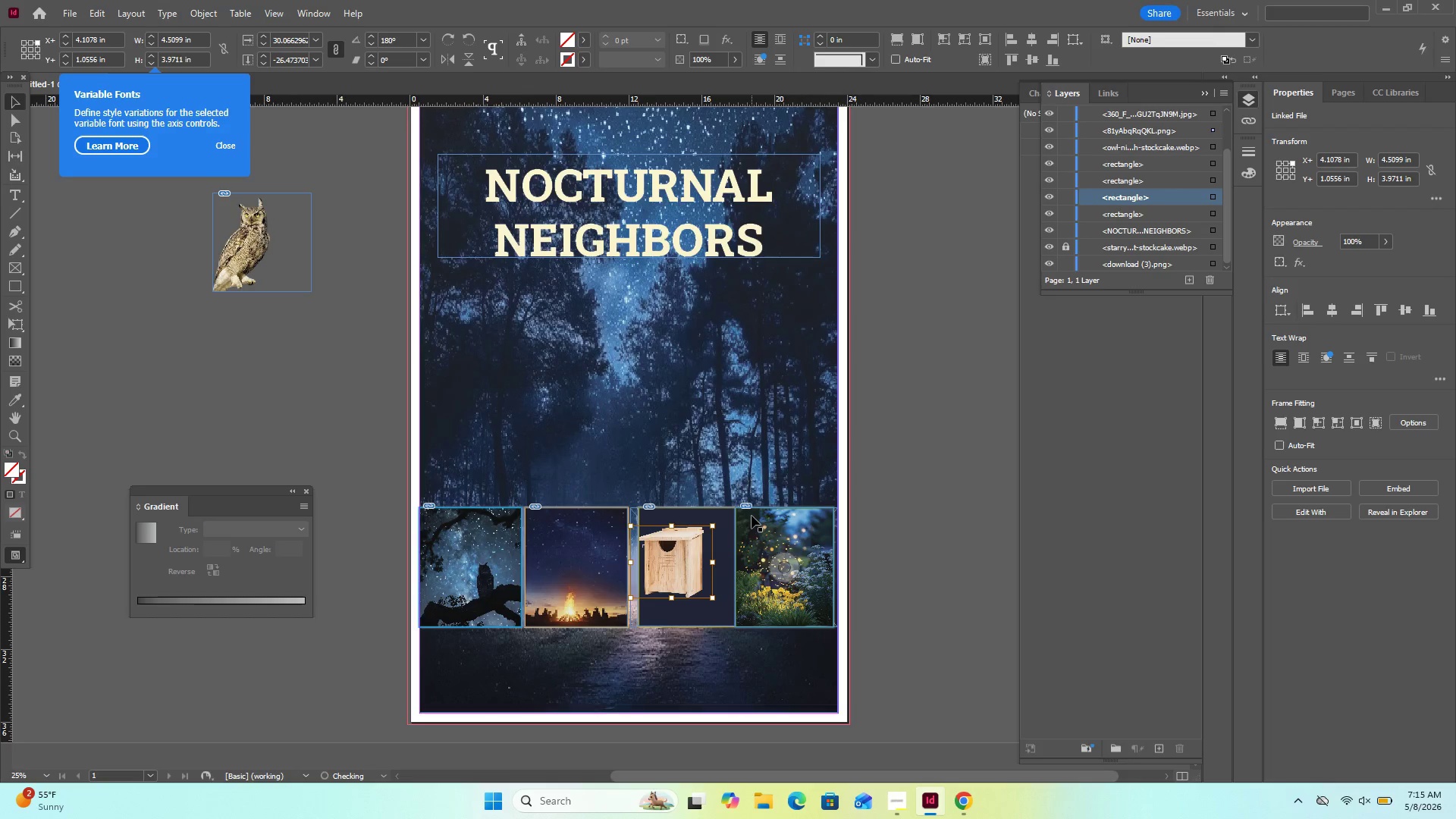 
key(ArrowRight)
 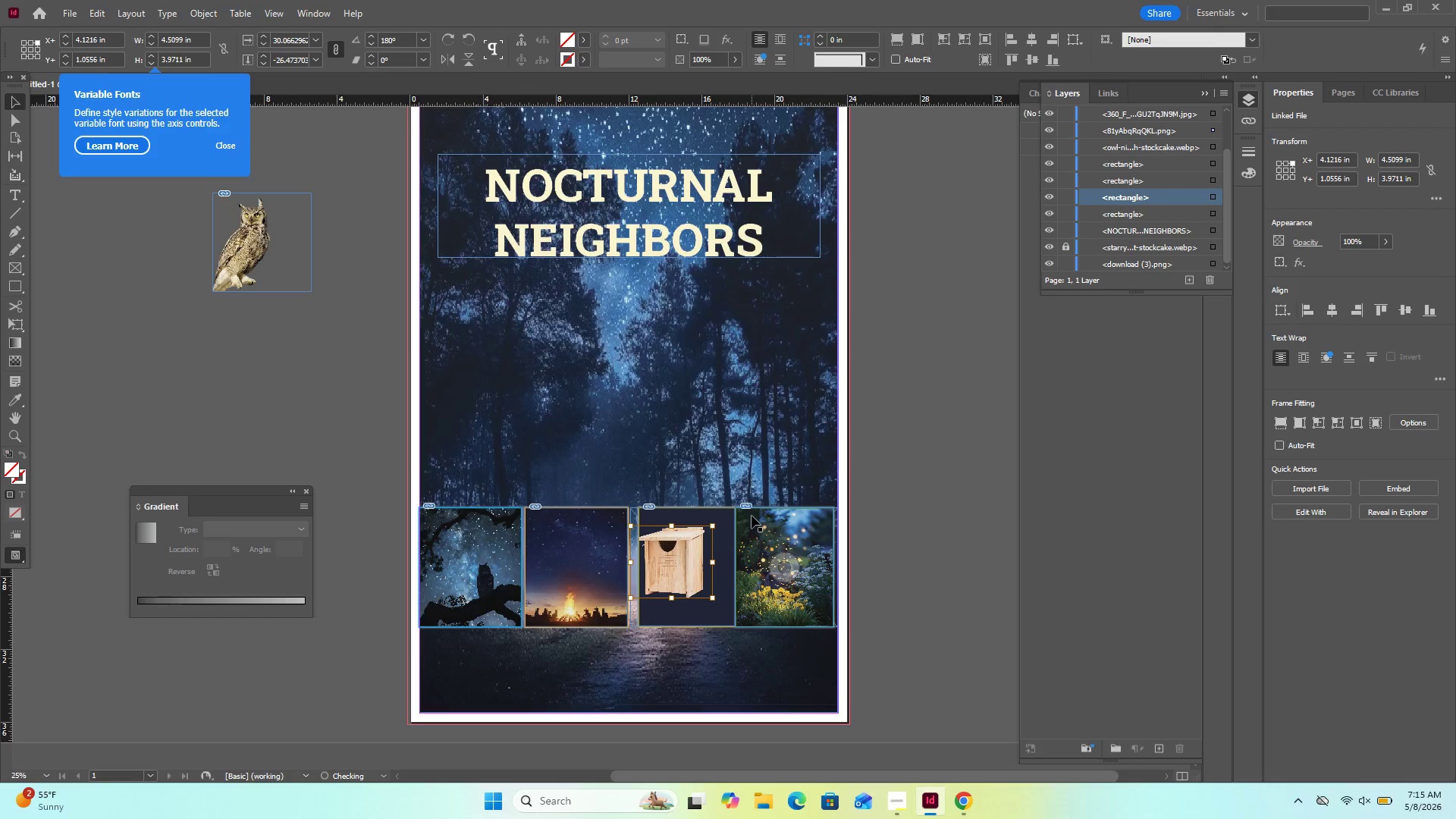 
key(ArrowRight)
 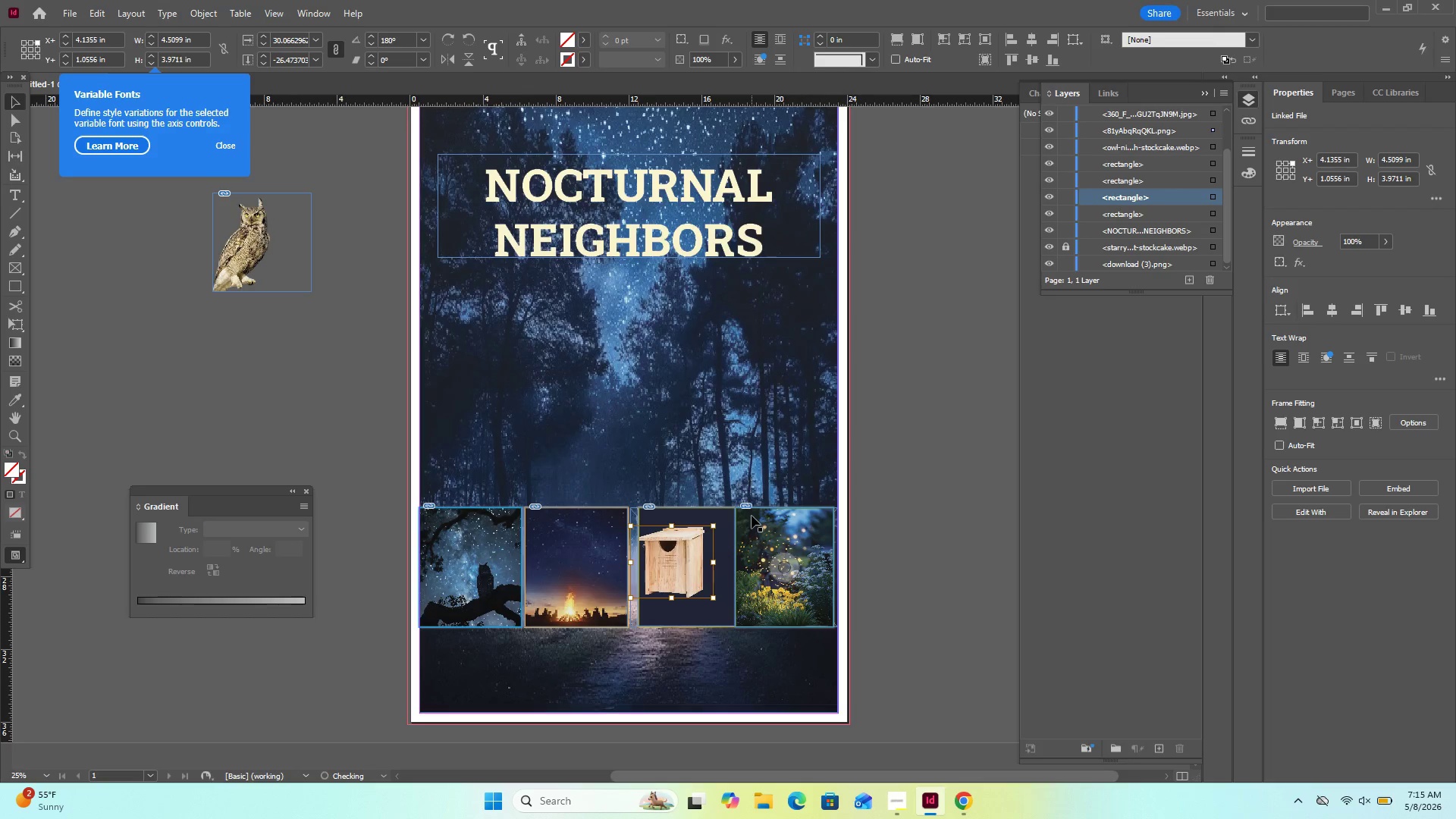 
key(ArrowRight)
 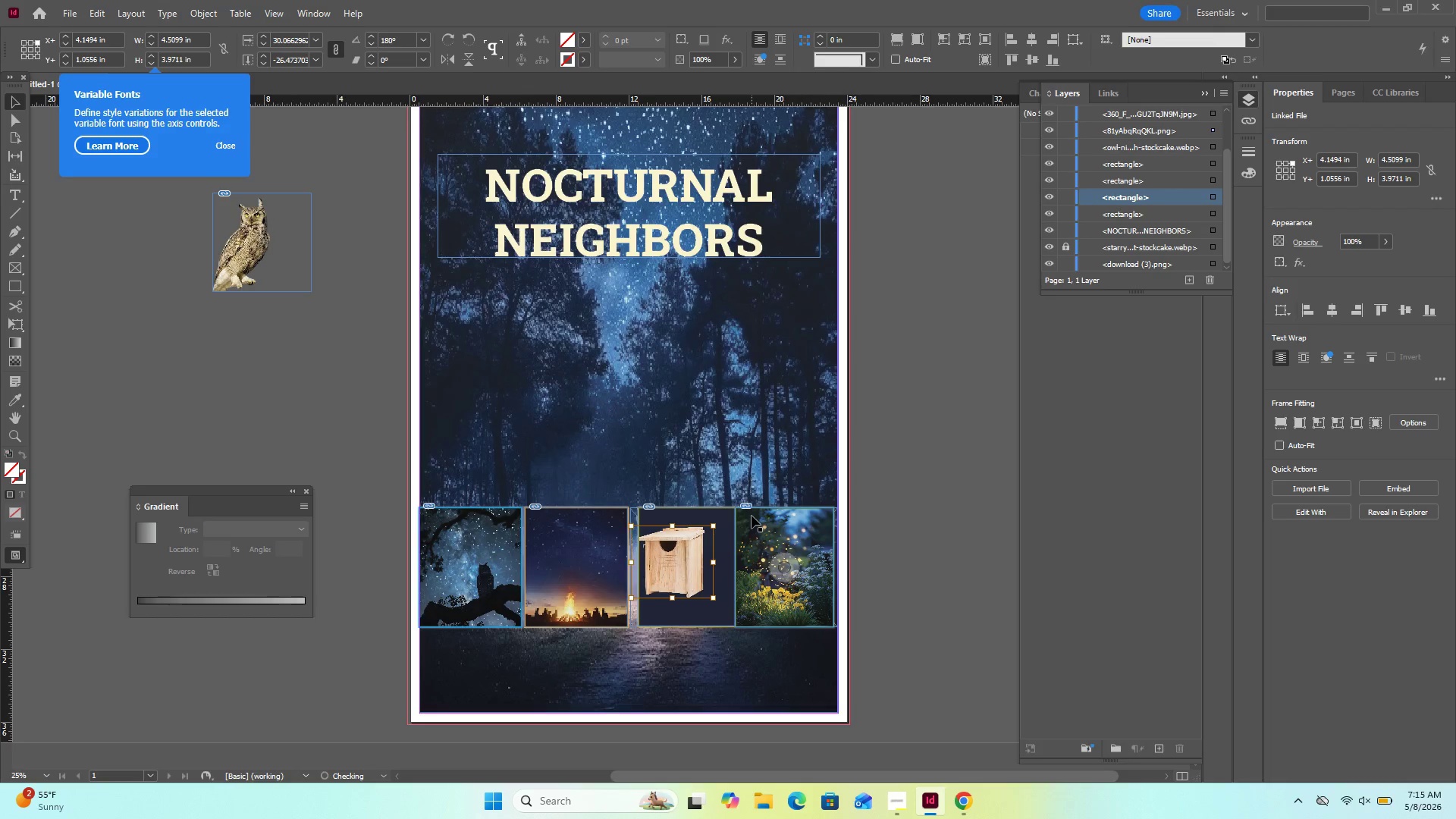 
key(ArrowRight)
 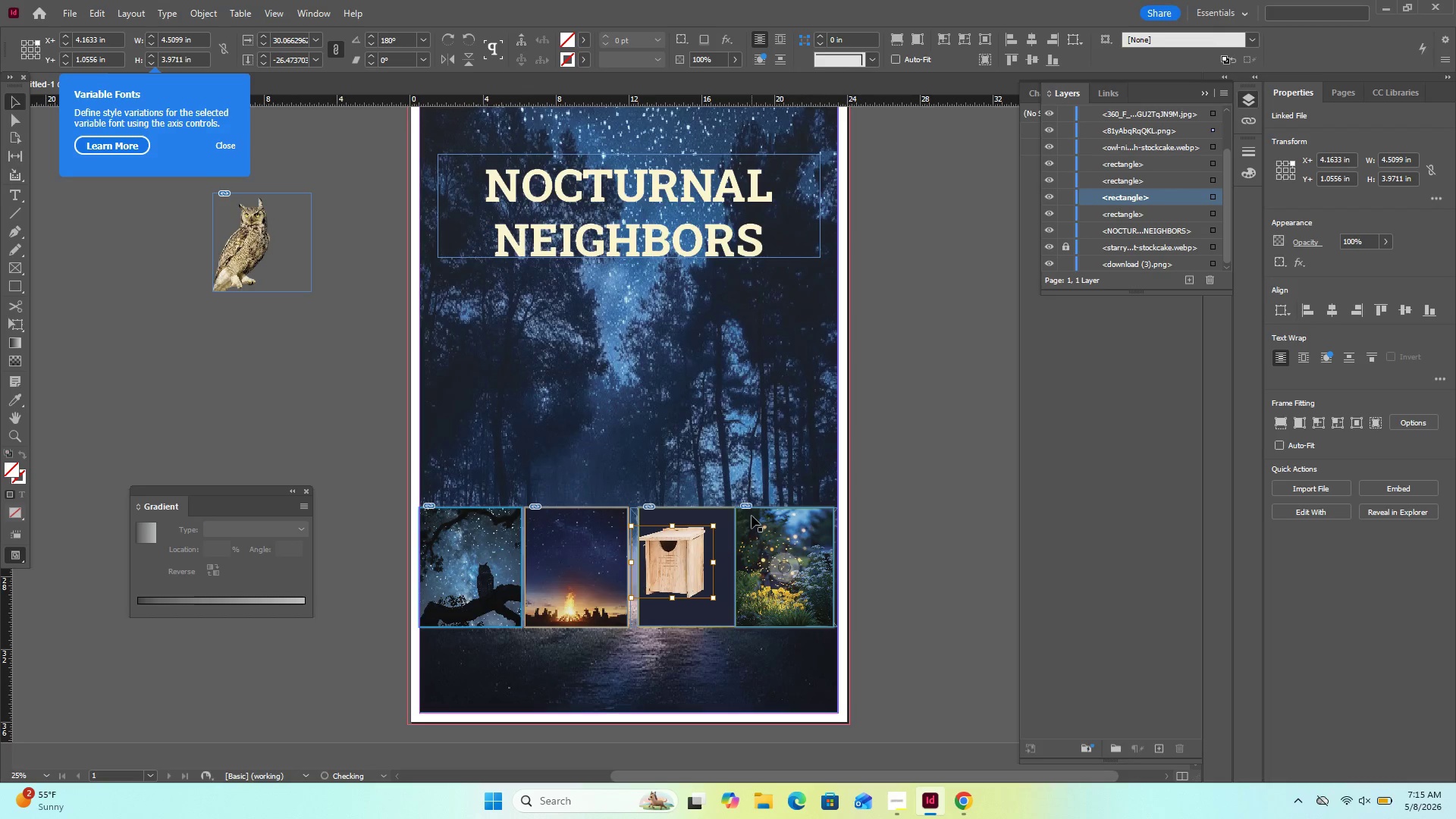 
key(ArrowRight)
 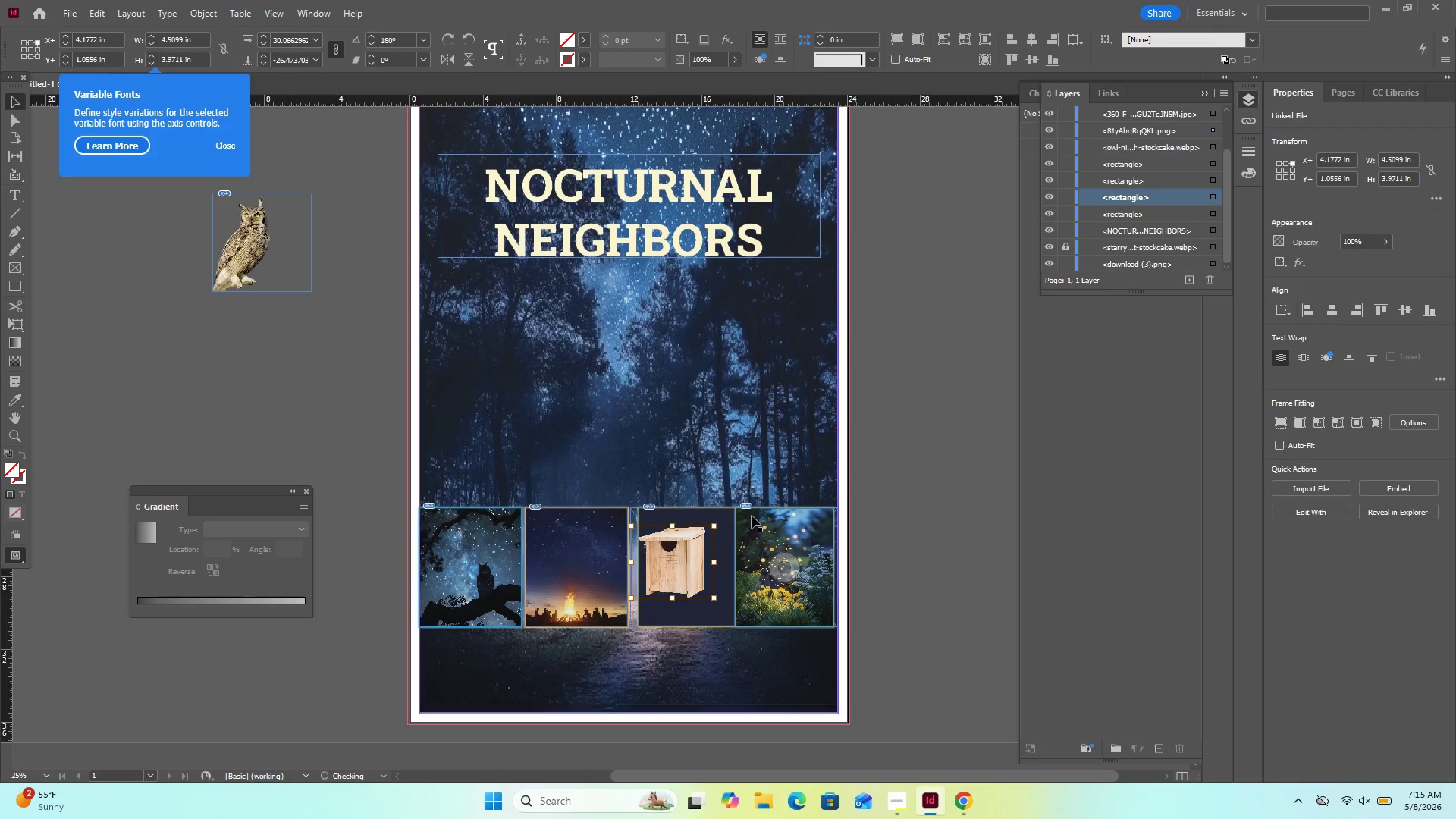 
key(ArrowRight)
 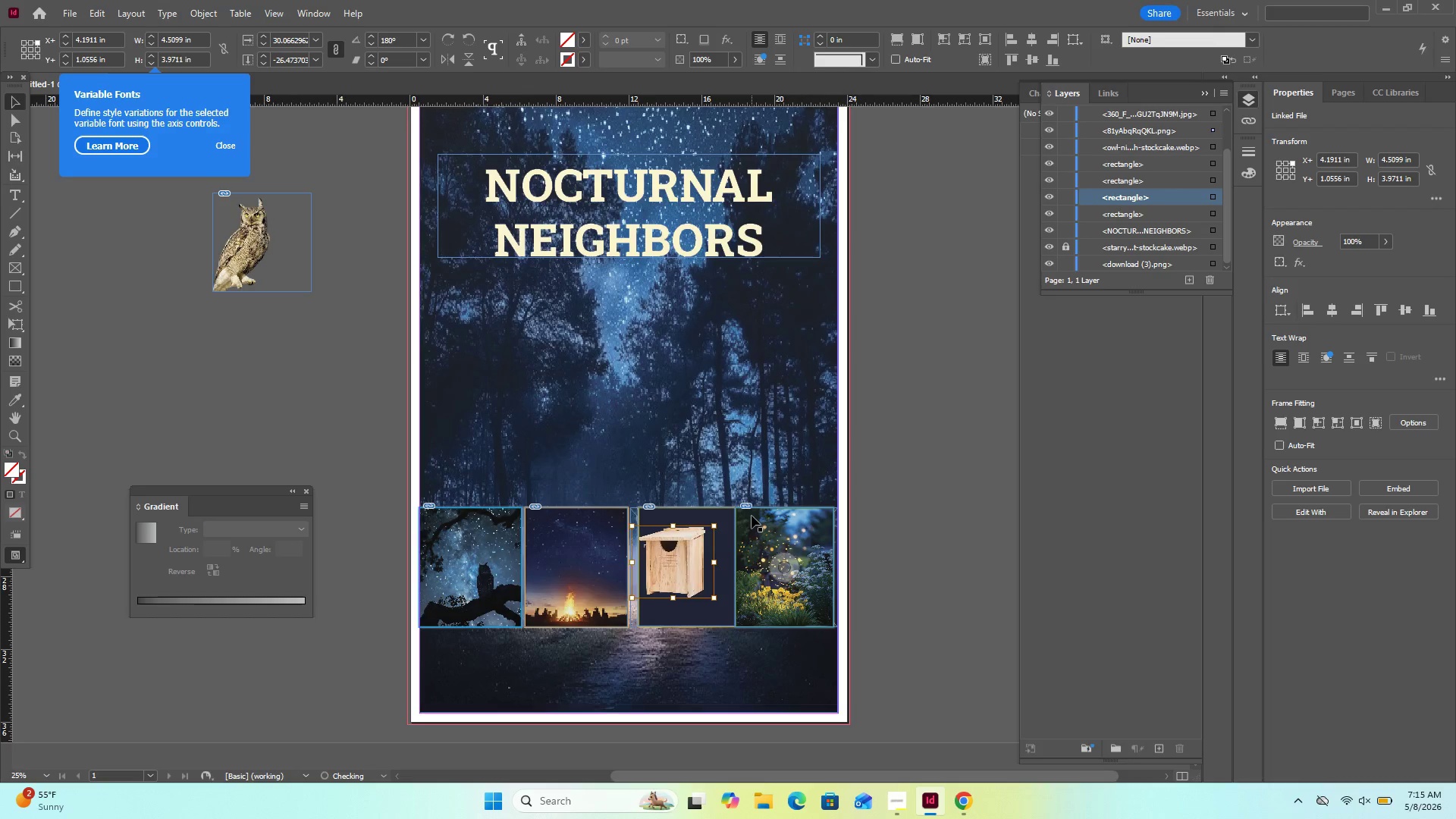 
key(ArrowRight)
 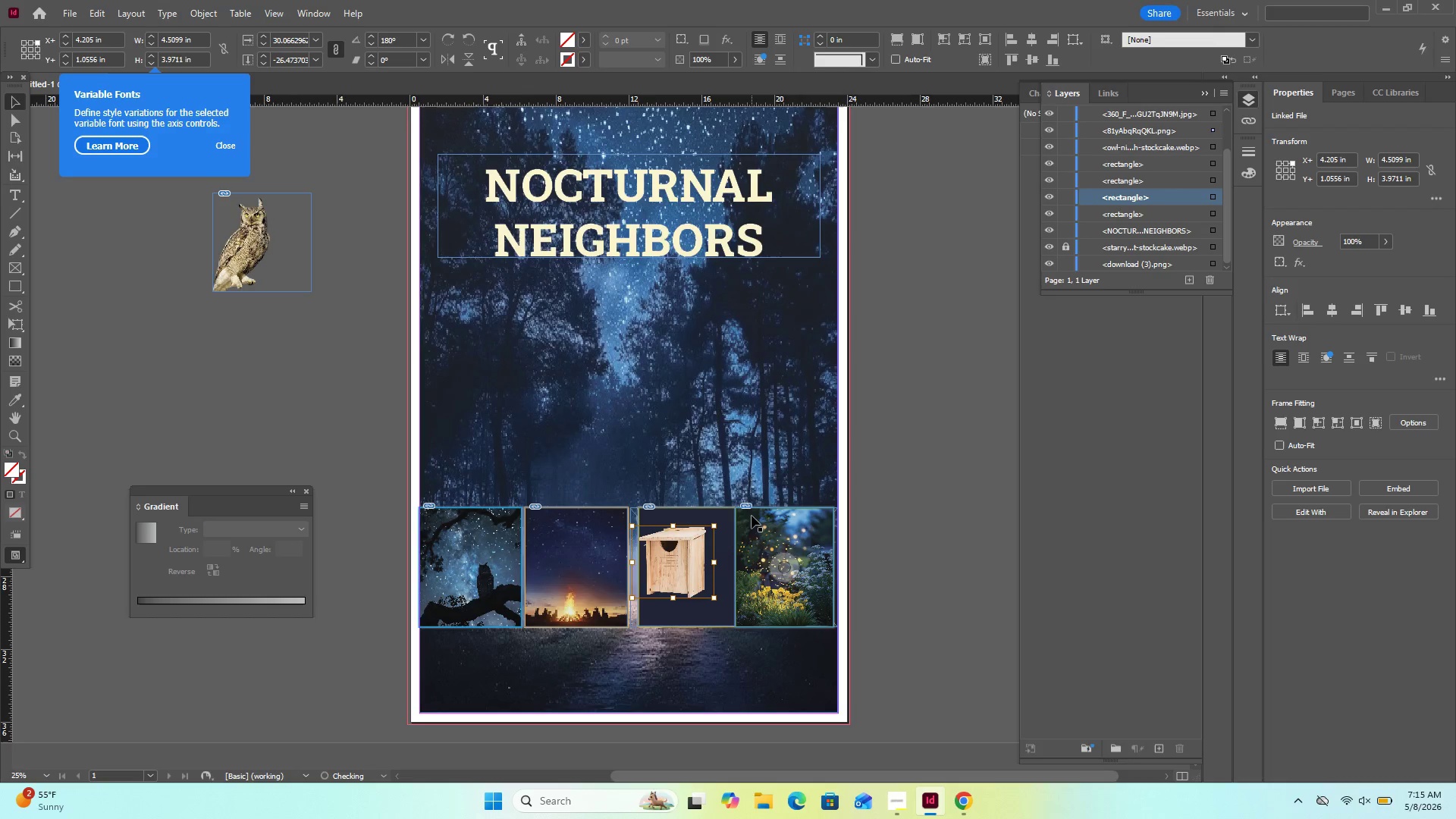 
hold_key(key=ArrowRight, duration=1.06)
 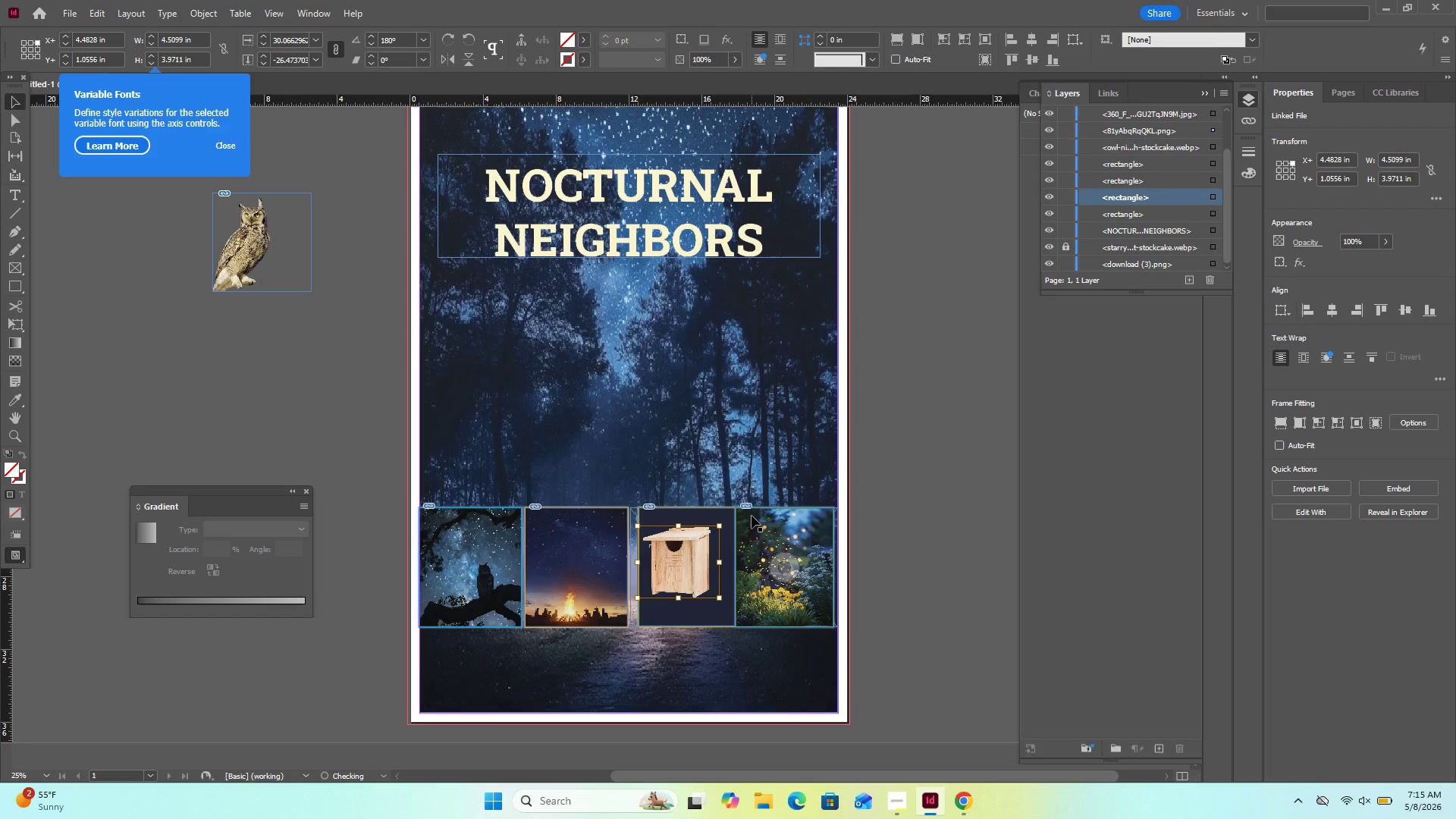 
key(ArrowRight)
 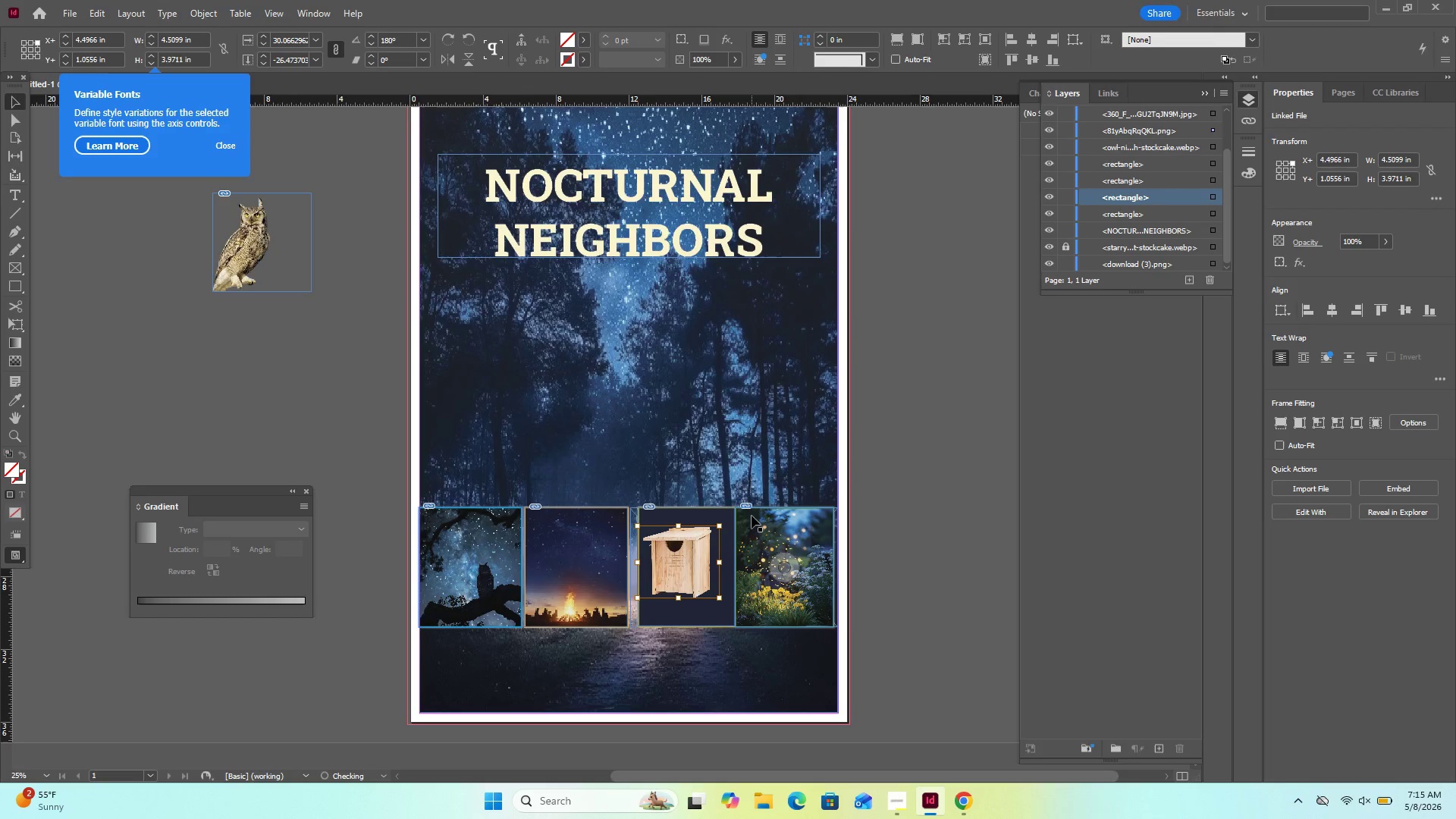 
key(ArrowRight)
 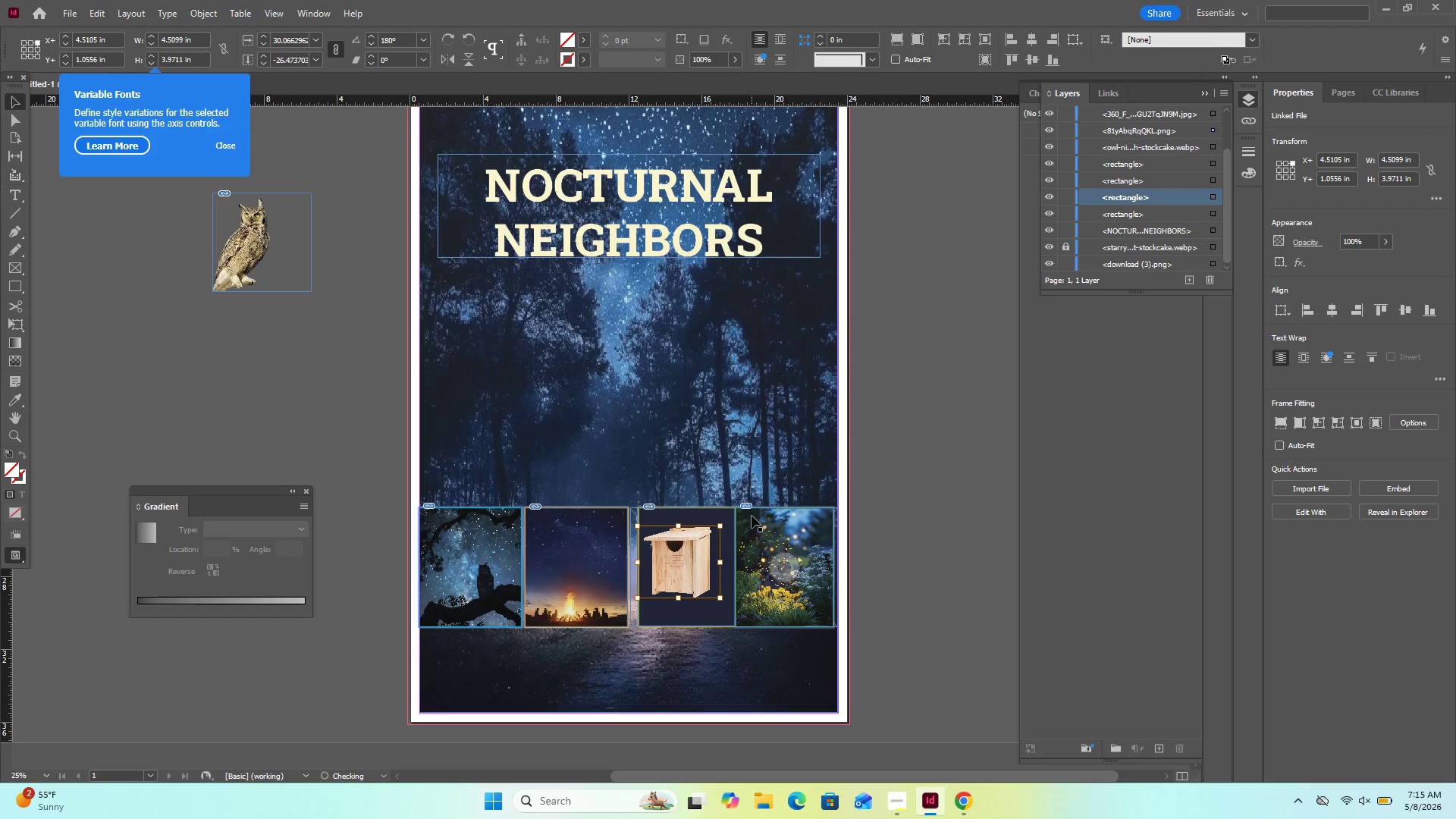 
key(ArrowRight)
 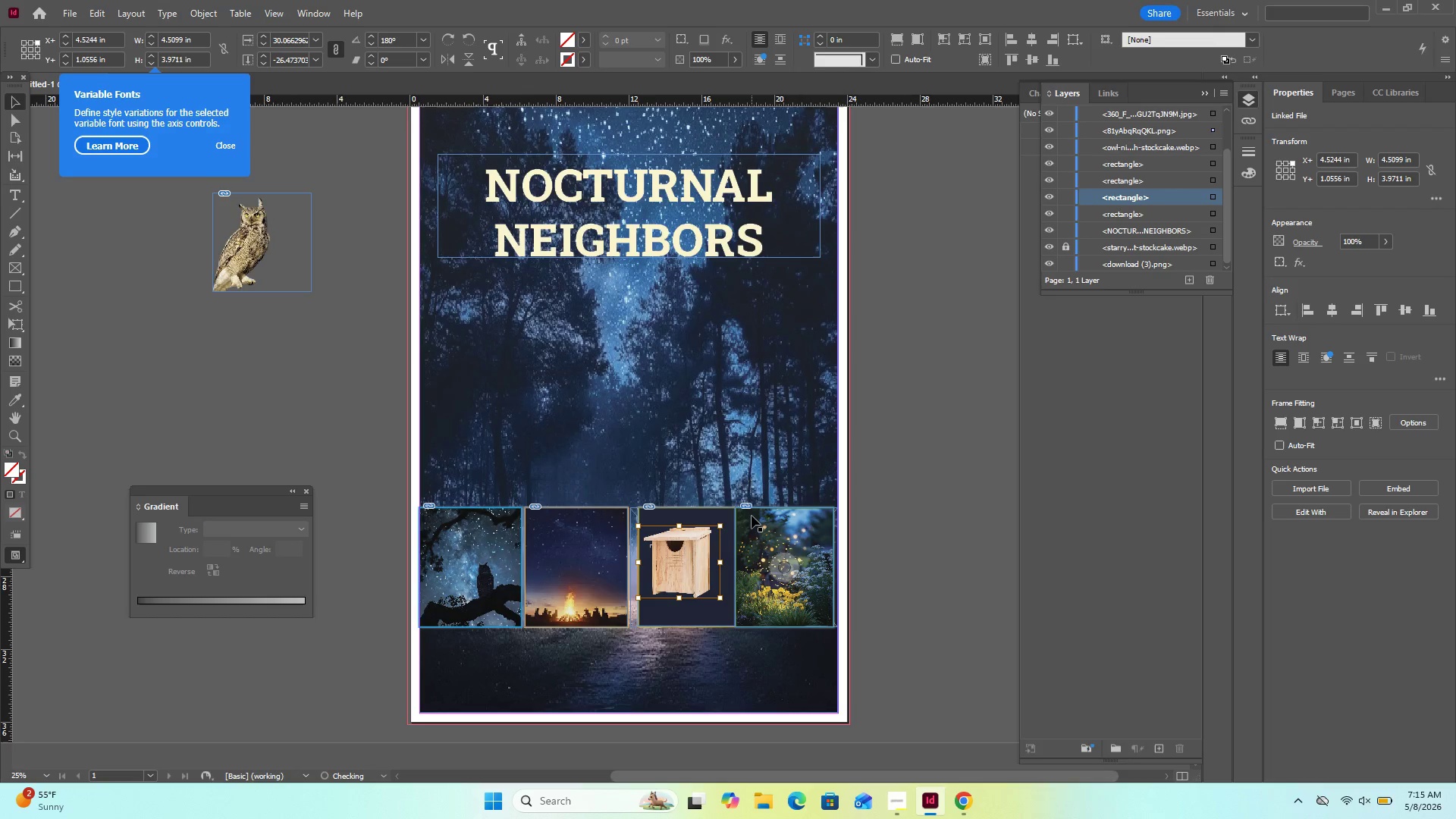 
key(ArrowRight)
 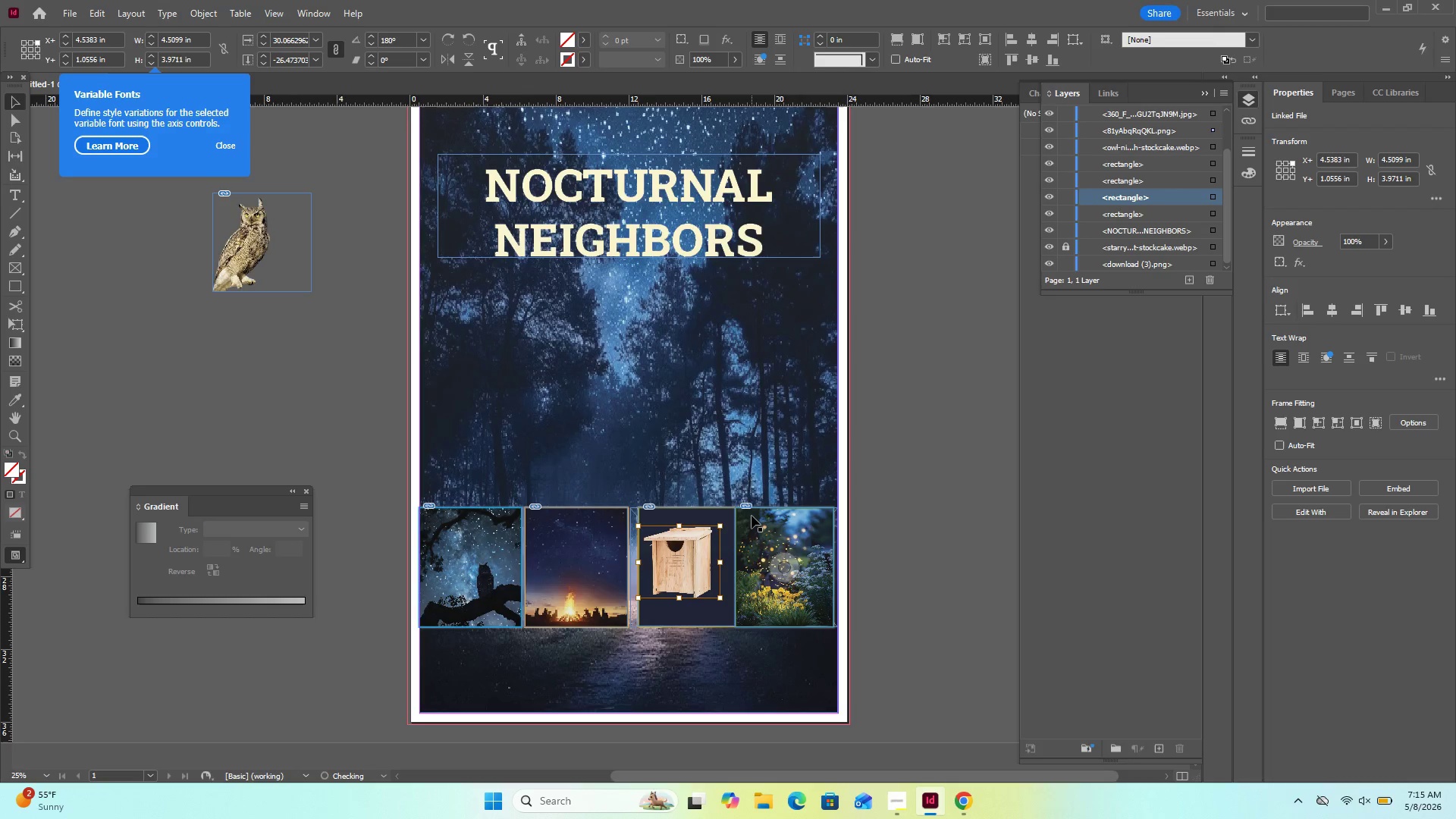 
key(ArrowRight)
 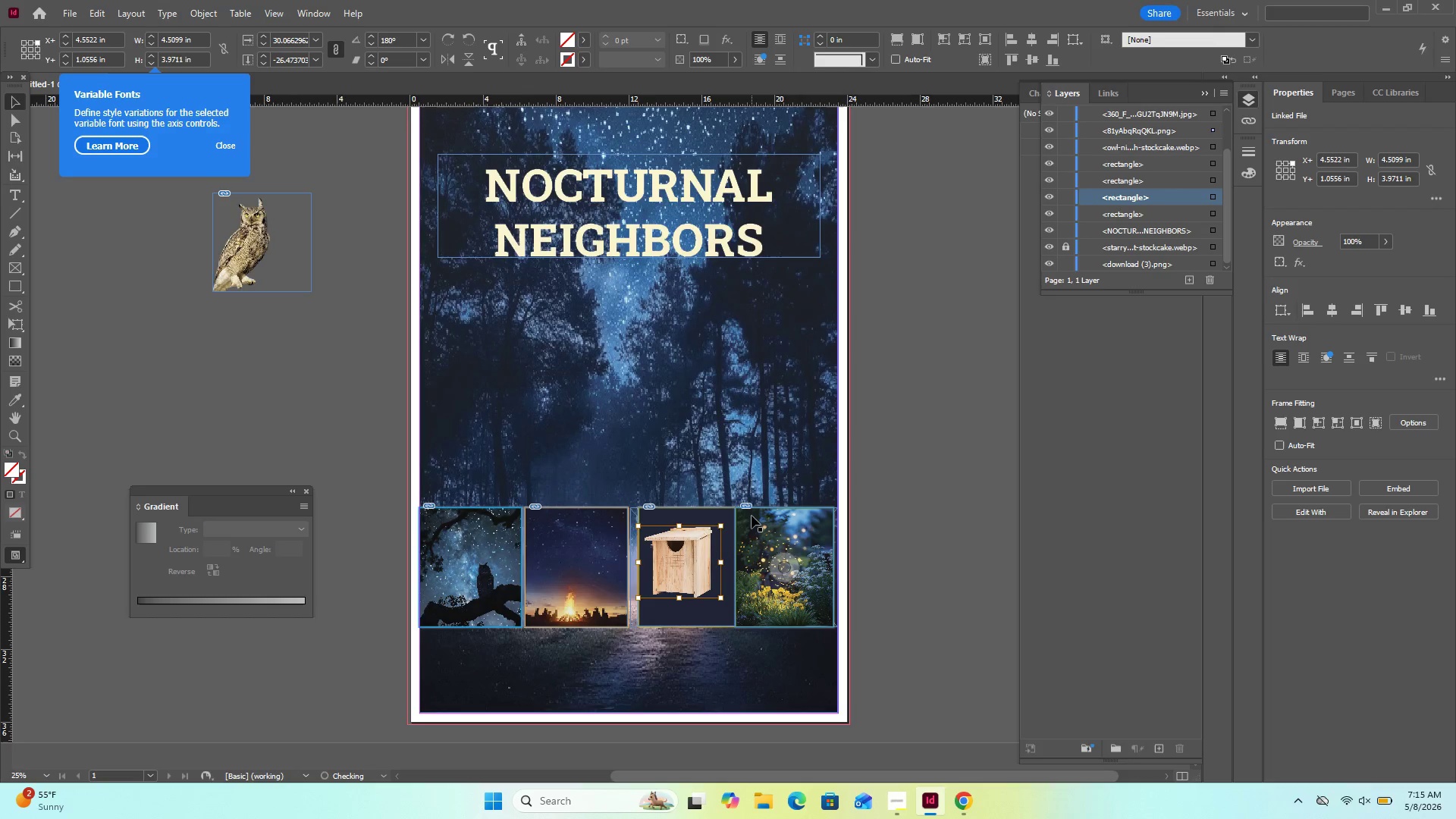 
key(ArrowRight)
 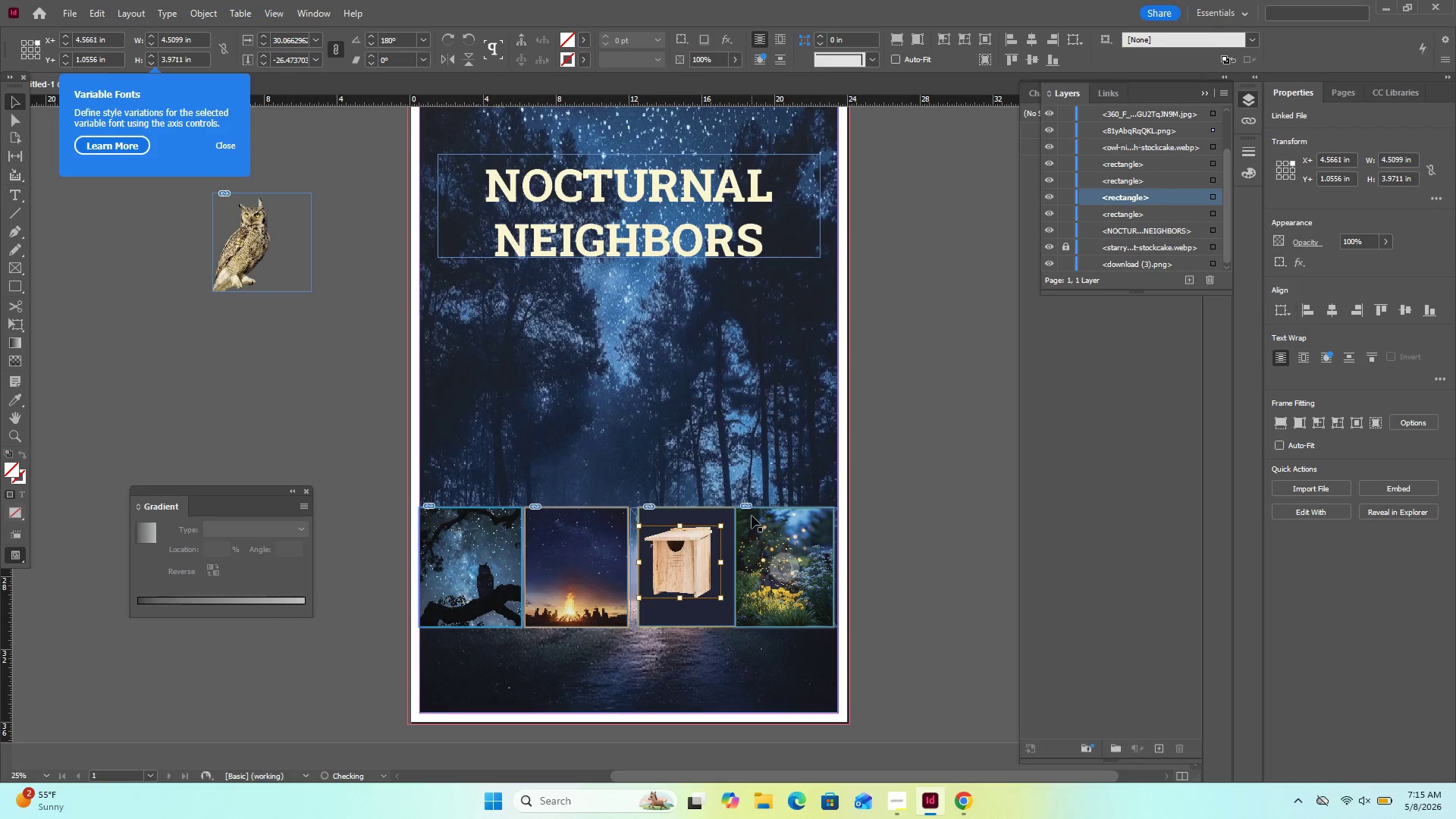 
key(ArrowRight)
 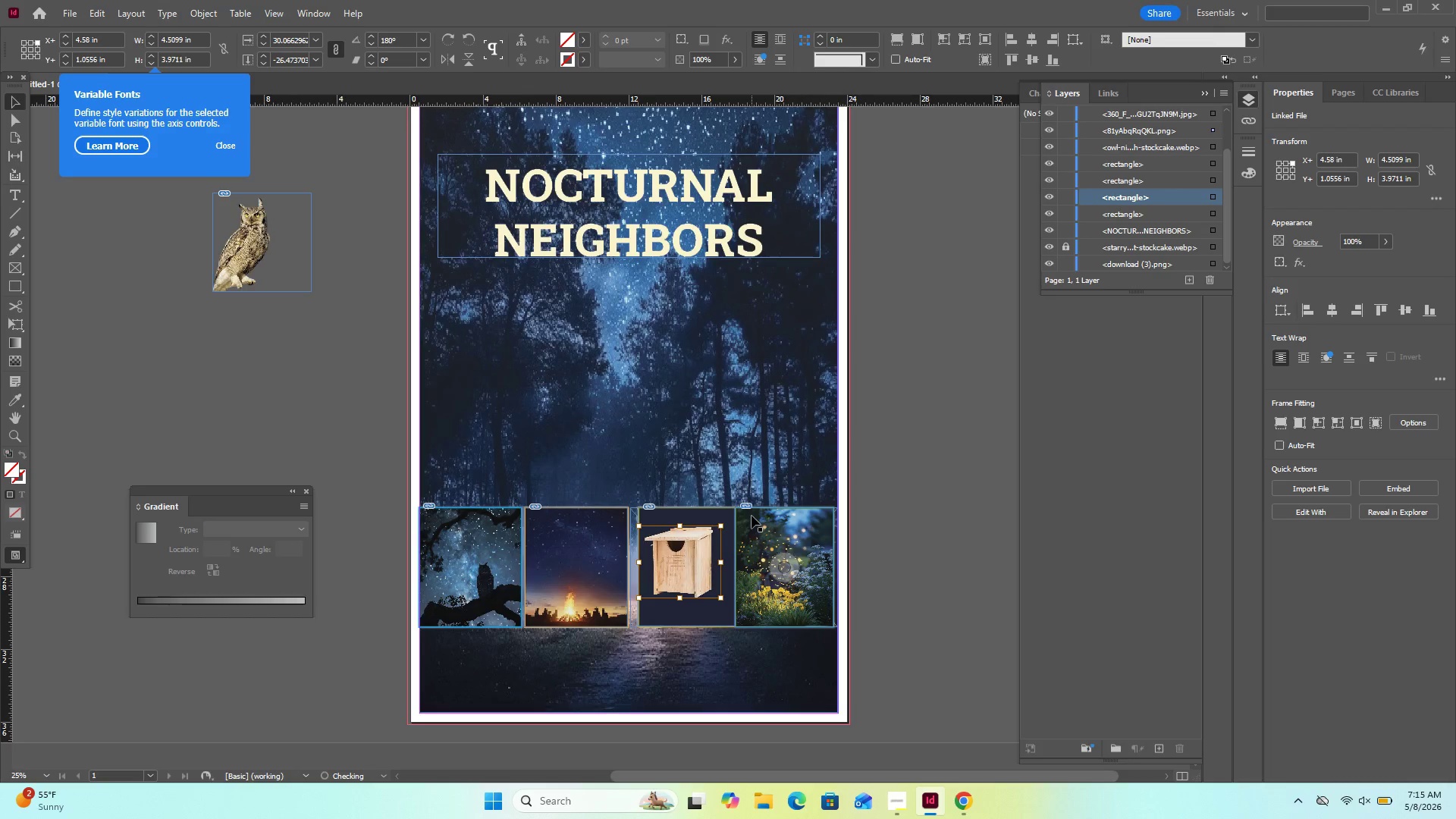 
key(ArrowRight)
 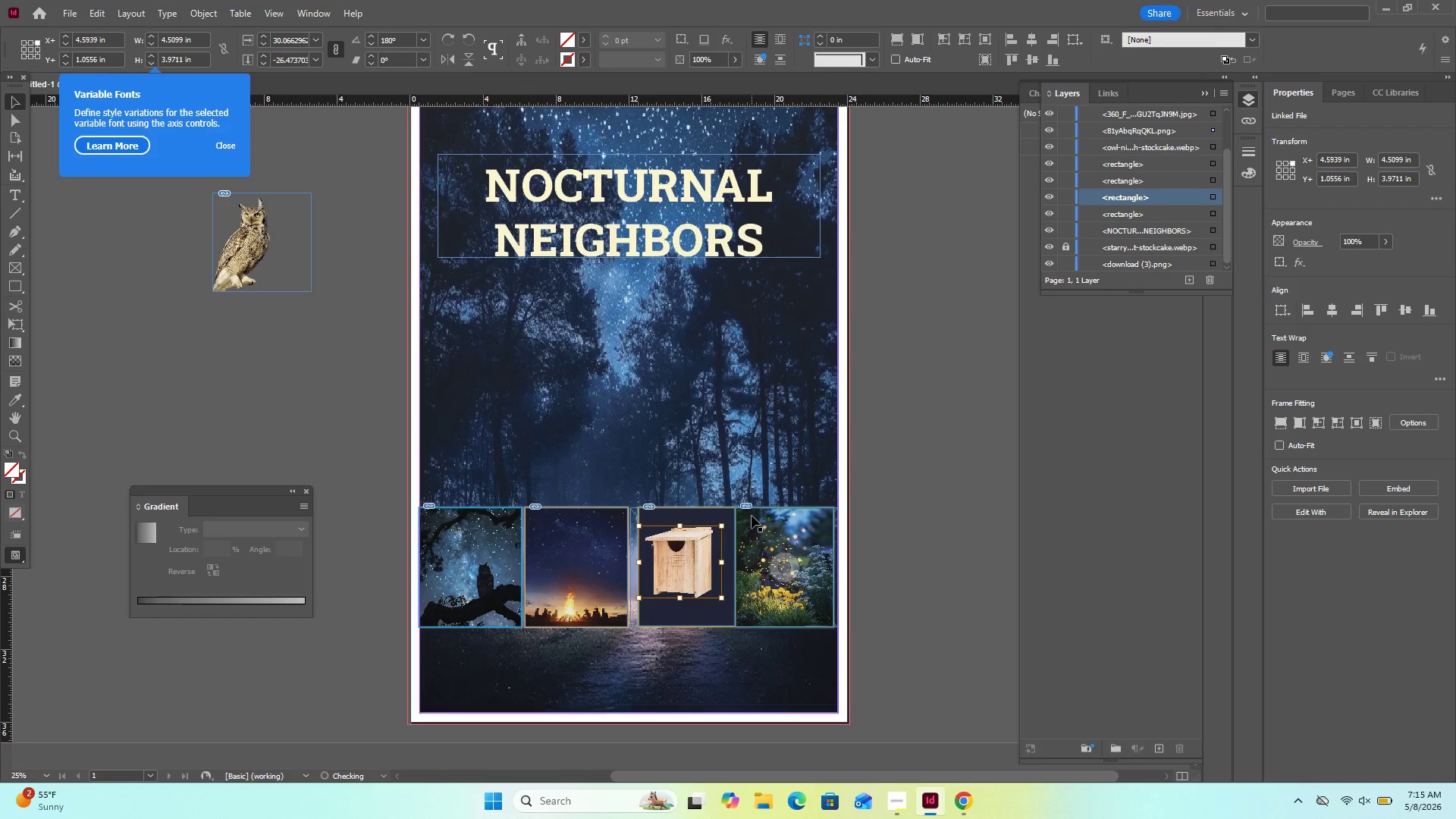 
key(ArrowRight)
 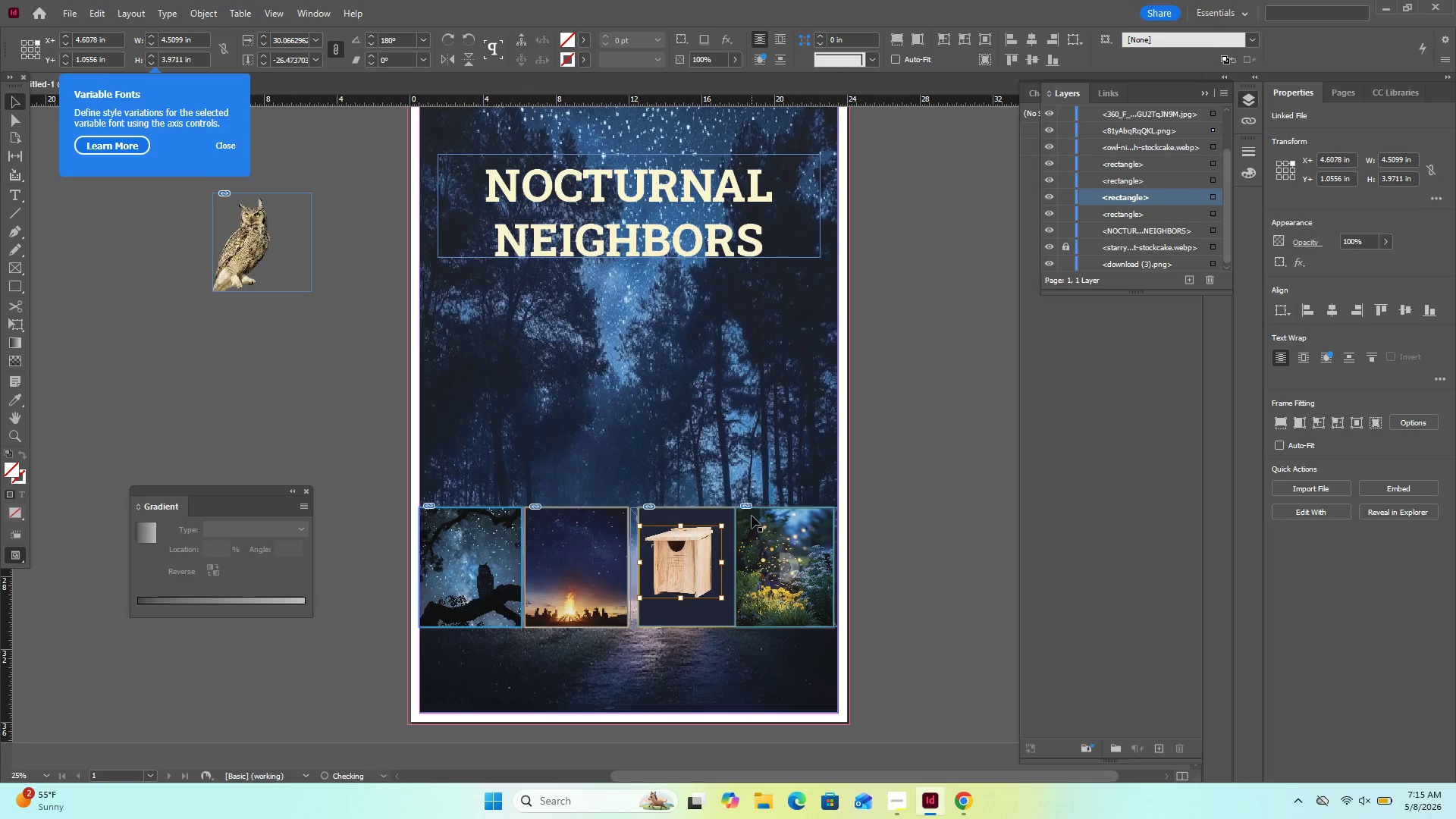 
key(ArrowRight)
 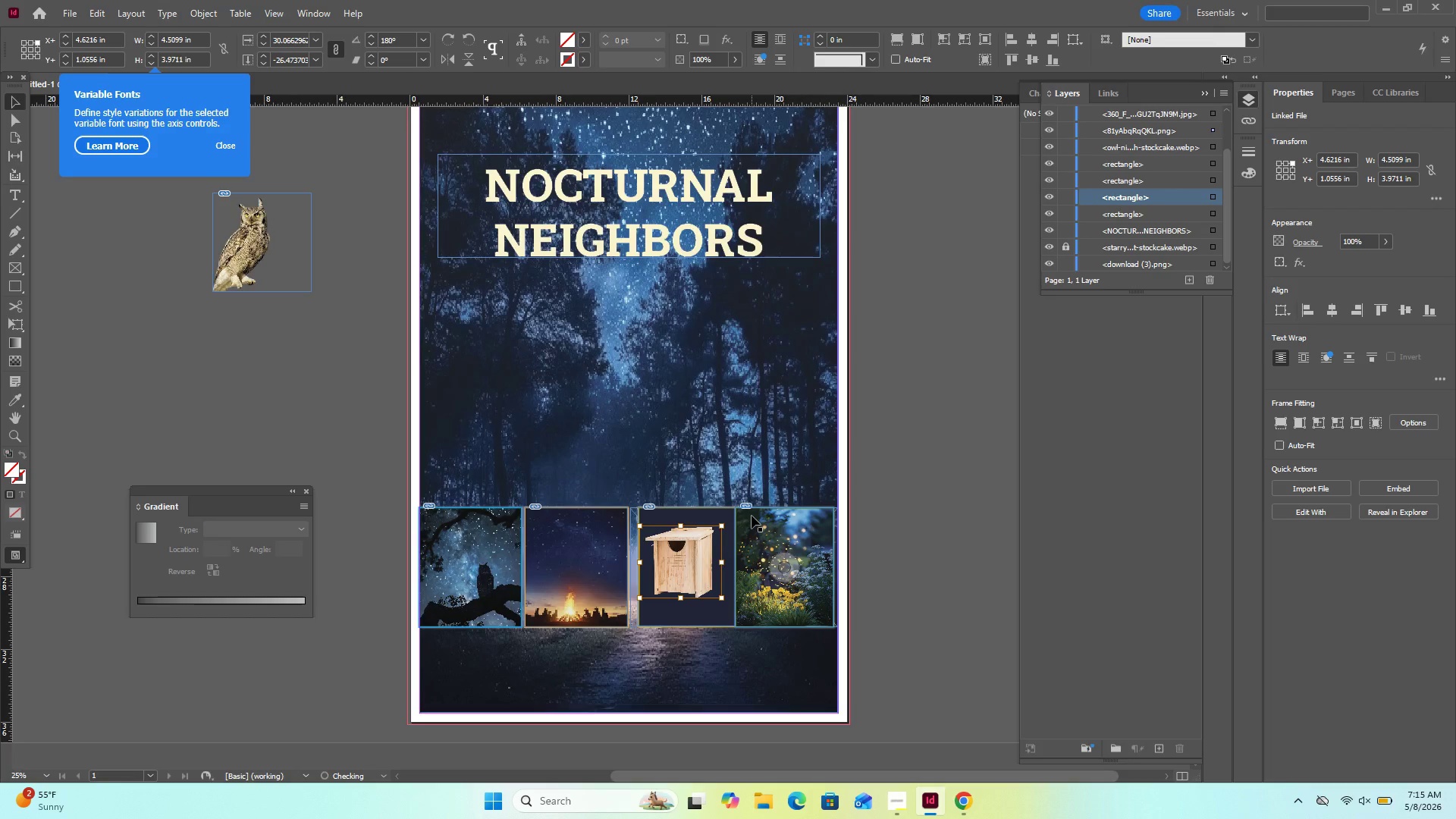 
key(ArrowRight)
 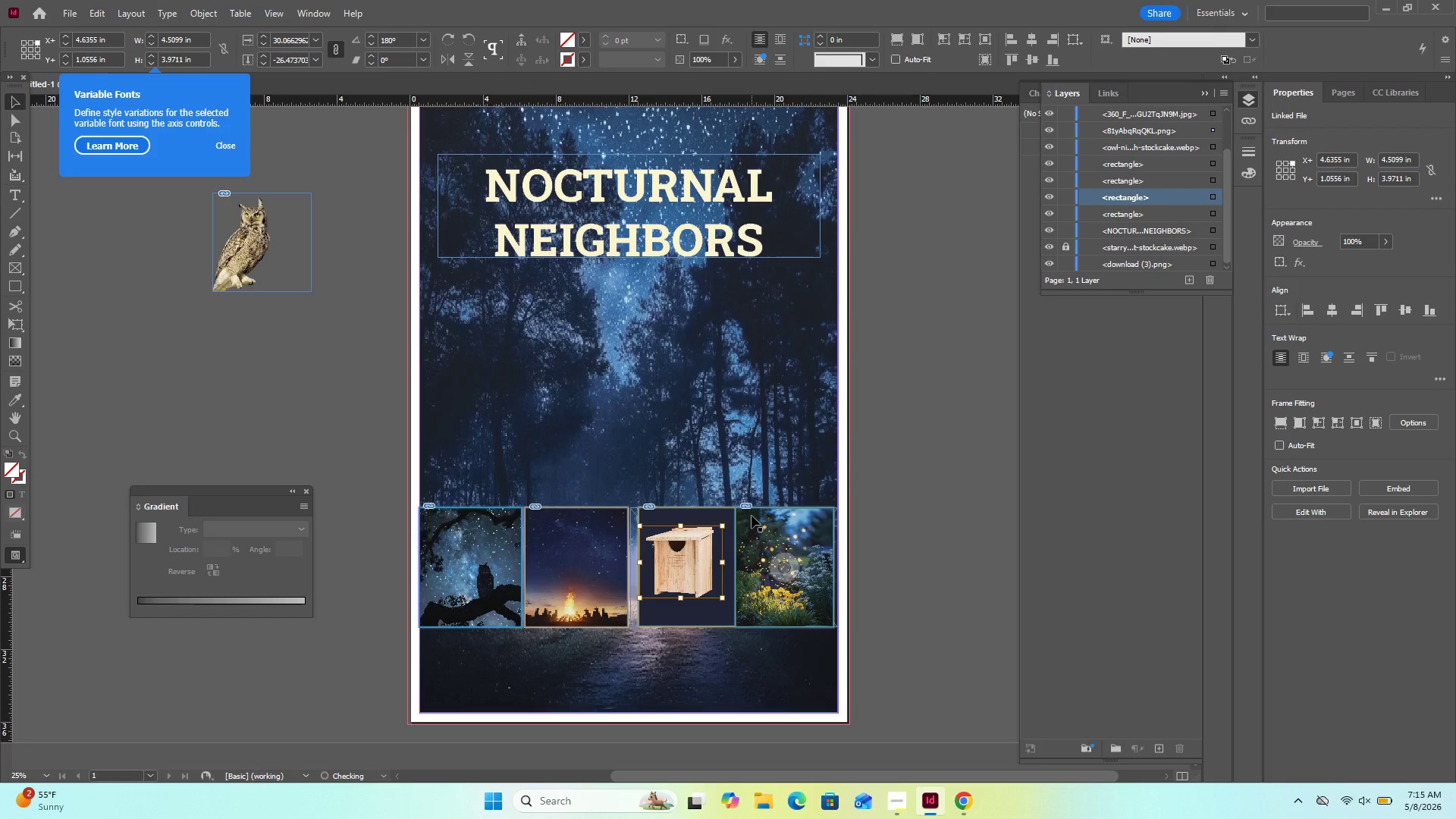 
key(ArrowRight)
 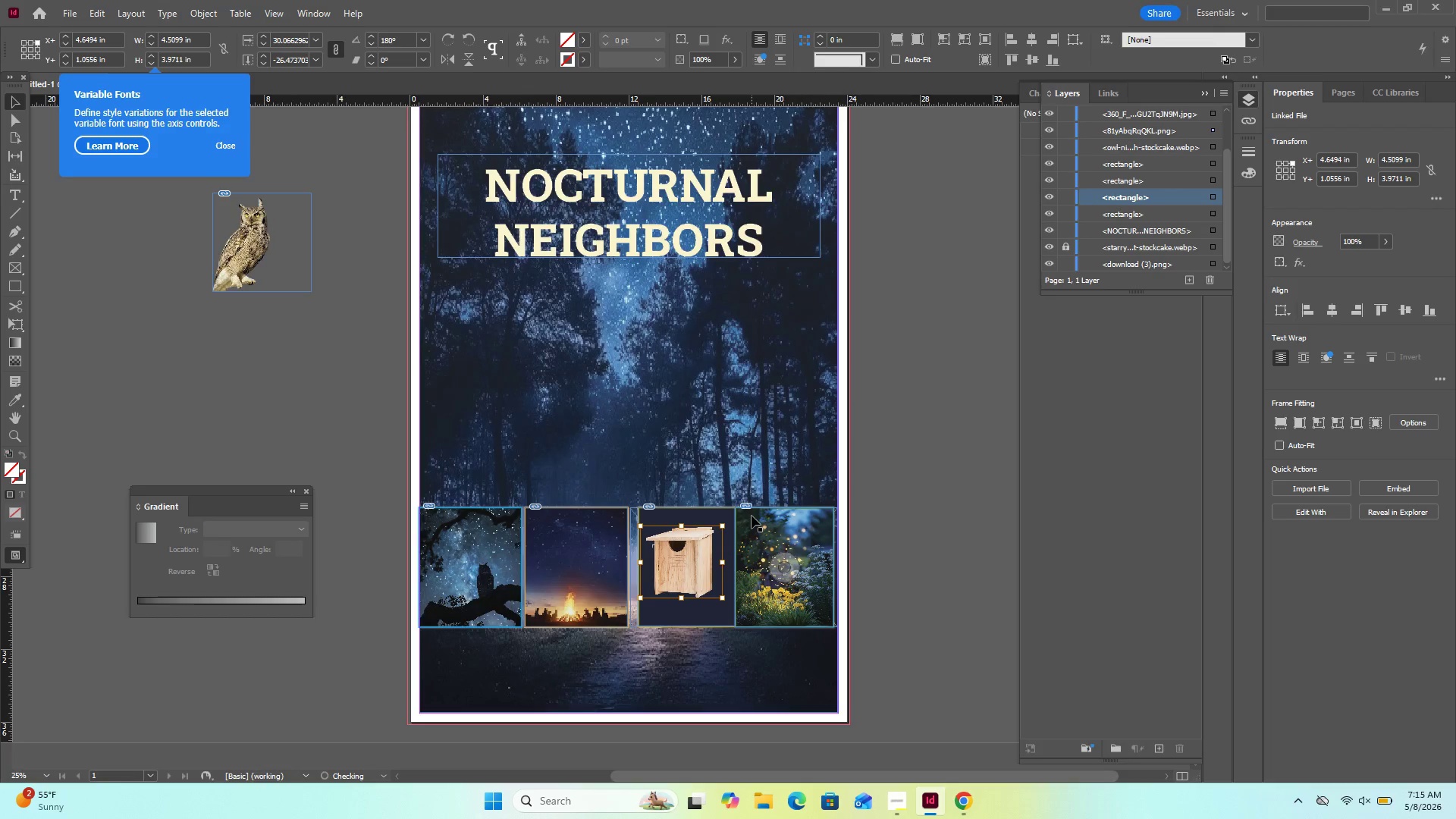 
key(ArrowRight)
 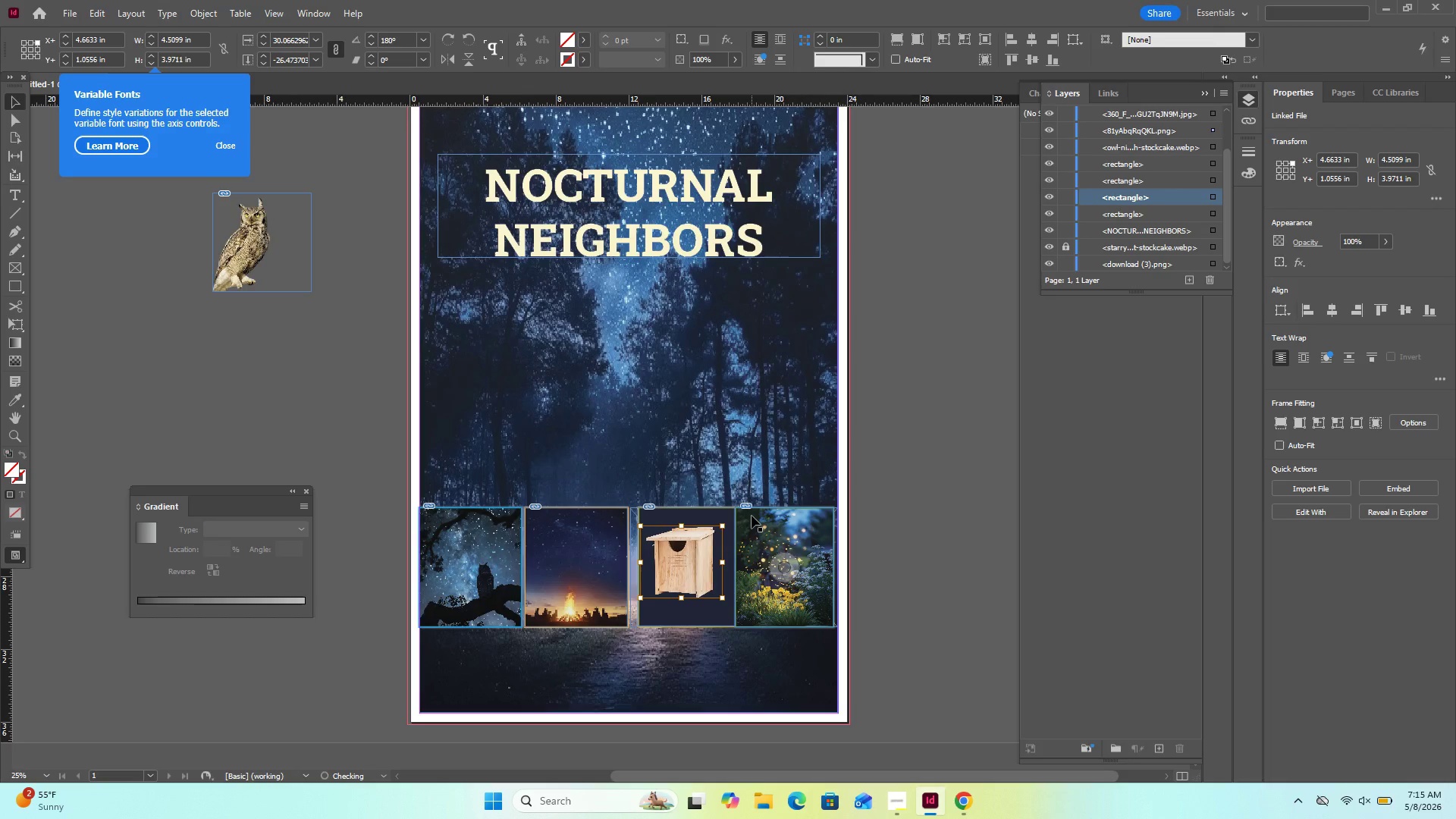 
key(ArrowRight)
 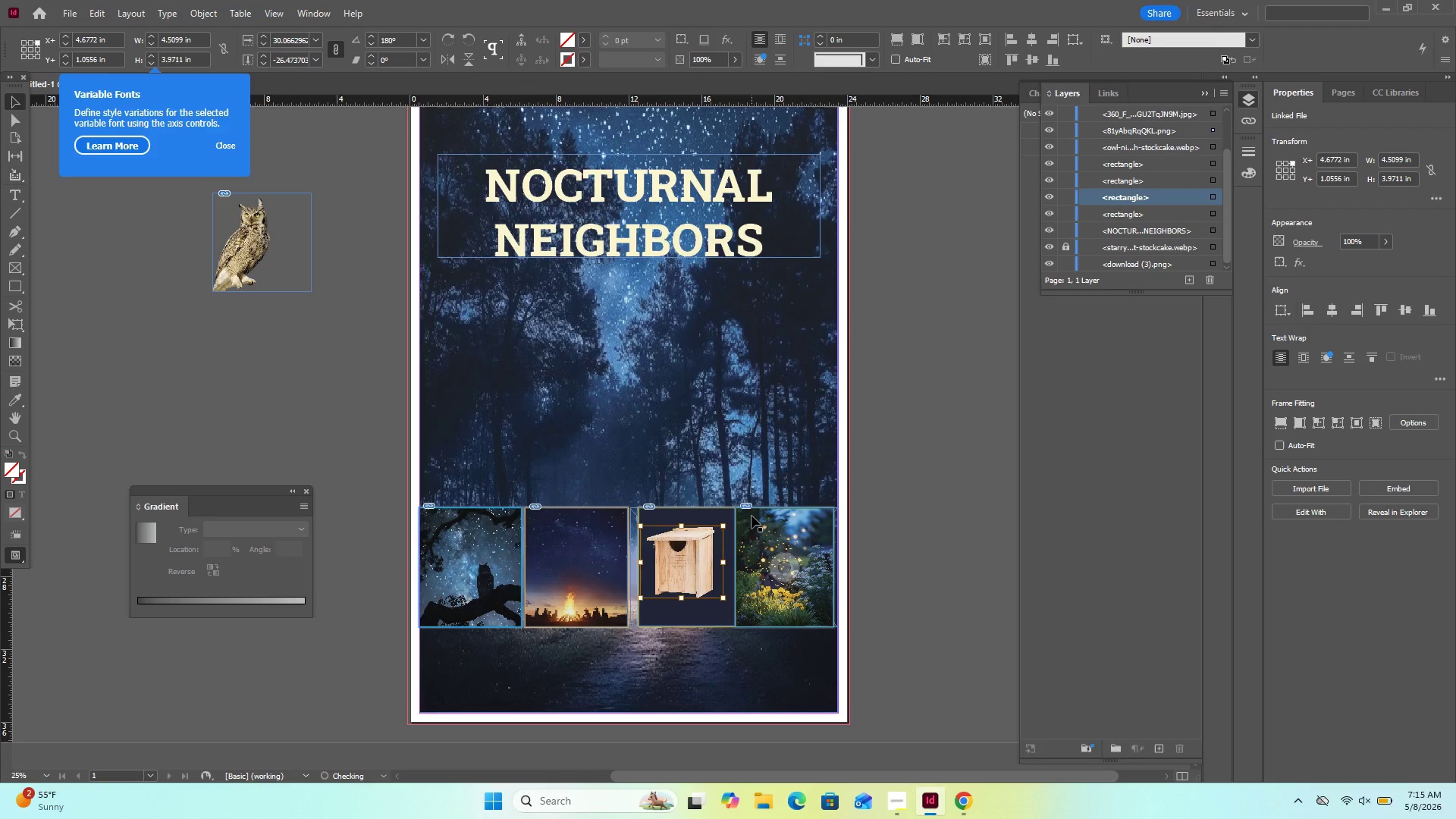 
key(ArrowRight)
 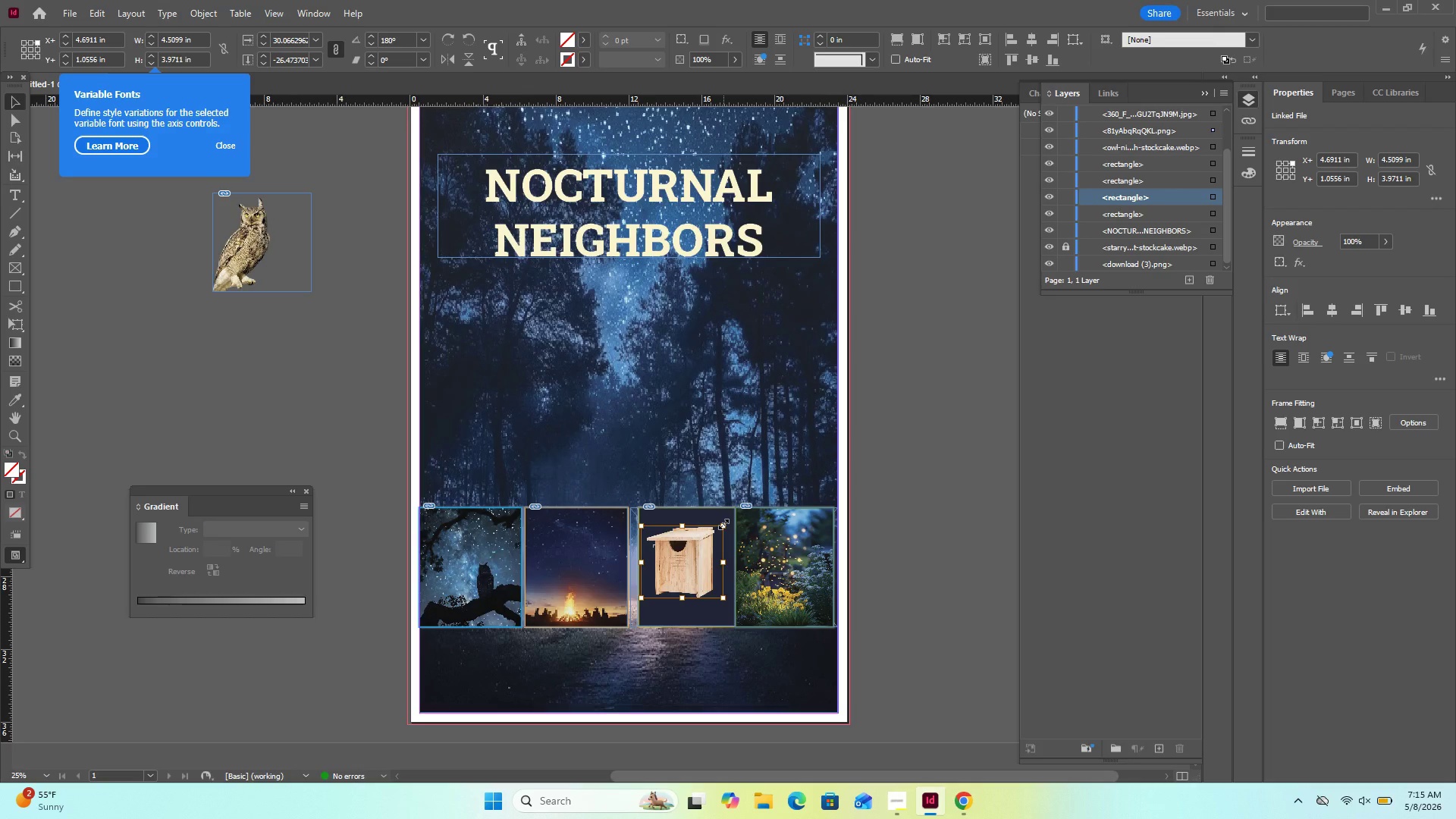 
wait(5.44)
 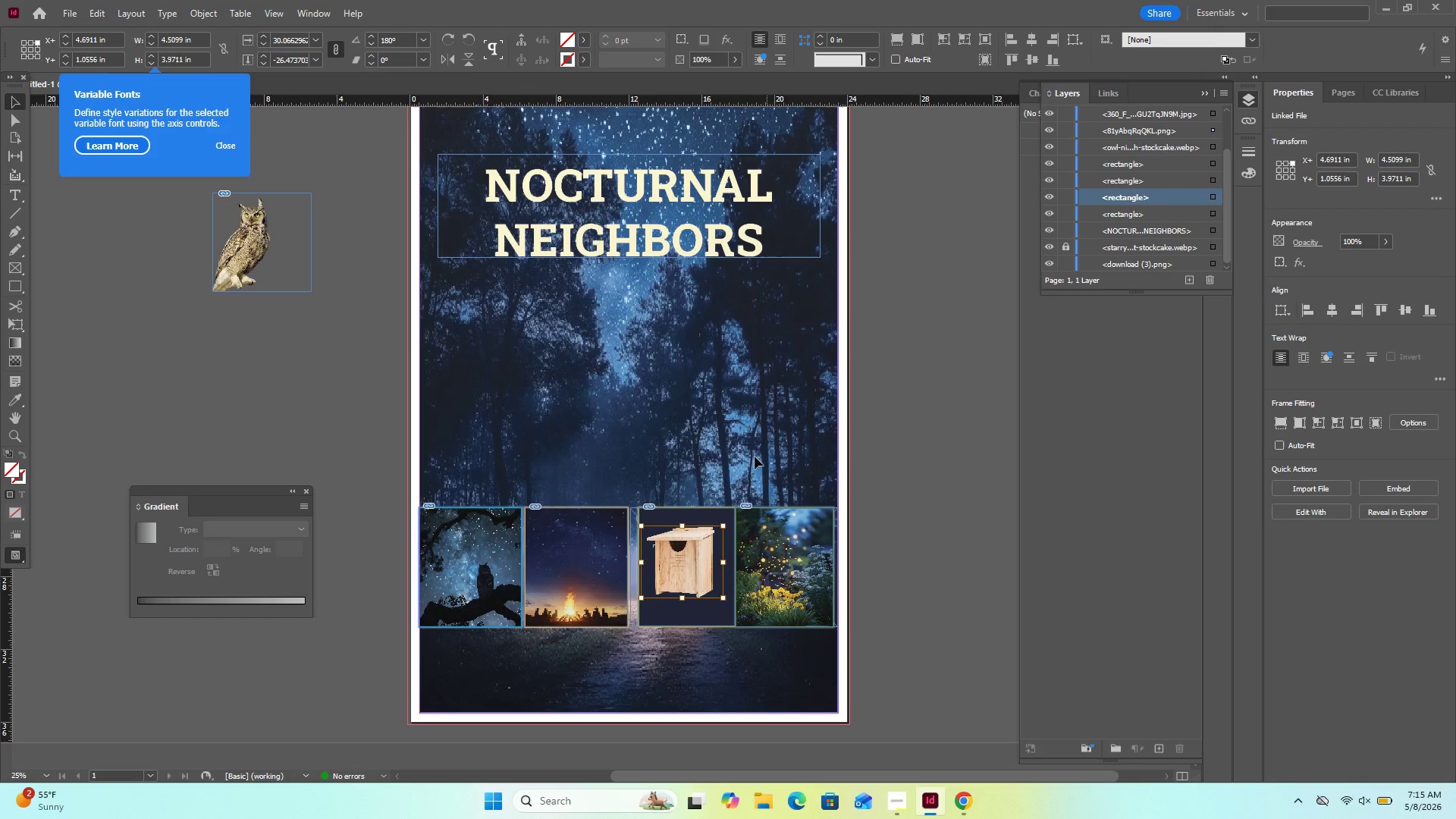 
hold_key(key=ShiftLeft, duration=1.84)
left_click_drag(start_coordinate=[723, 524], to_coordinate=[713, 544])
 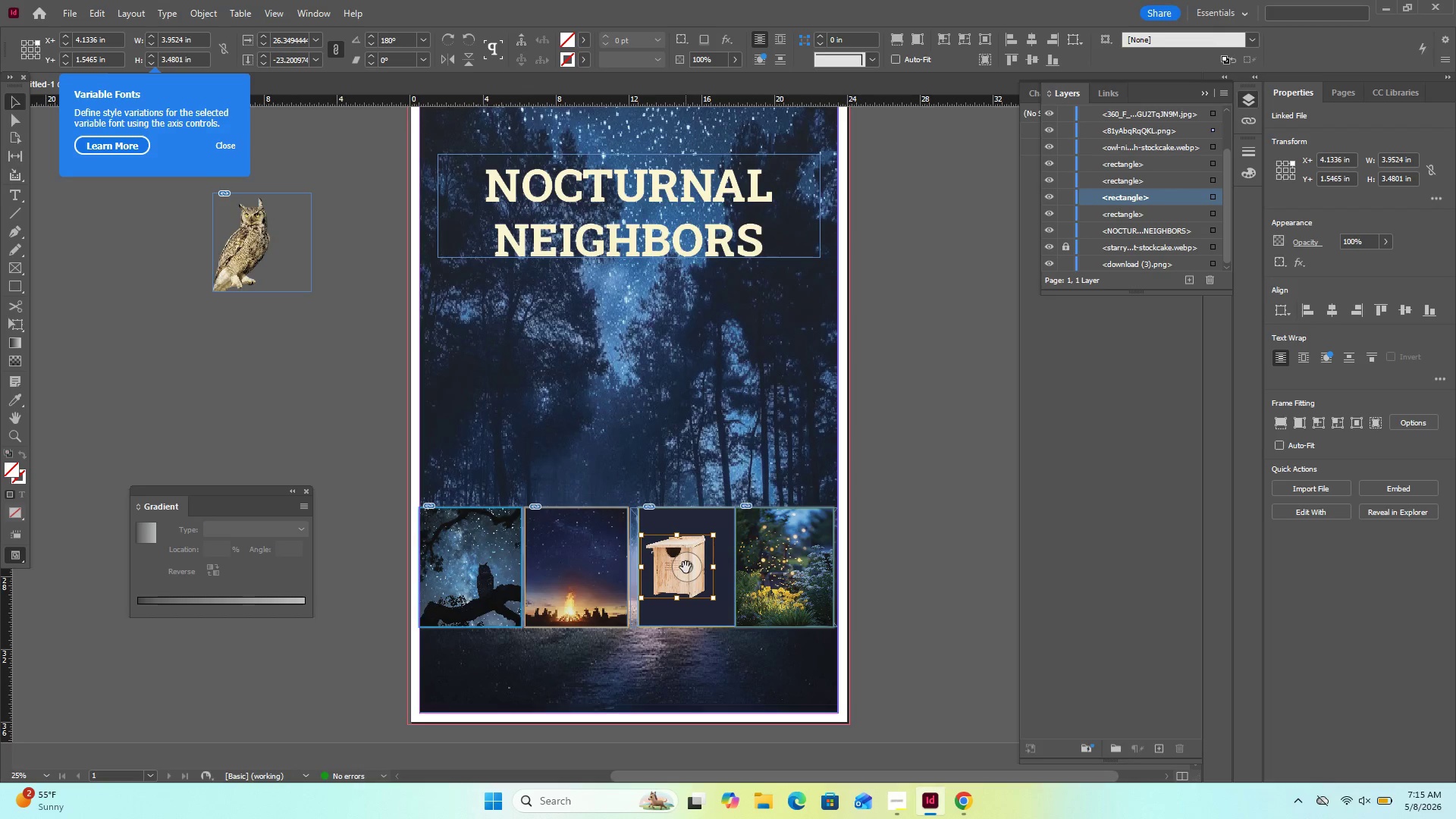 
left_click_drag(start_coordinate=[686, 568], to_coordinate=[708, 586])
 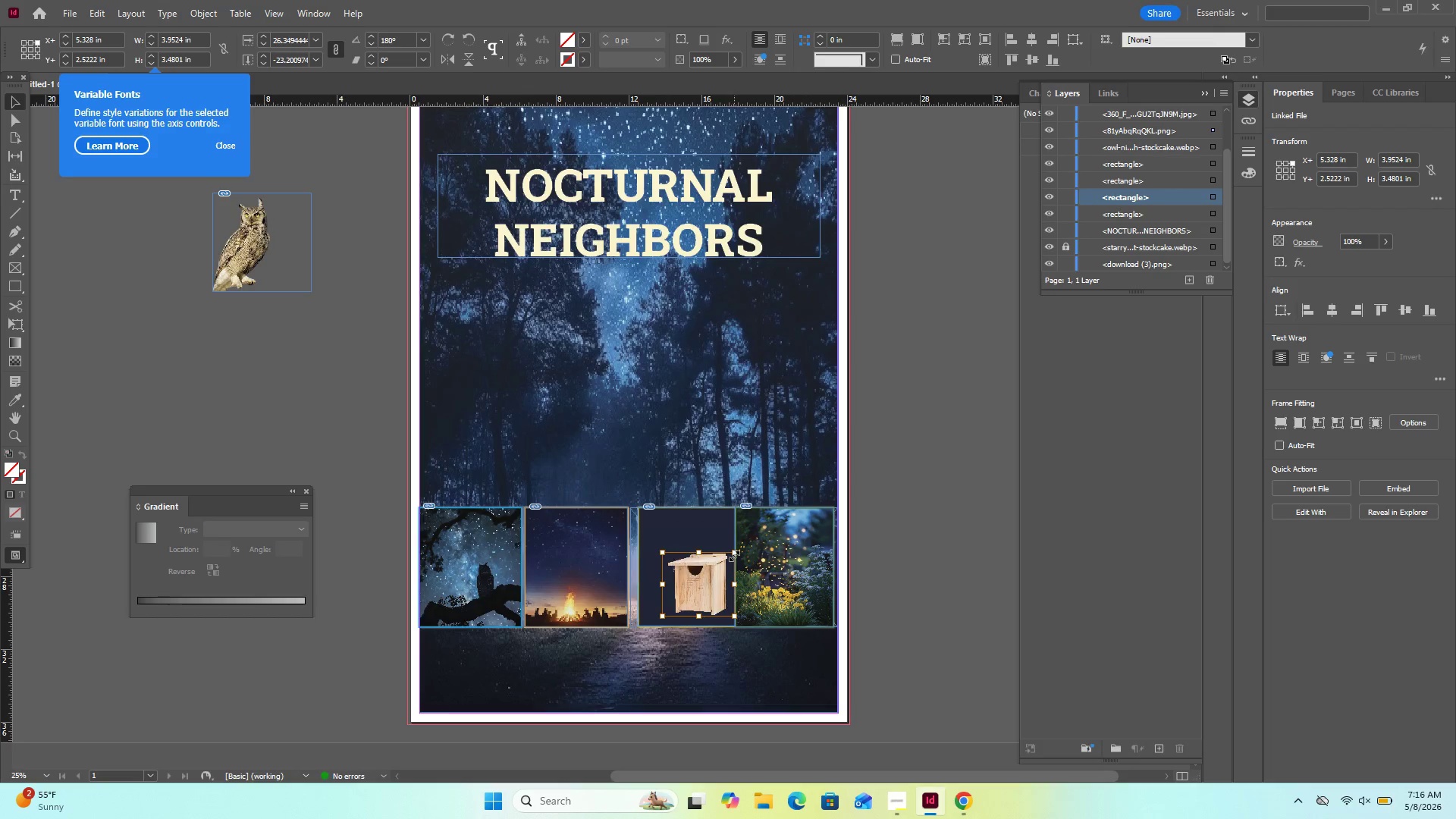 
hold_key(key=ShiftLeft, duration=1.86)
left_click_drag(start_coordinate=[734, 551], to_coordinate=[725, 575])
 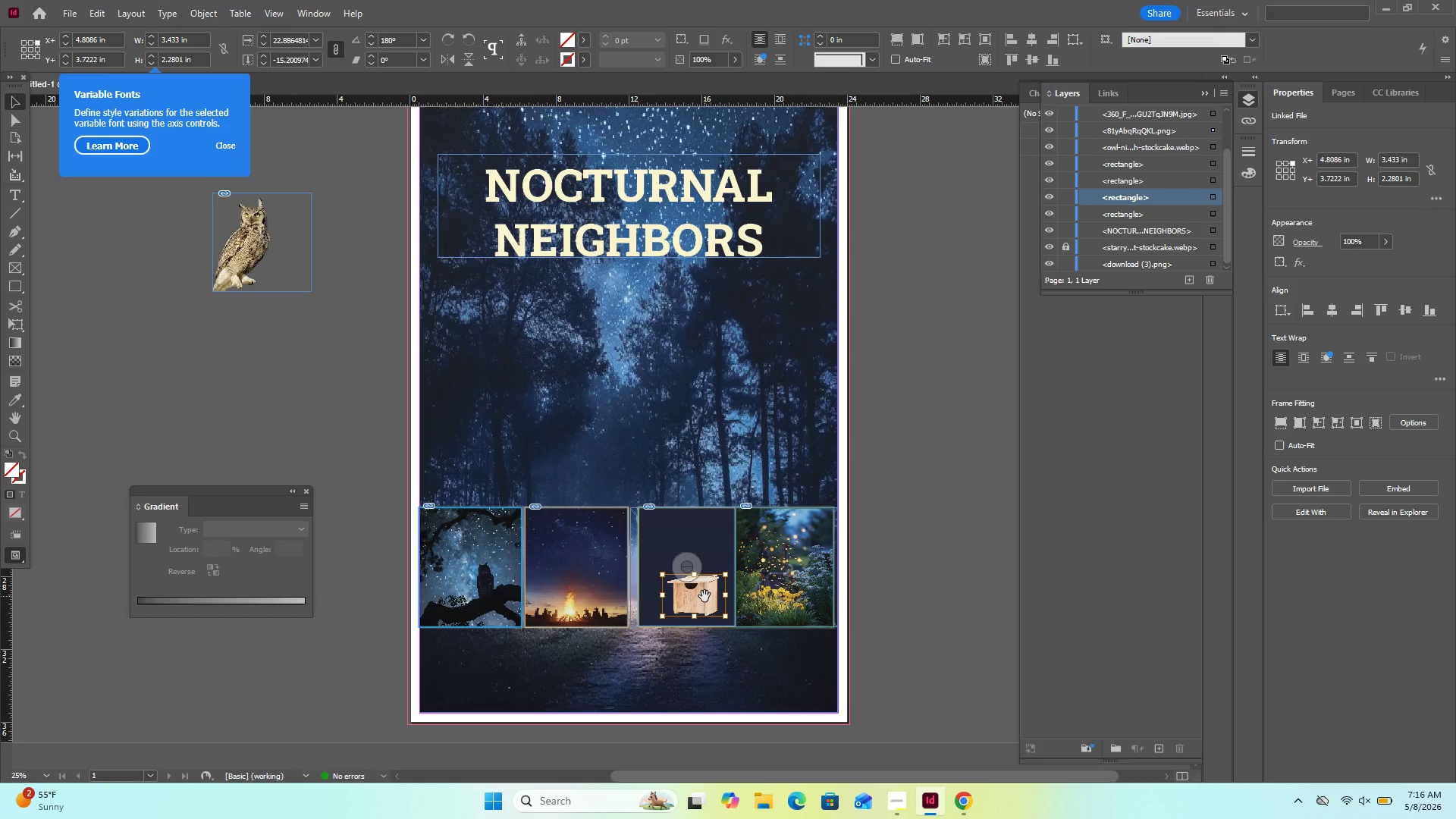 
key(Control+Z)
 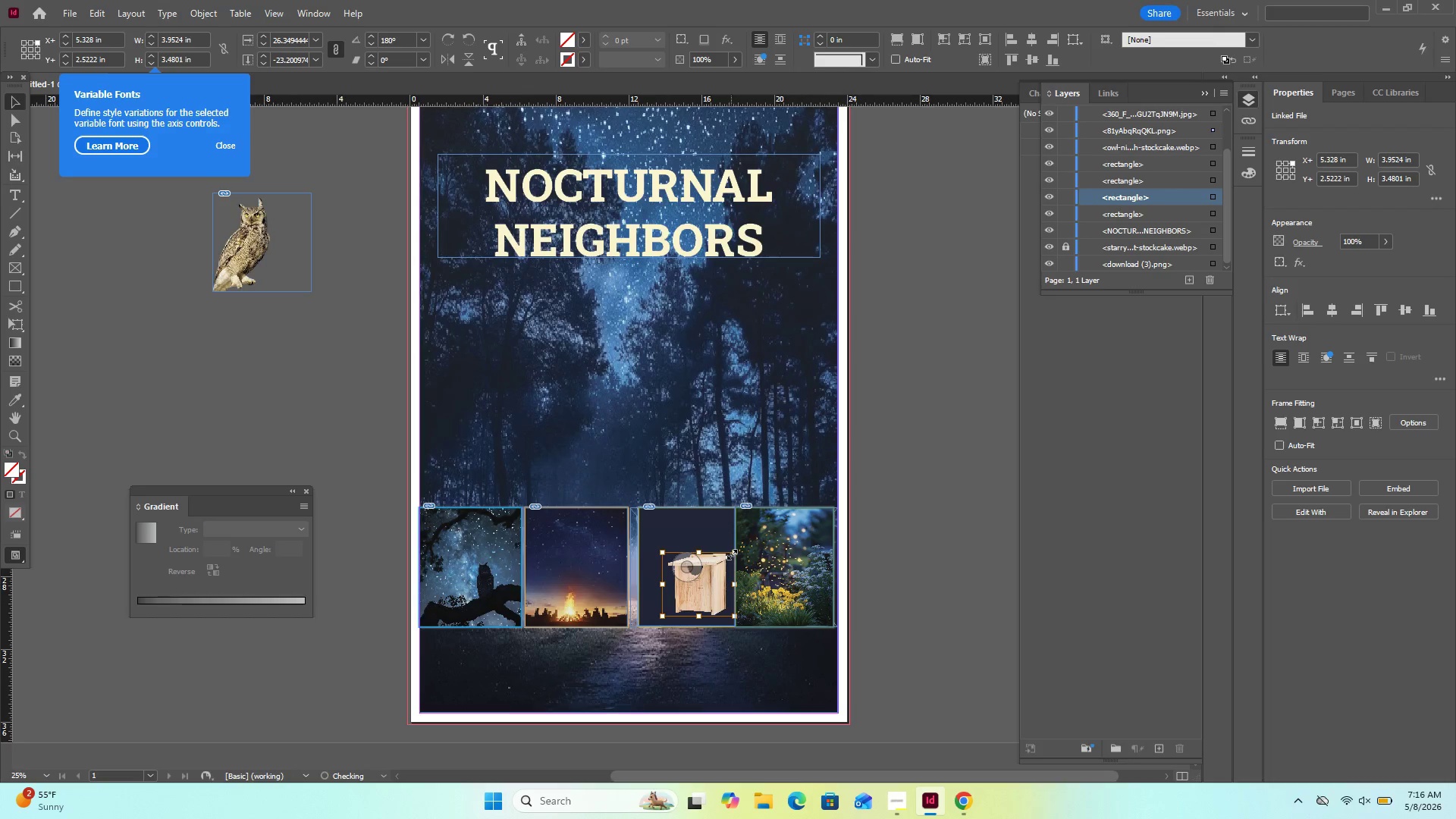 
hold_key(key=ShiftLeft, duration=1.33)
left_click_drag(start_coordinate=[732, 554], to_coordinate=[721, 573])
 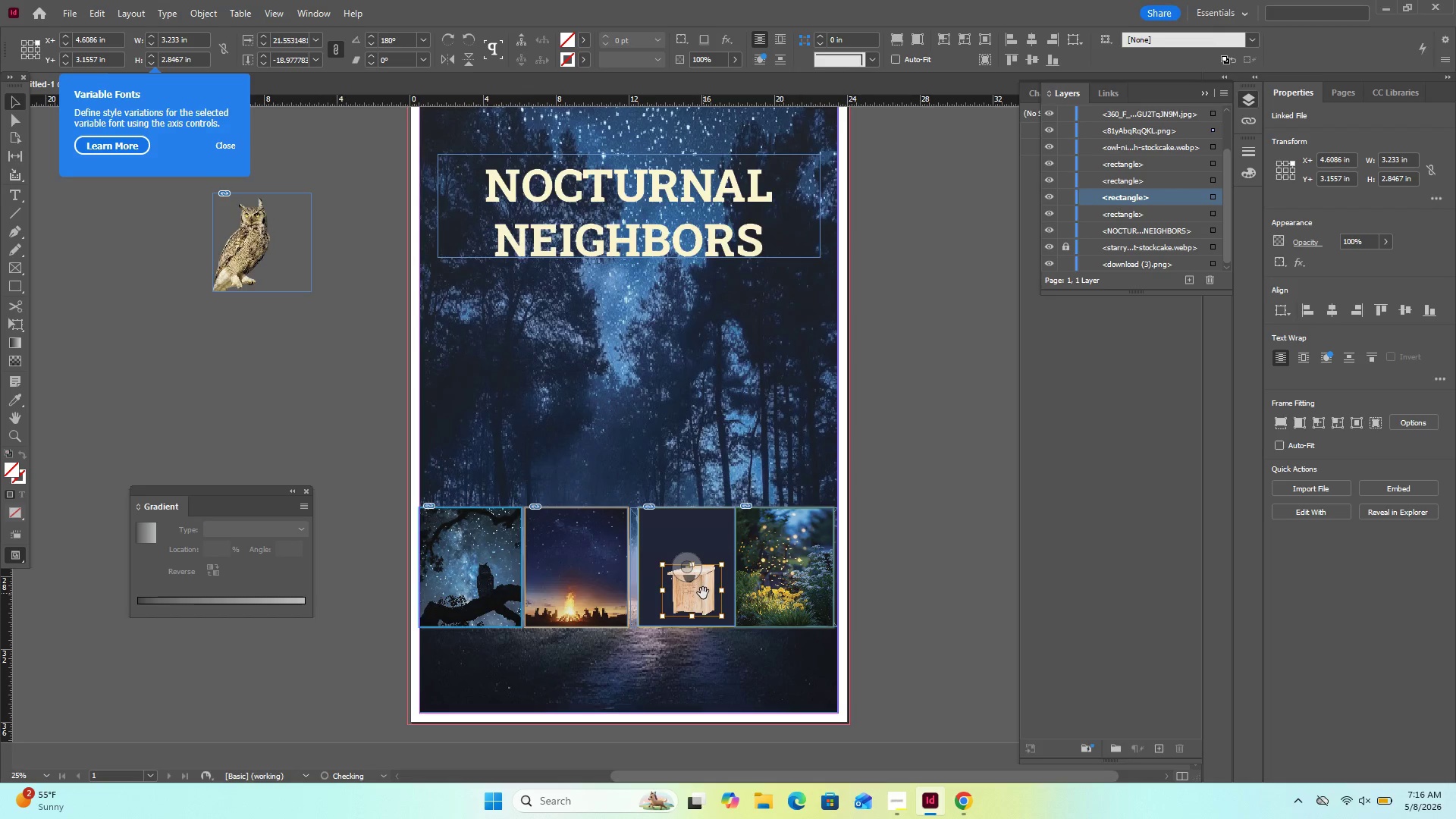 
left_click_drag(start_coordinate=[703, 593], to_coordinate=[718, 595])
 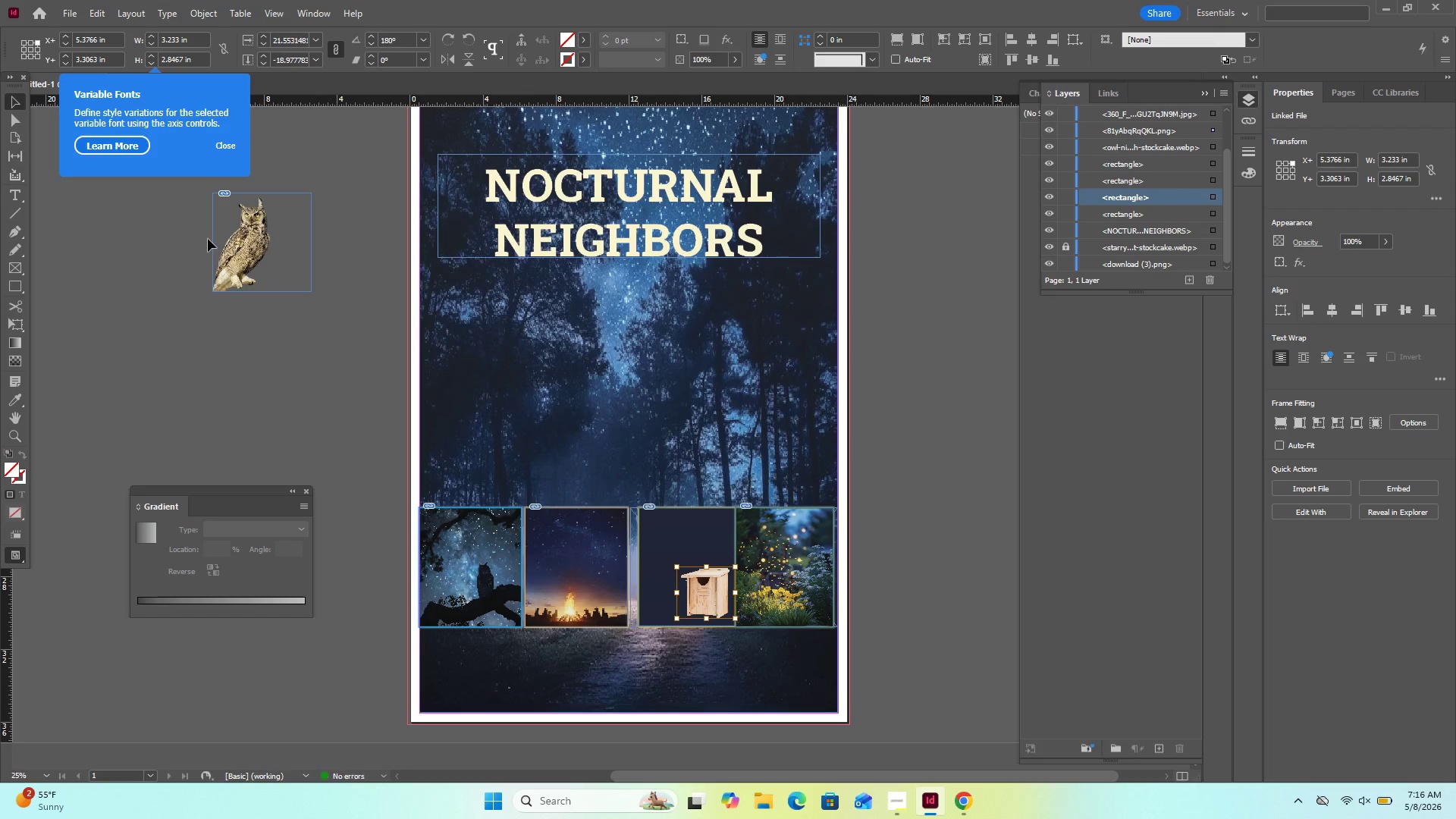 
left_click([221, 268])
 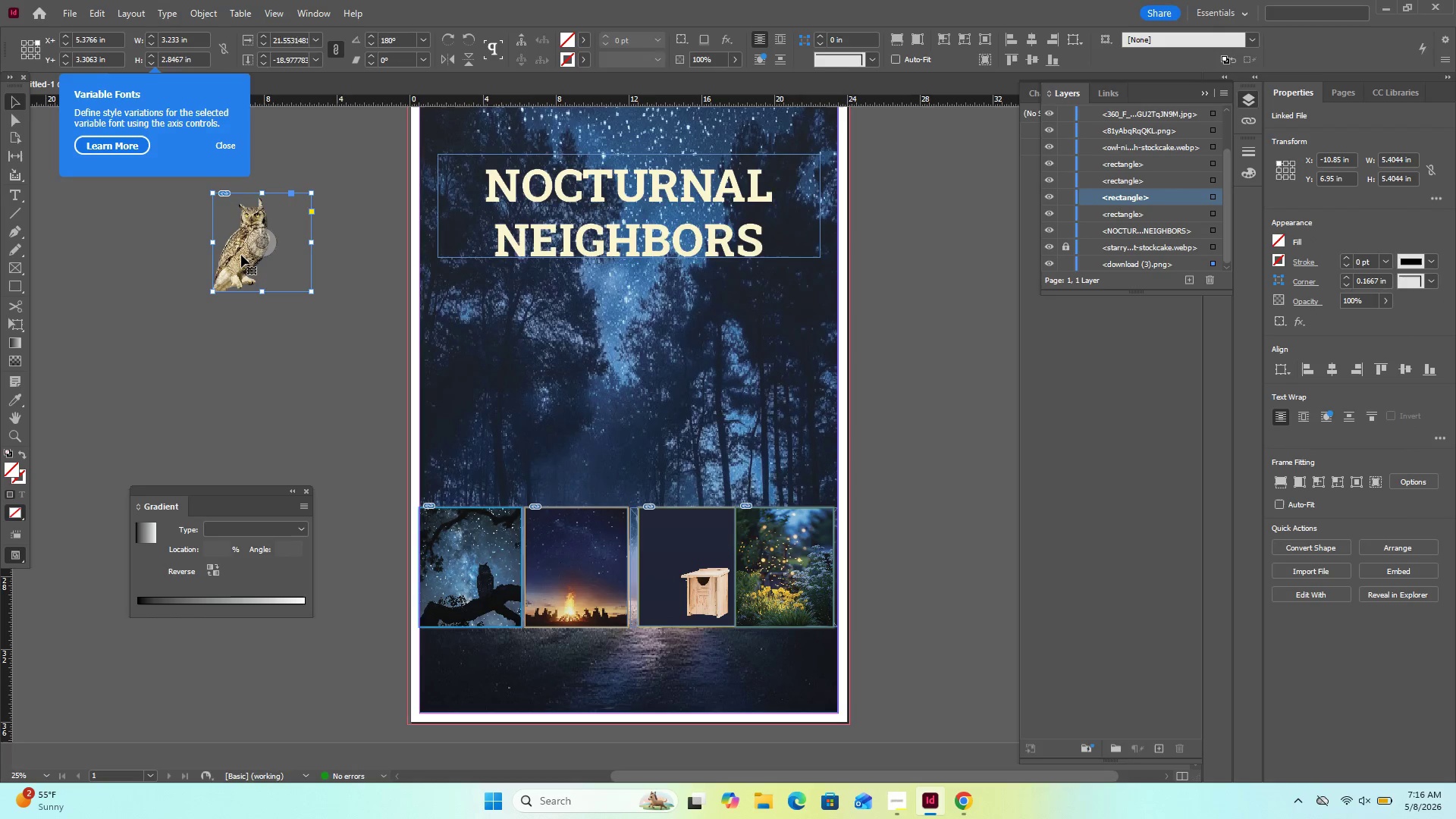 
left_click([239, 256])
 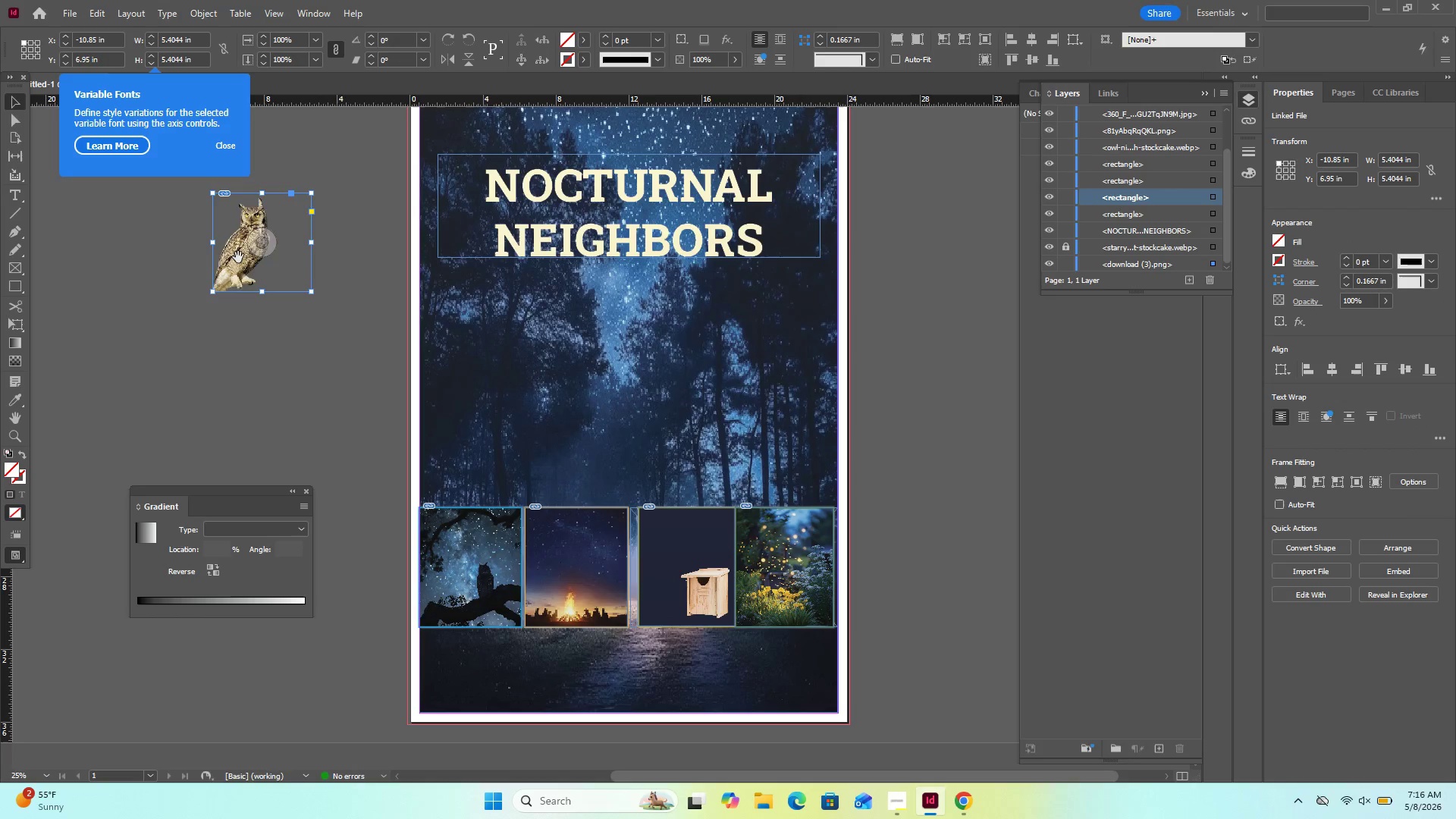 
left_click_drag(start_coordinate=[239, 256], to_coordinate=[245, 291])
 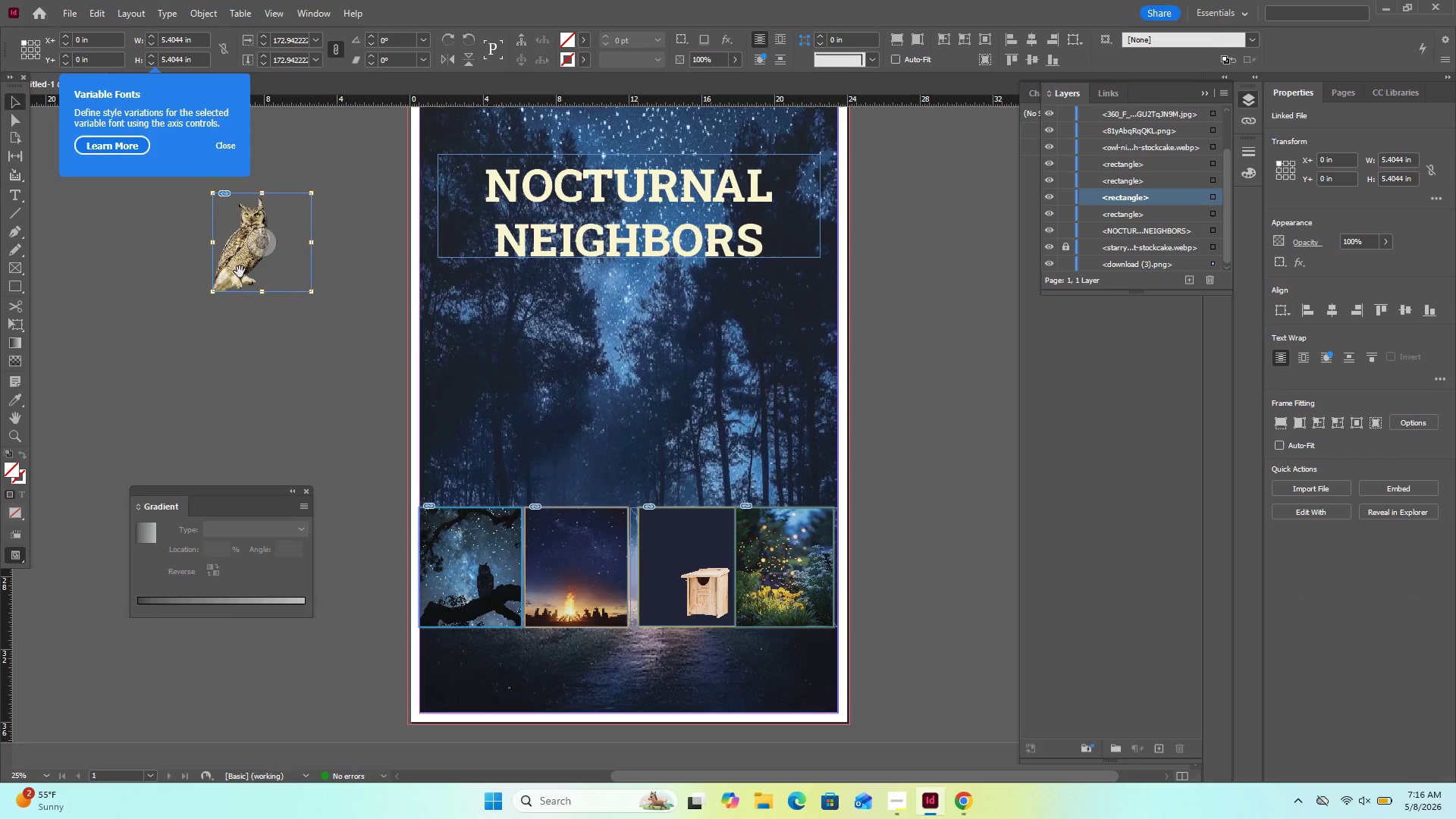 
double_click([240, 271])
 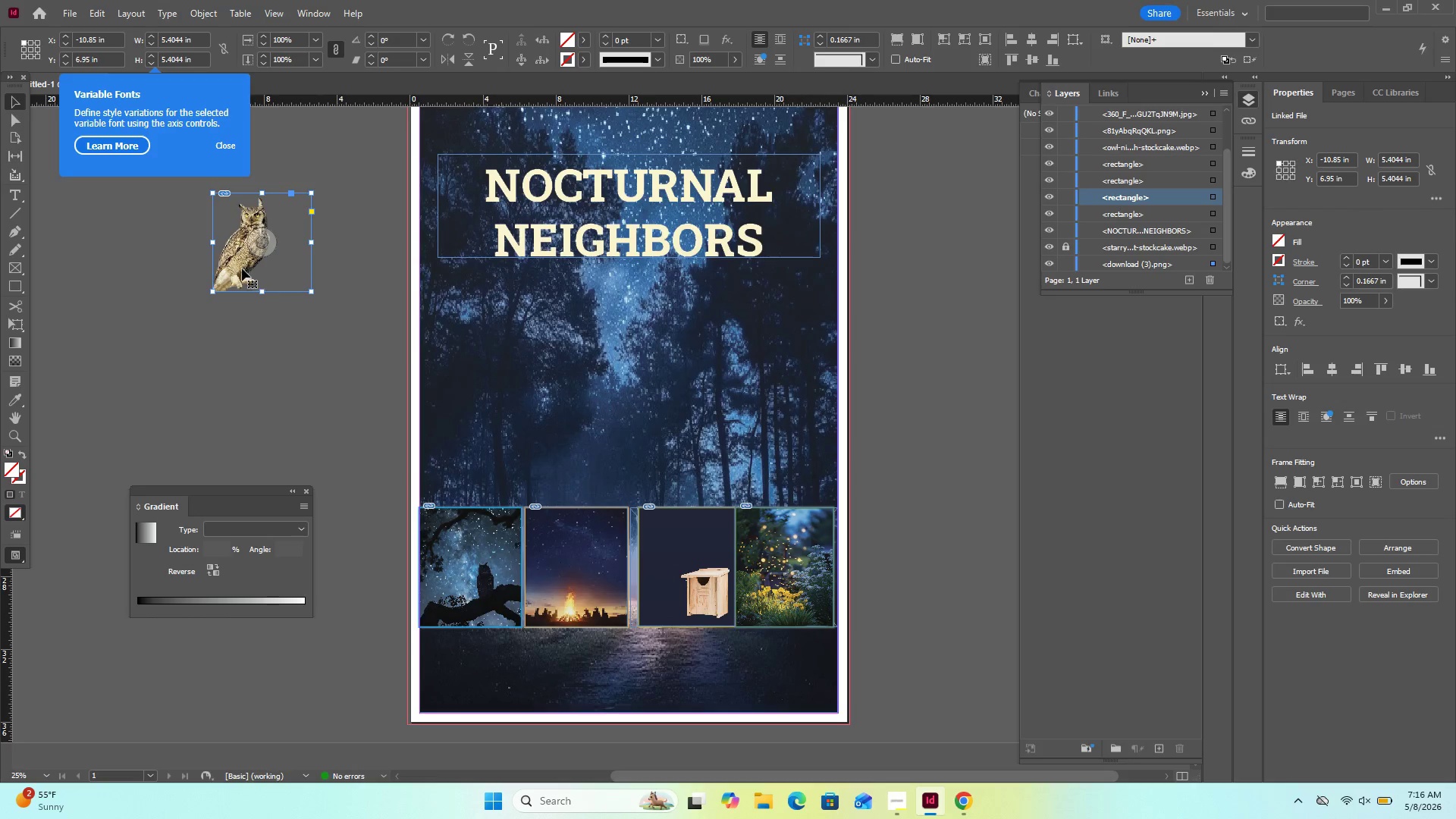 
double_click([242, 268])
 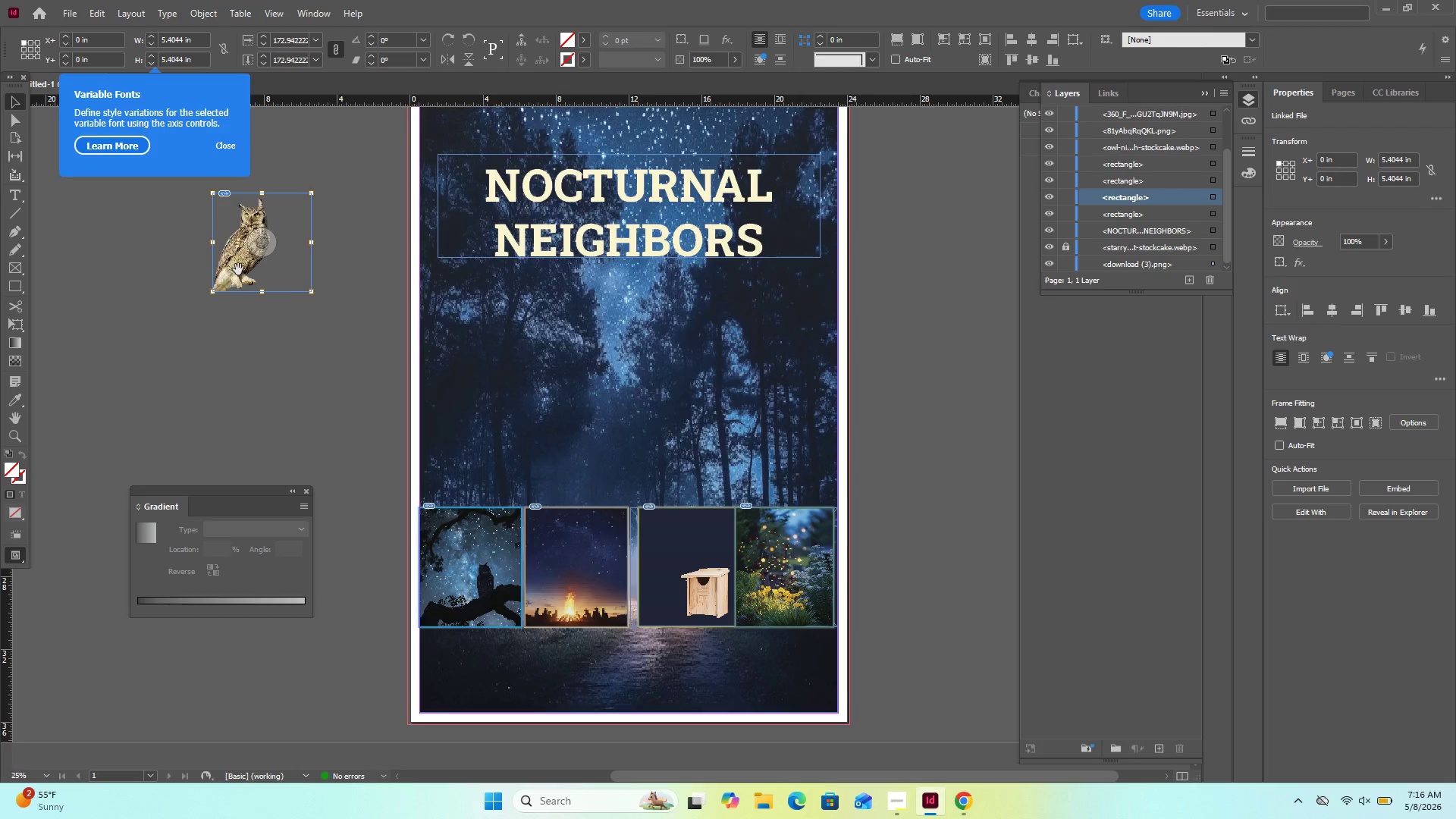 
double_click([240, 270])
 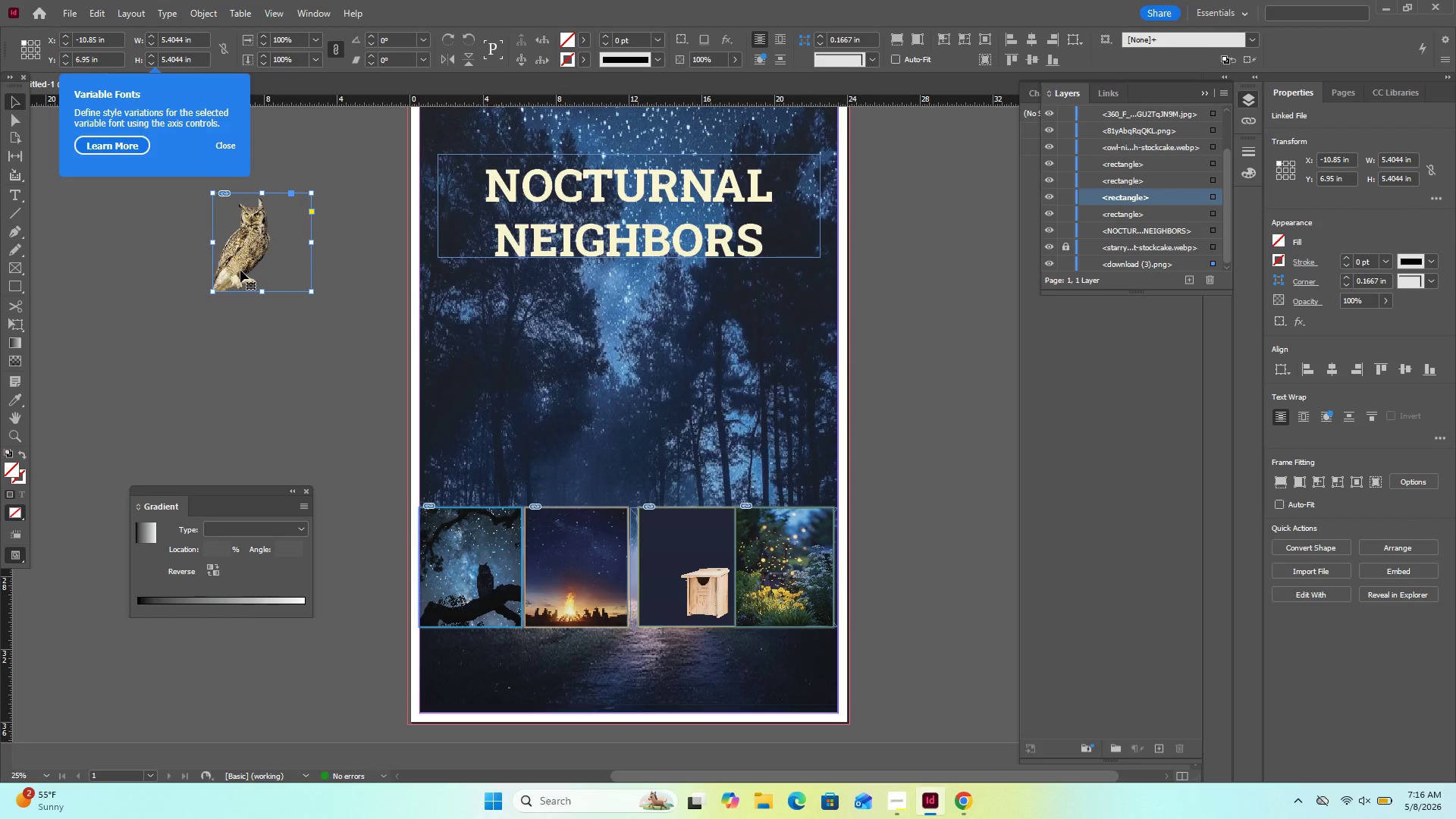 
double_click([240, 270])
 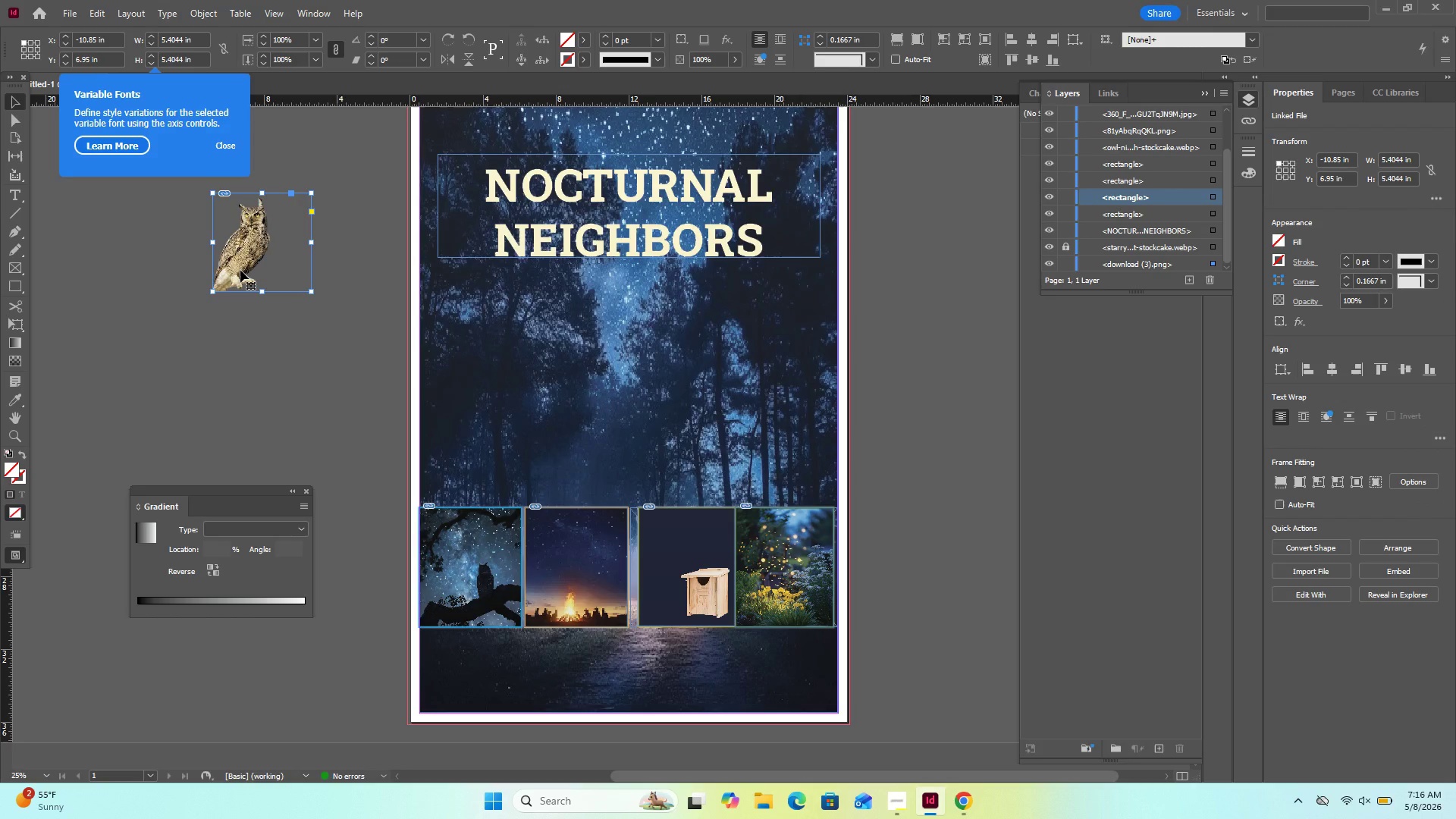 
triple_click([240, 270])
 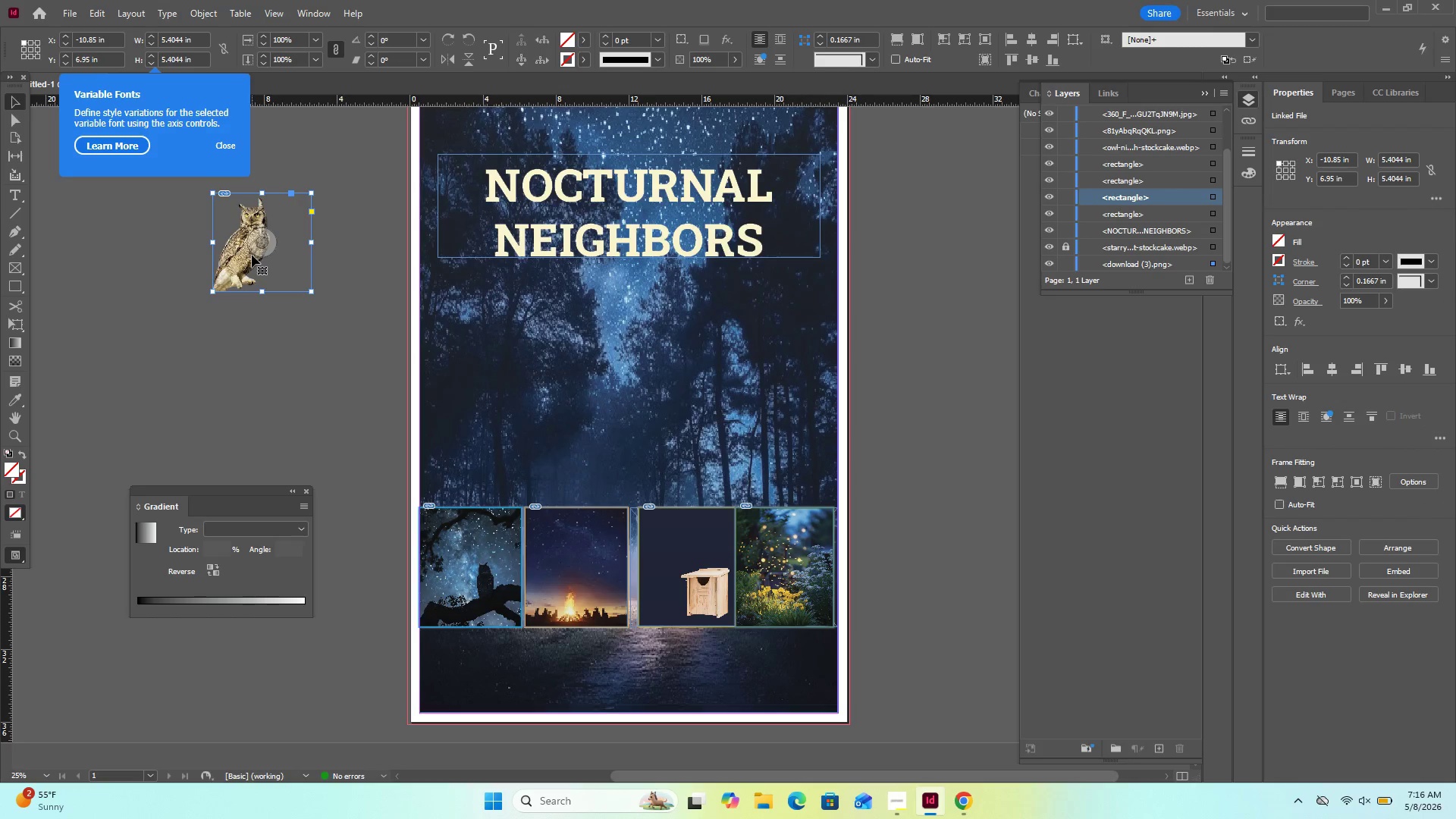 
double_click([252, 255])
 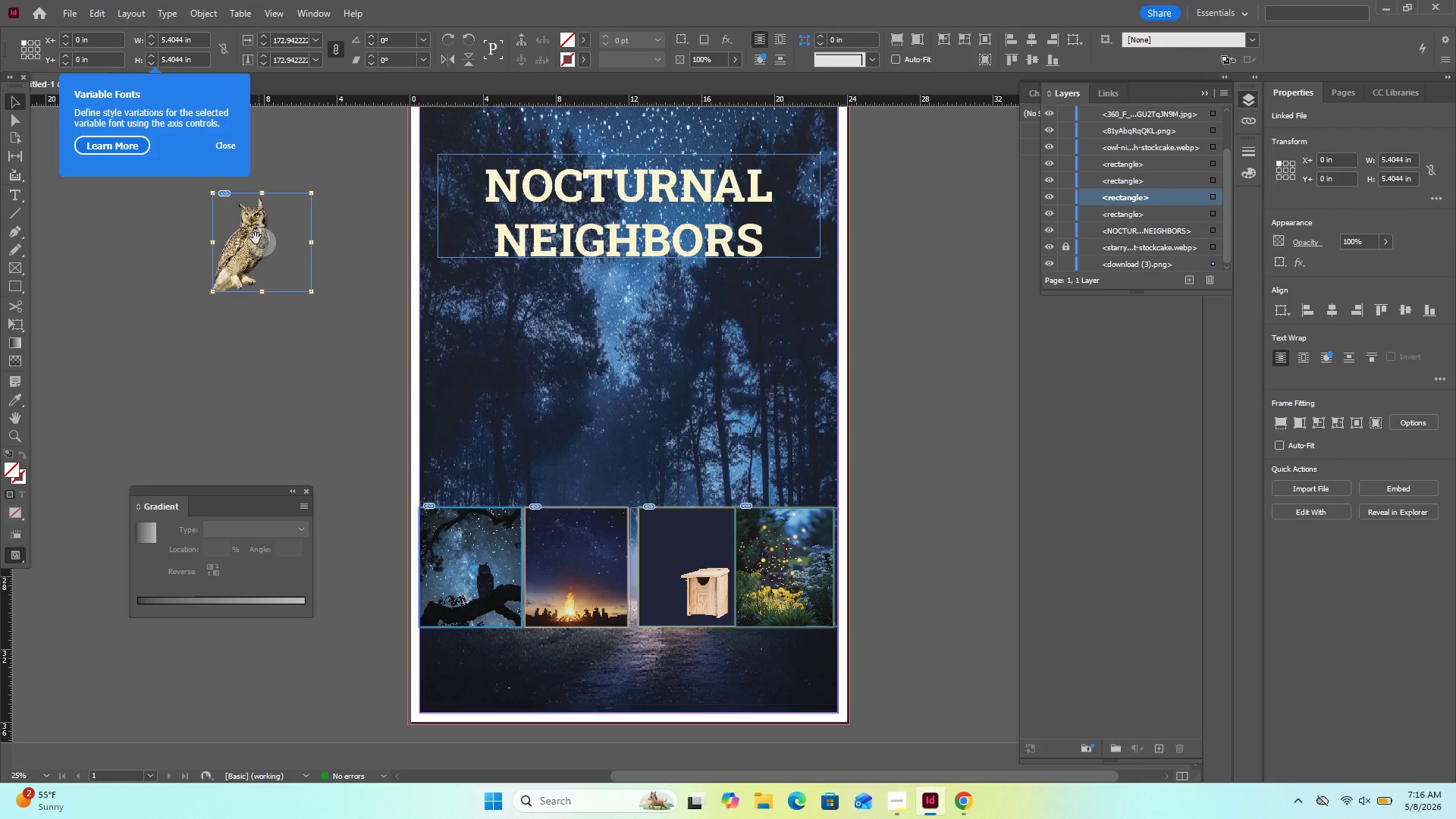 
left_click([256, 238])
 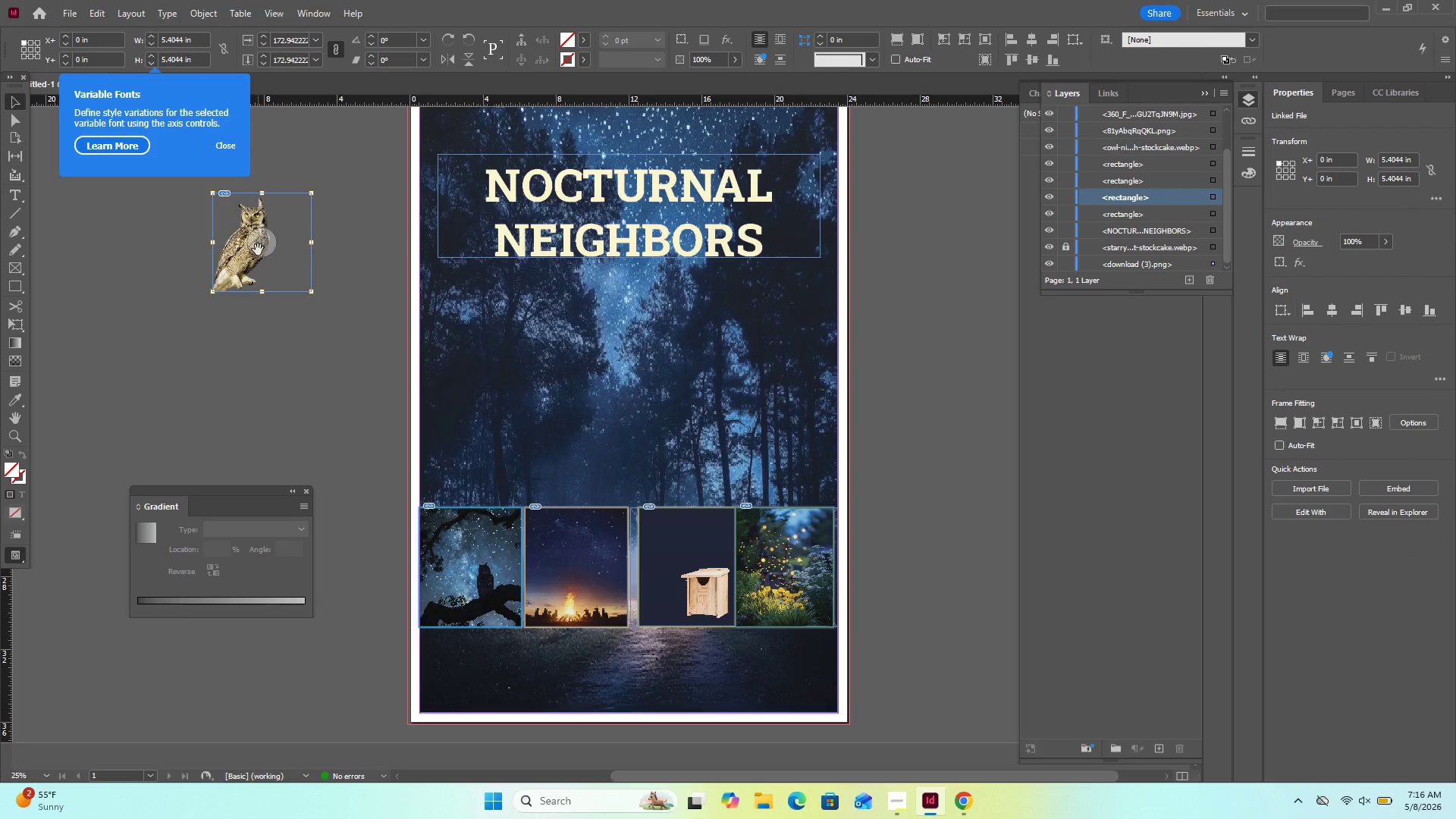 
left_click([258, 249])
 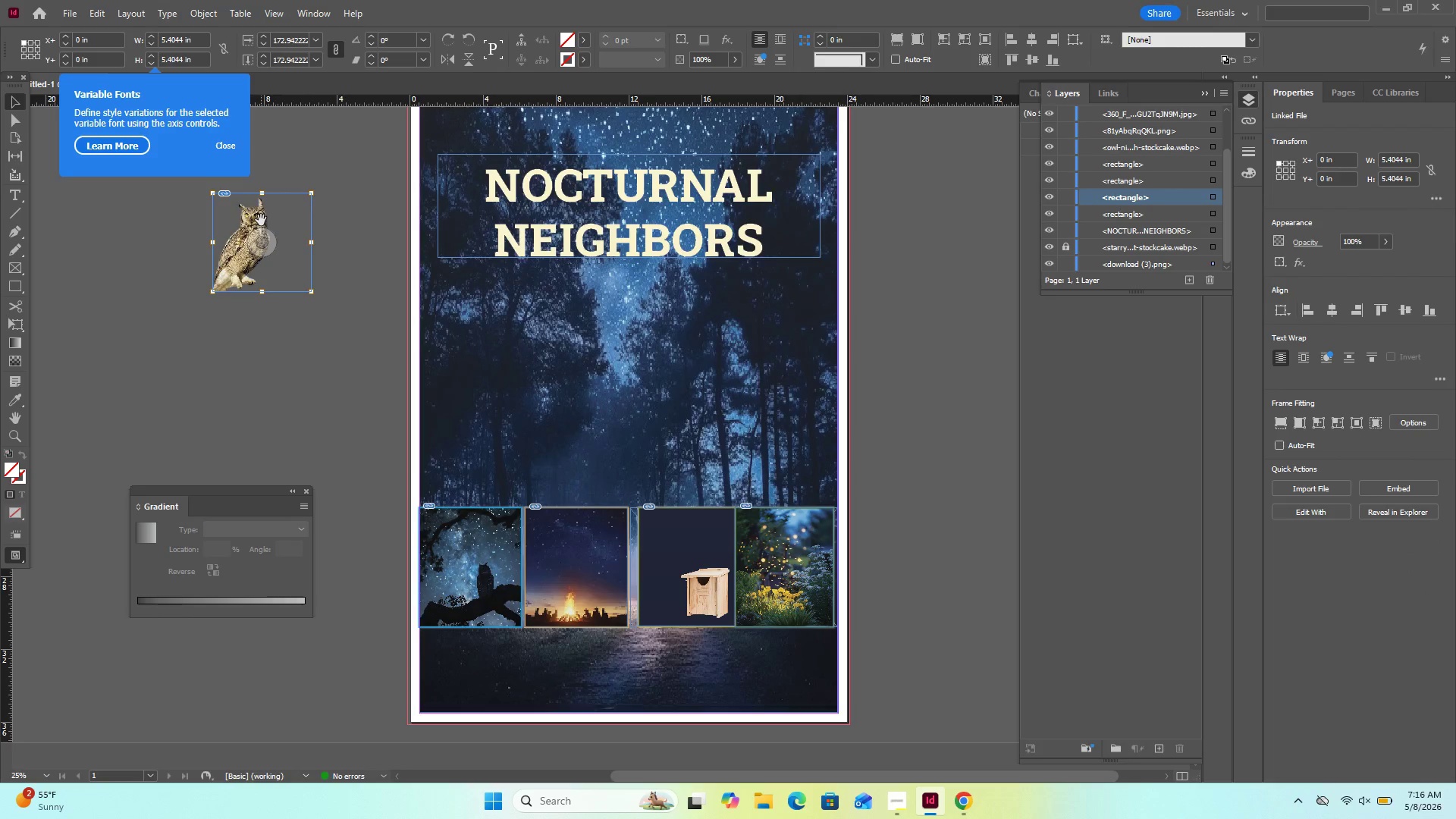 
double_click([261, 220])
 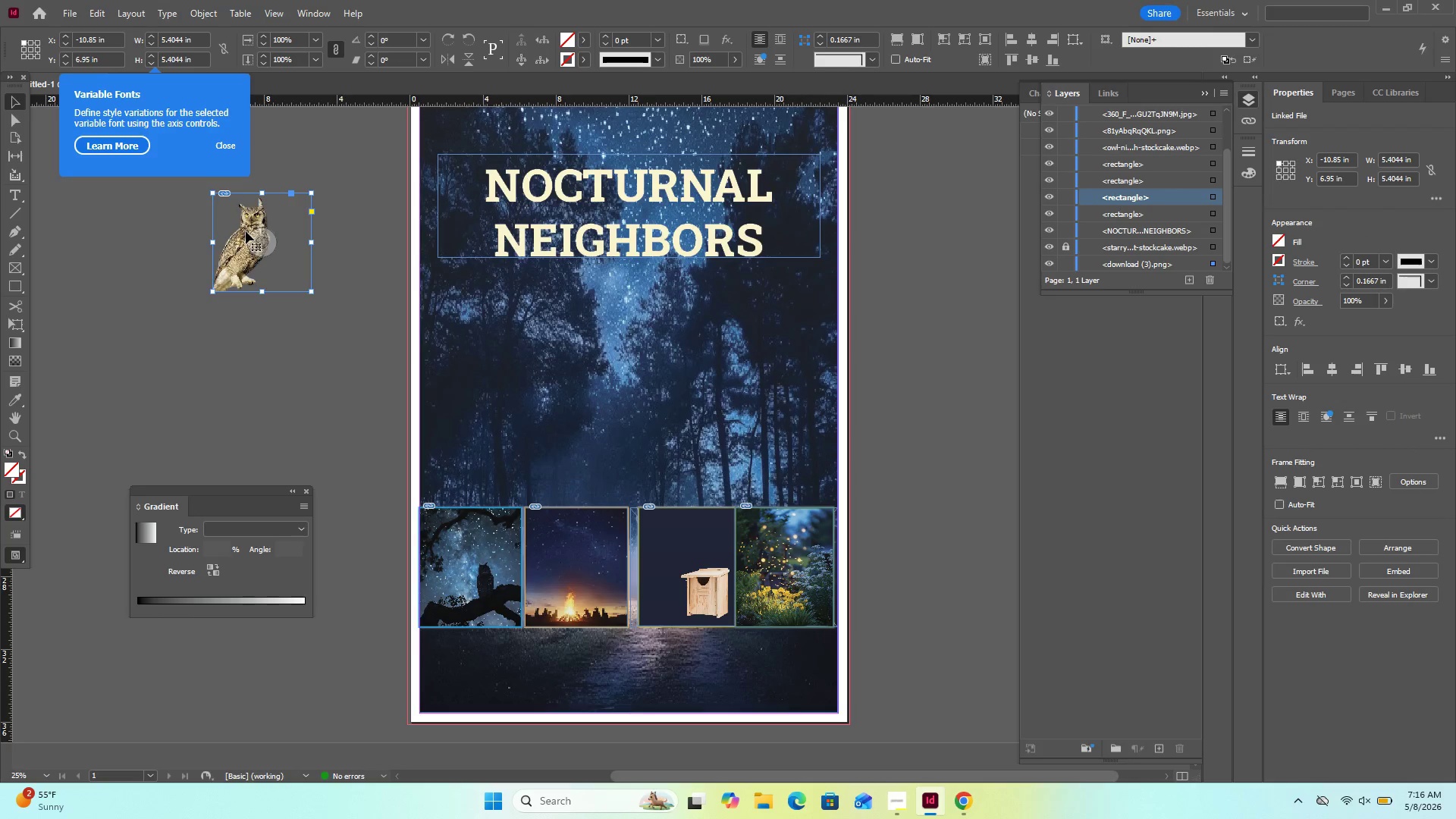 
left_click([246, 231])
 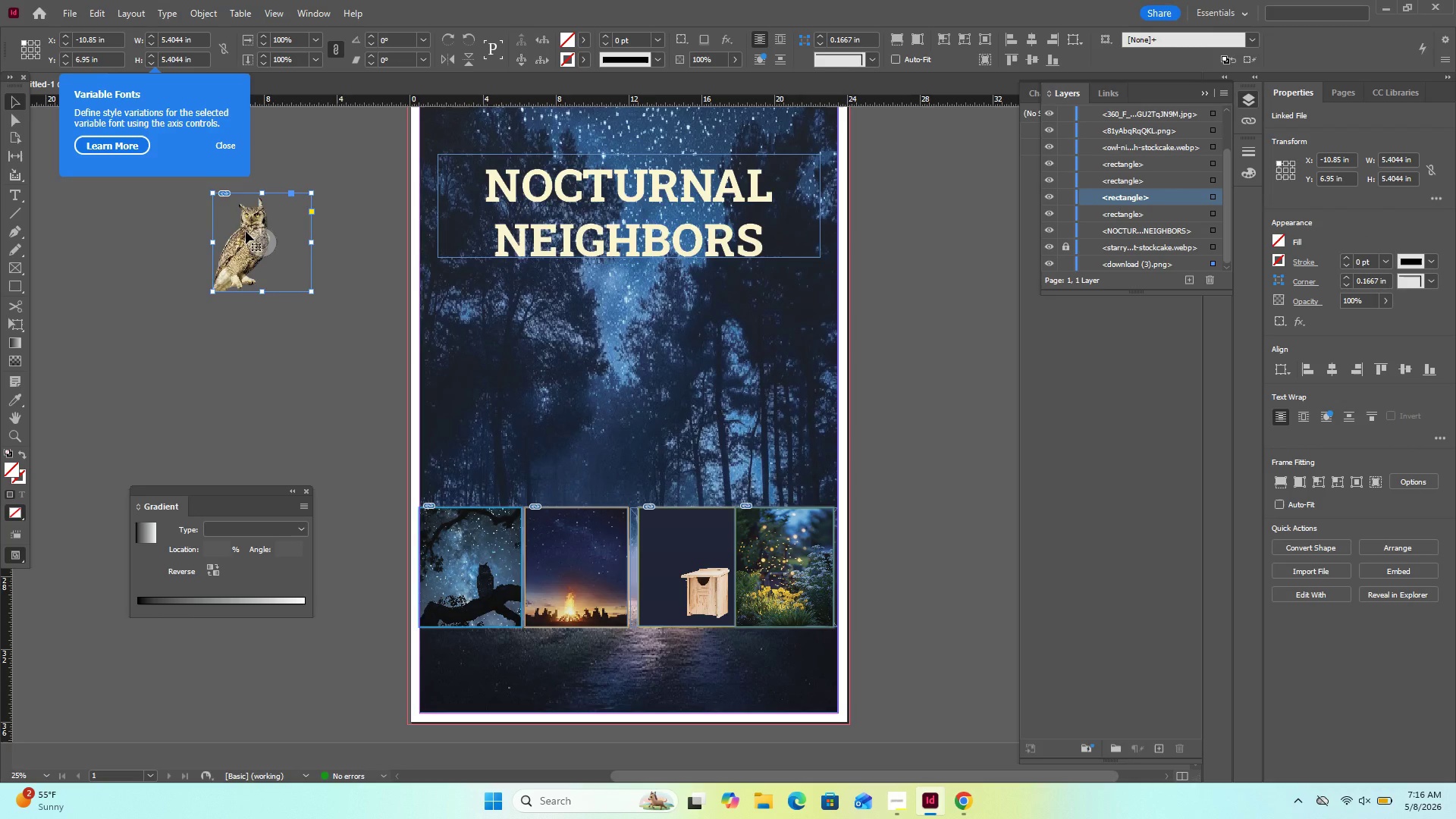 
double_click([246, 231])
 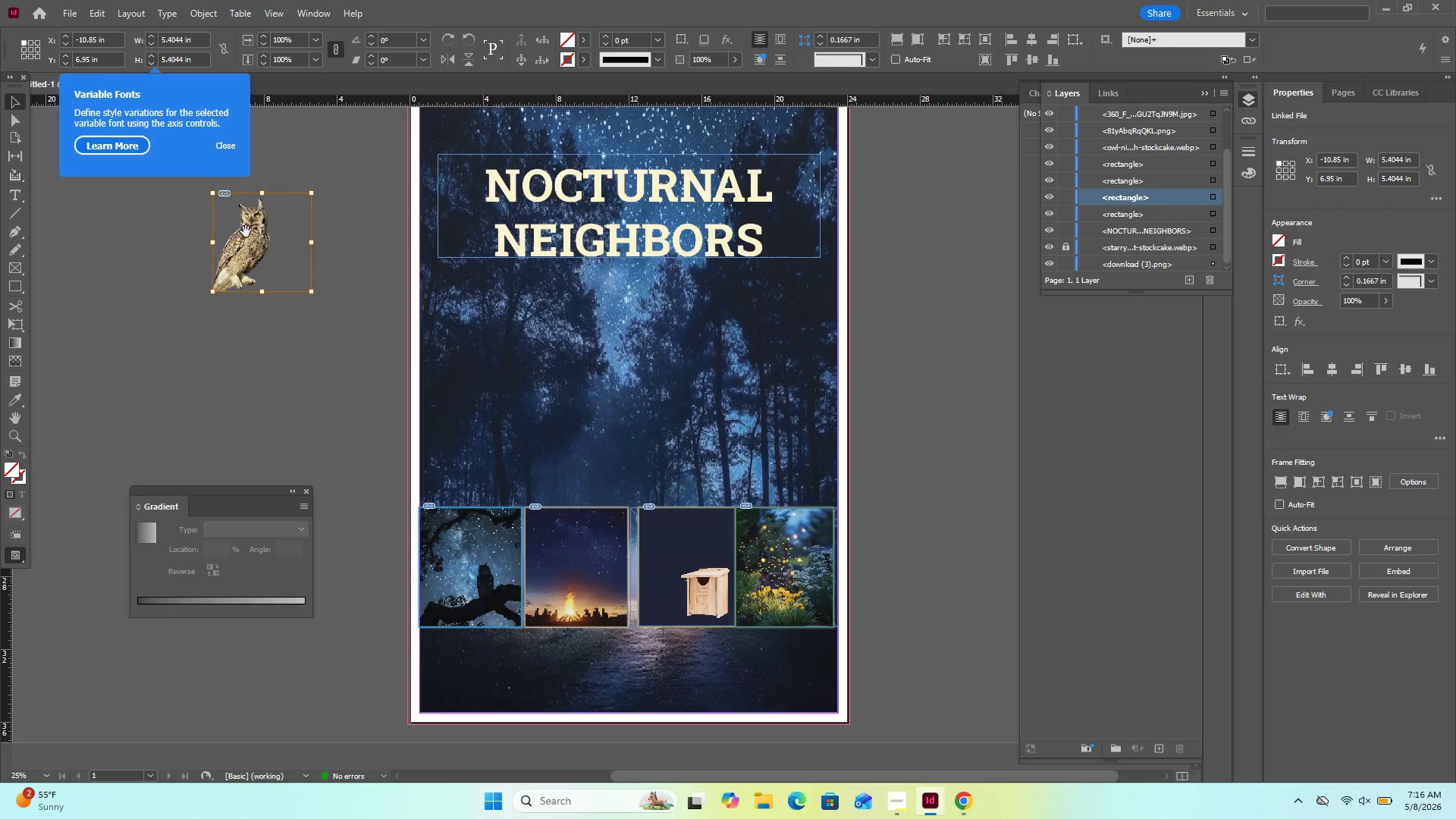 
triple_click([246, 231])
 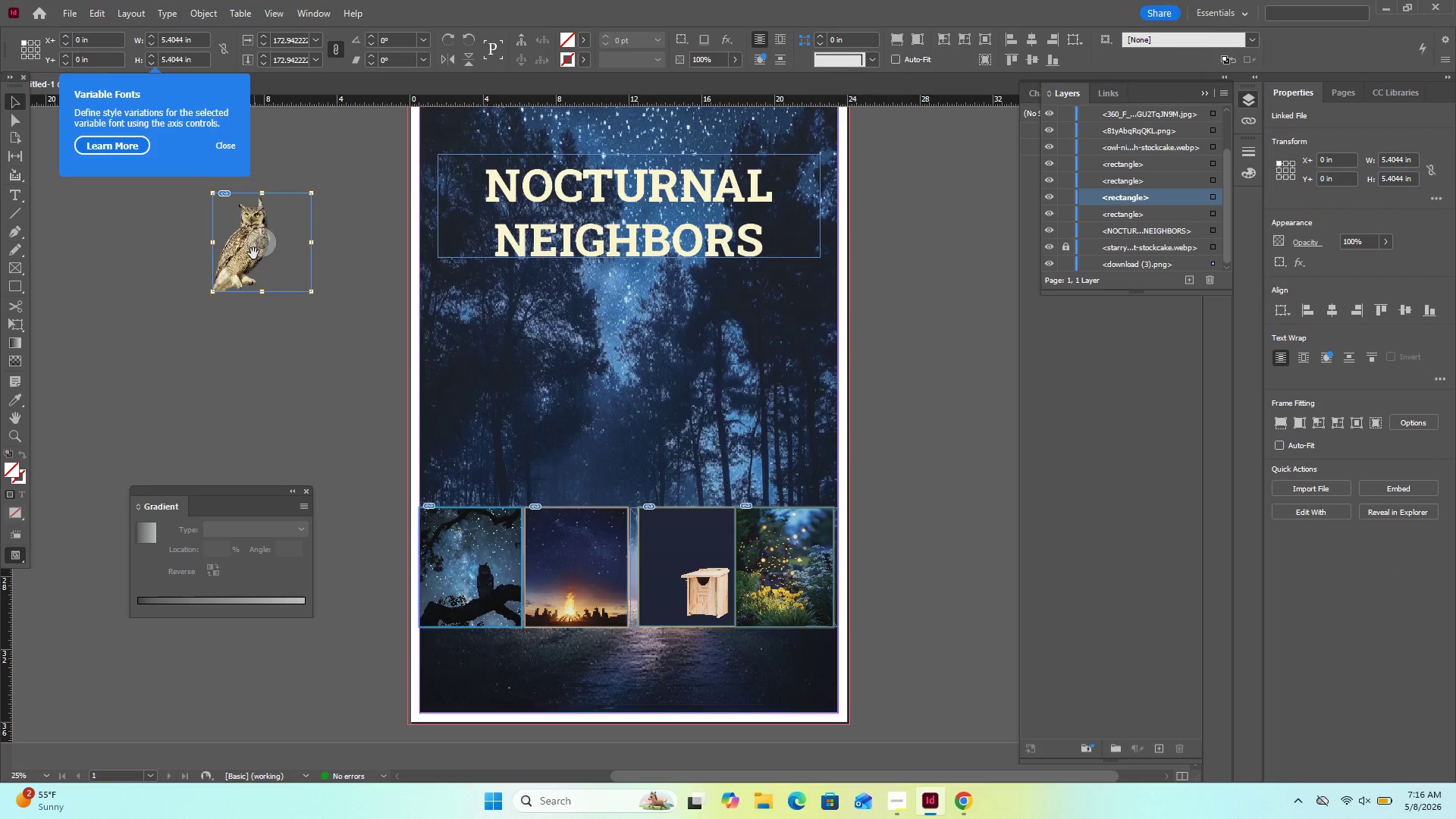 
double_click([253, 253])
 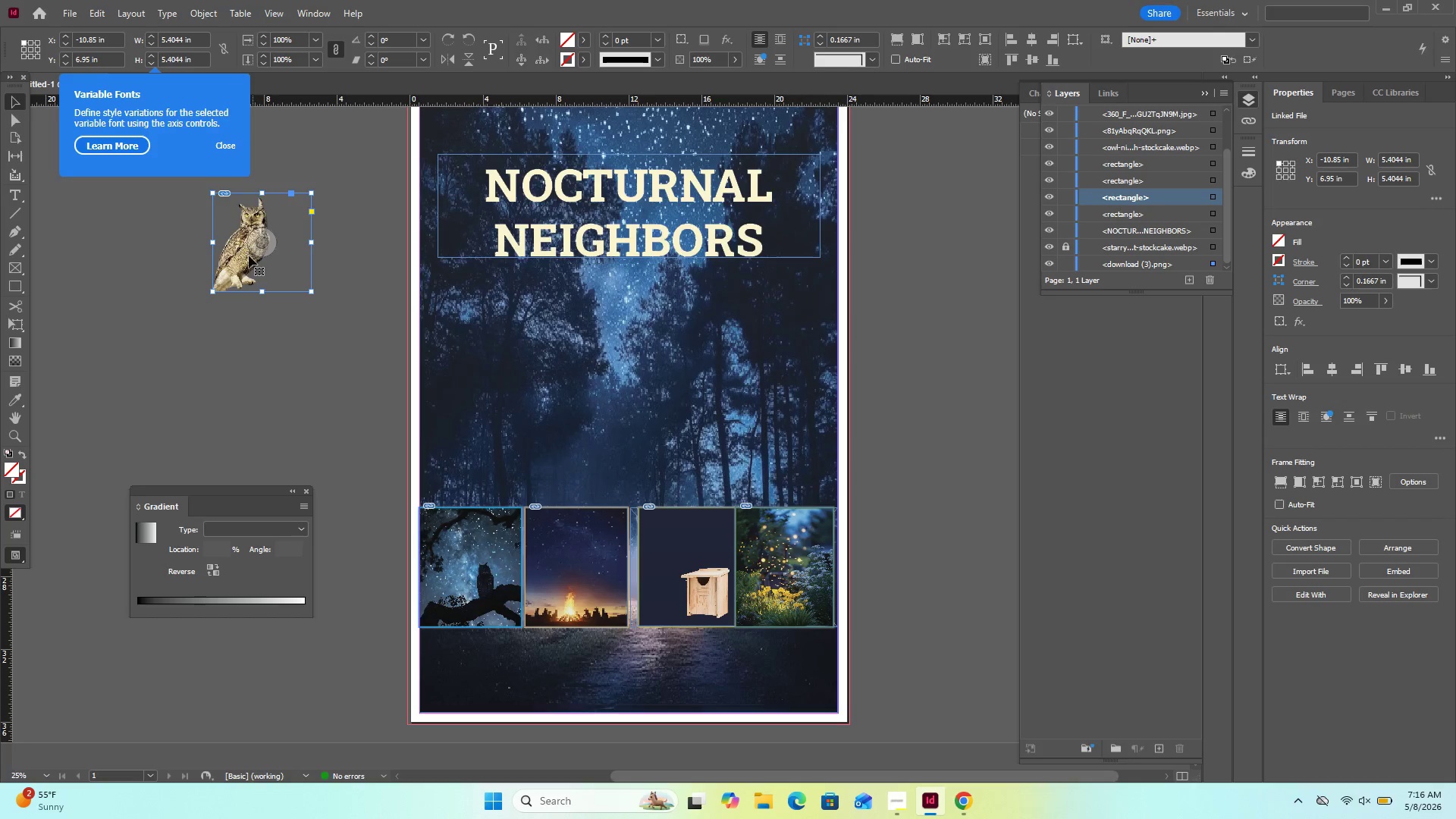 
left_click([243, 262])
 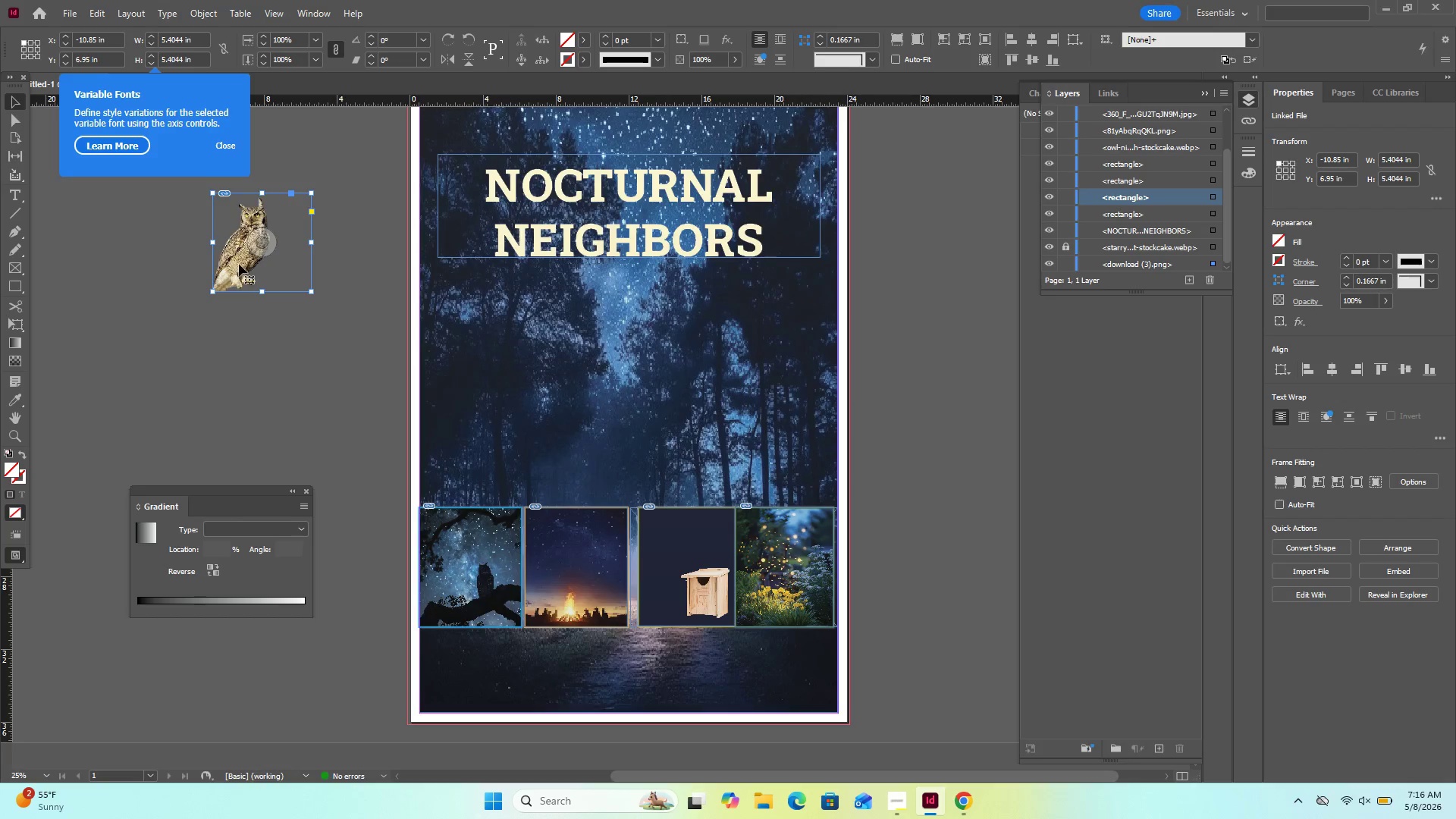 
double_click([234, 267])
 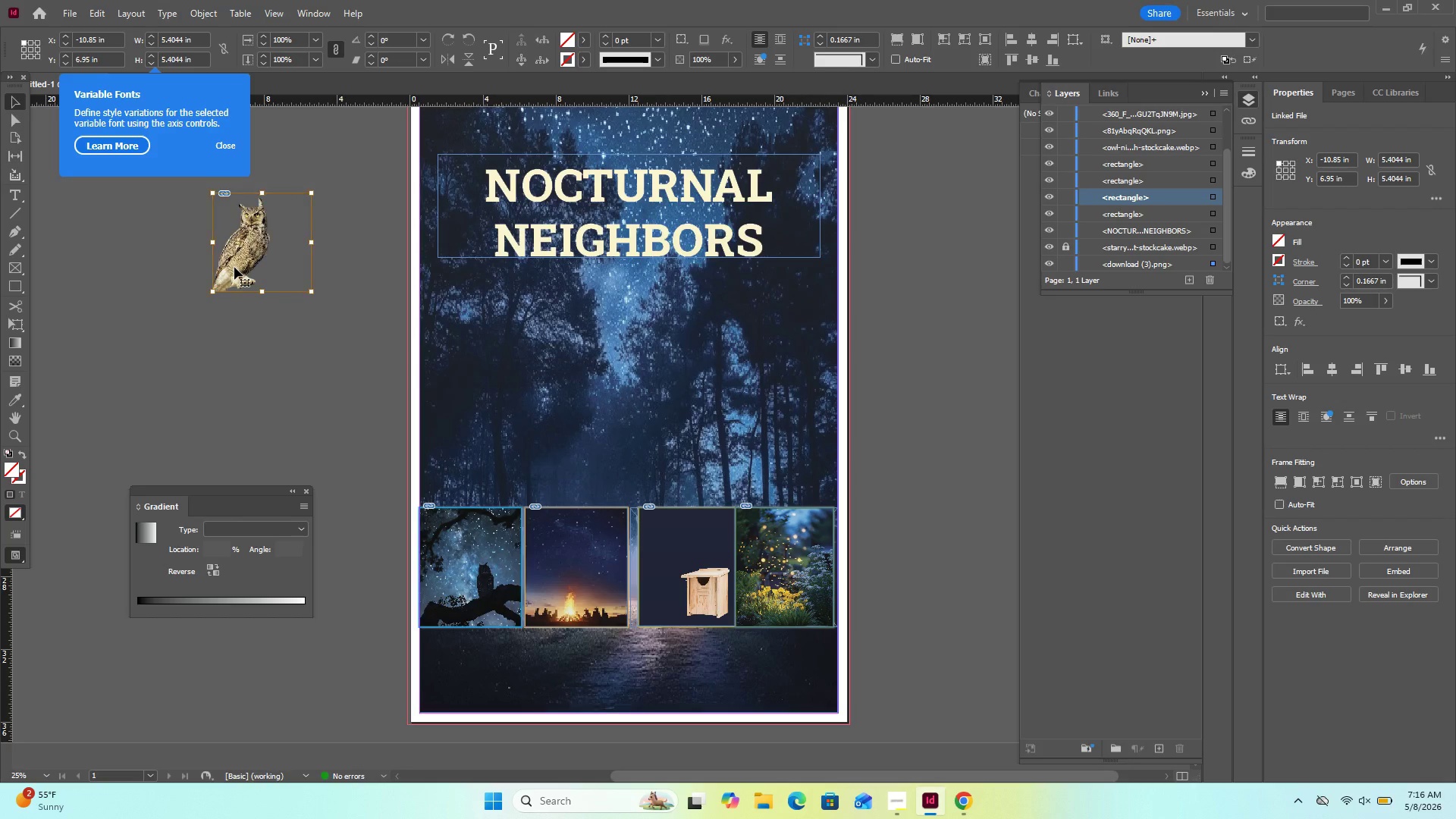 
triple_click([234, 267])
 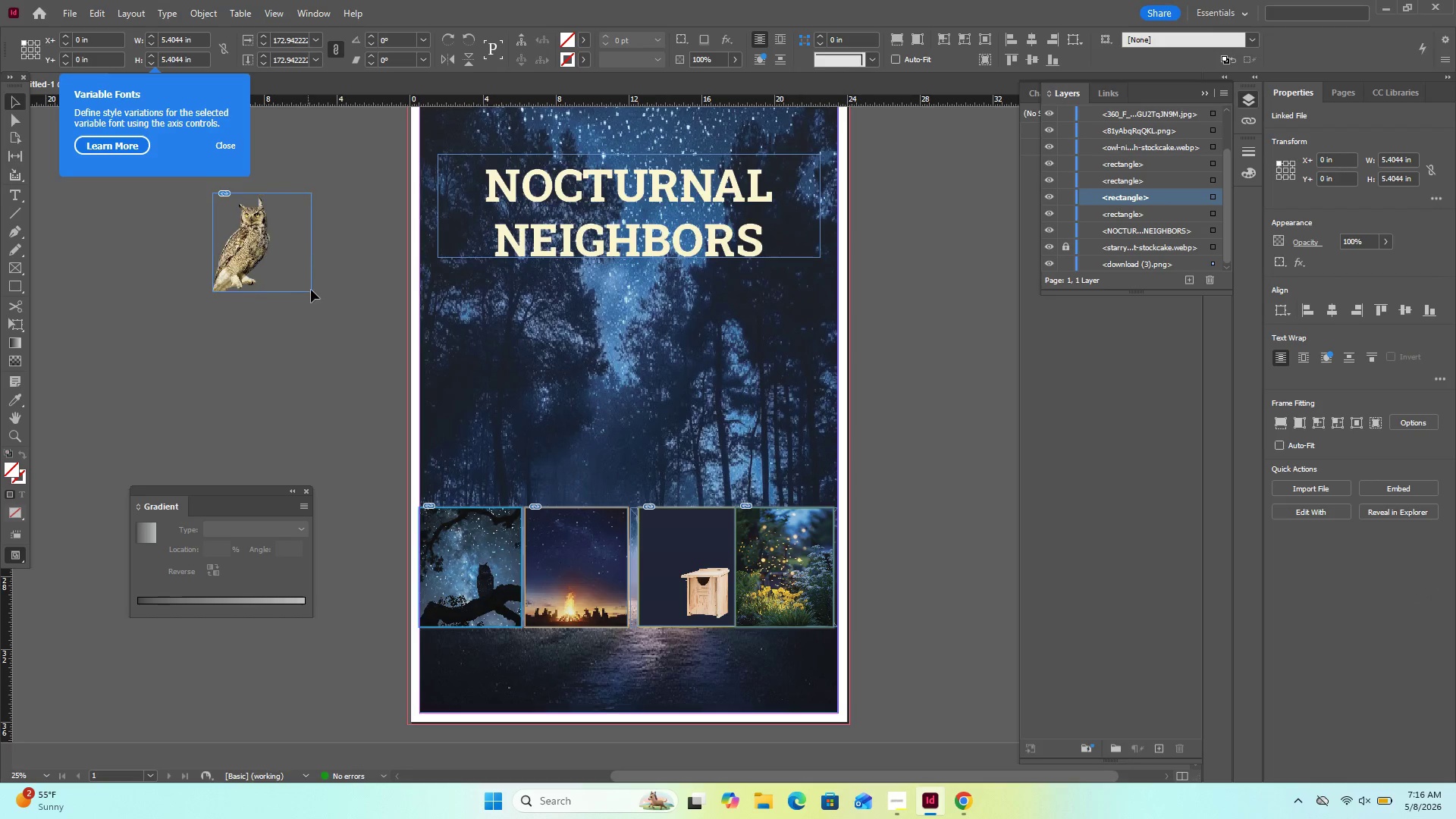 
left_click_drag(start_coordinate=[311, 290], to_coordinate=[325, 354])
 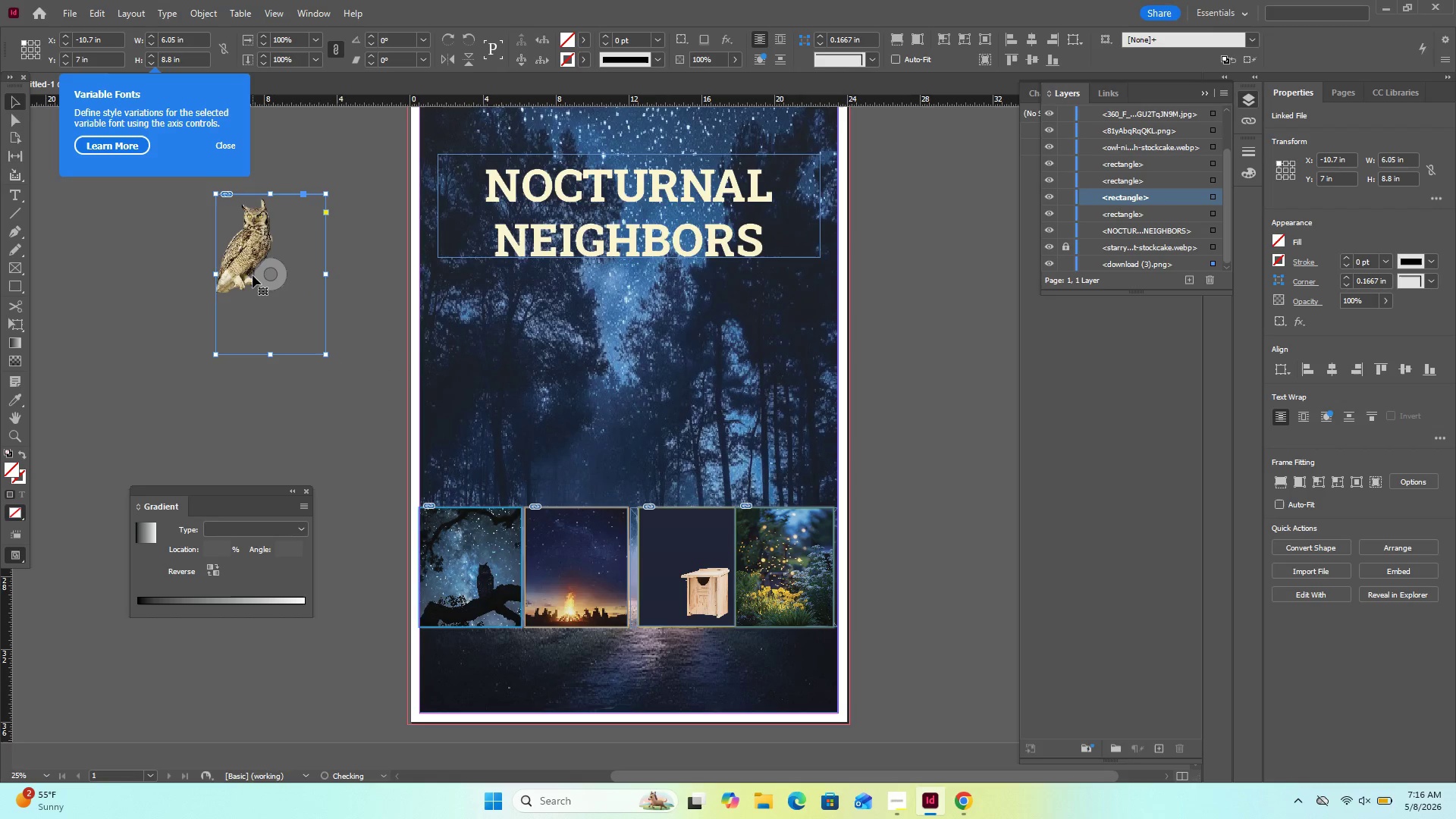 
double_click([253, 275])
 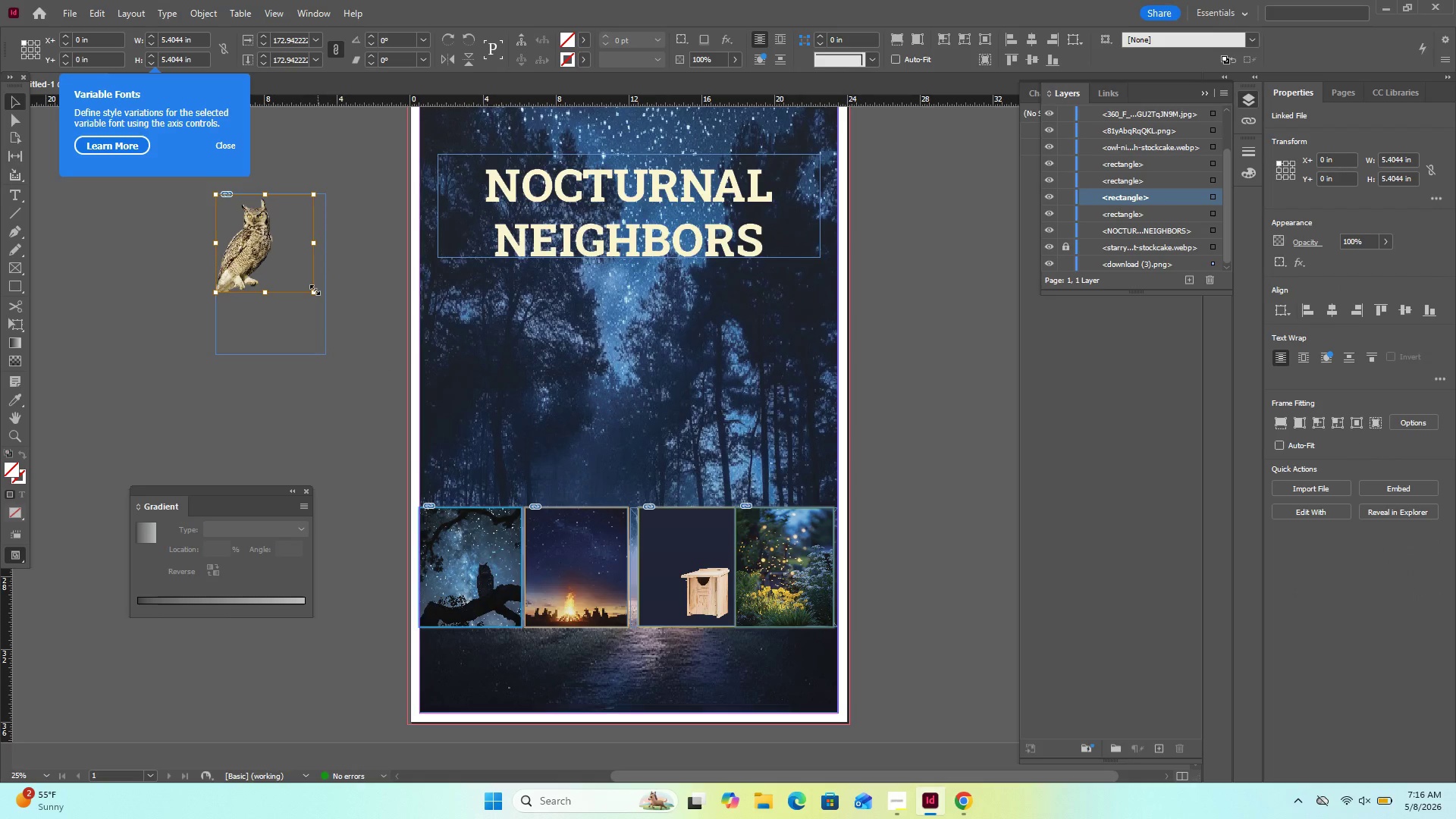 
left_click_drag(start_coordinate=[315, 290], to_coordinate=[272, 253])
 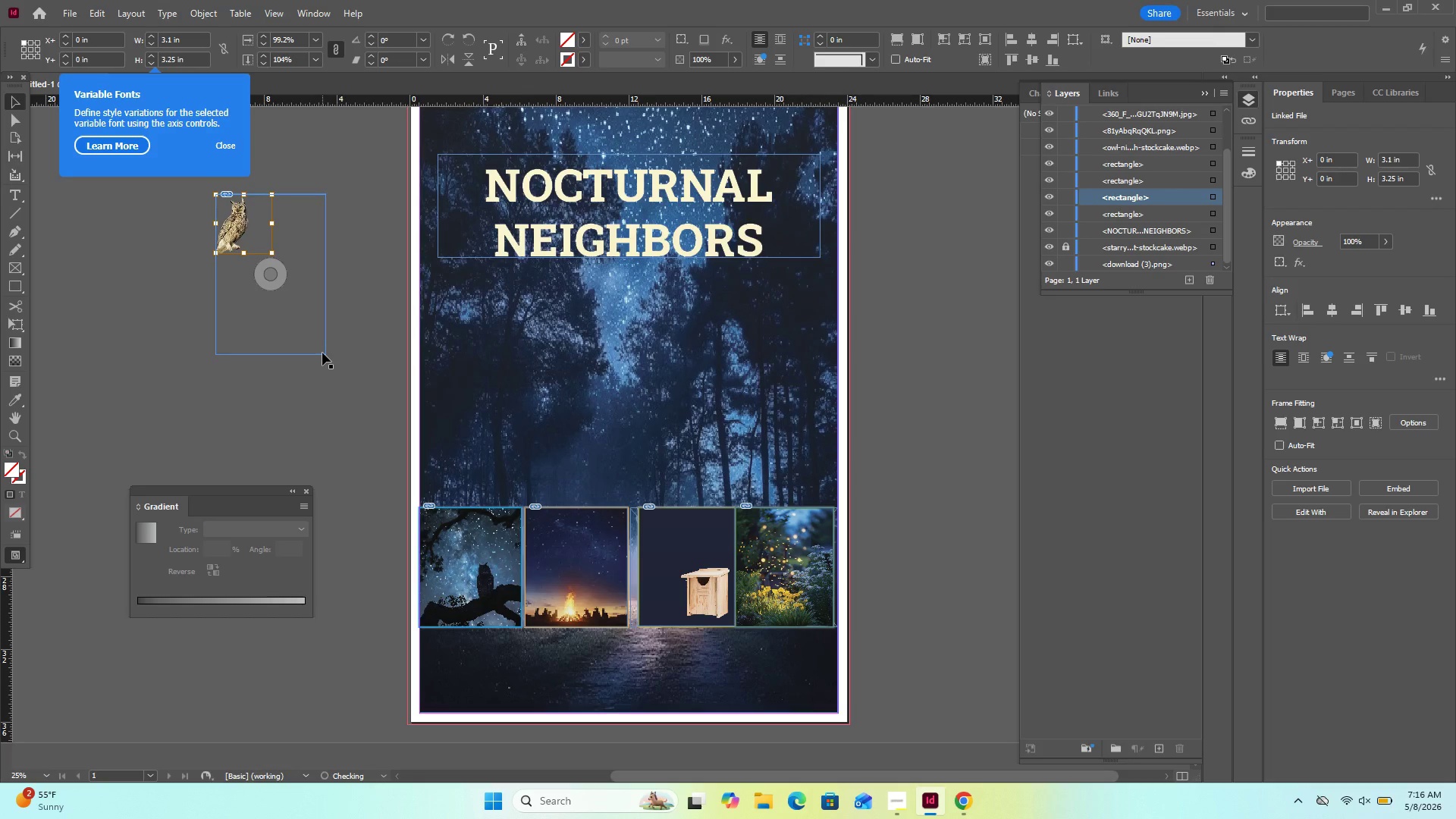 
key(Control+Z)
 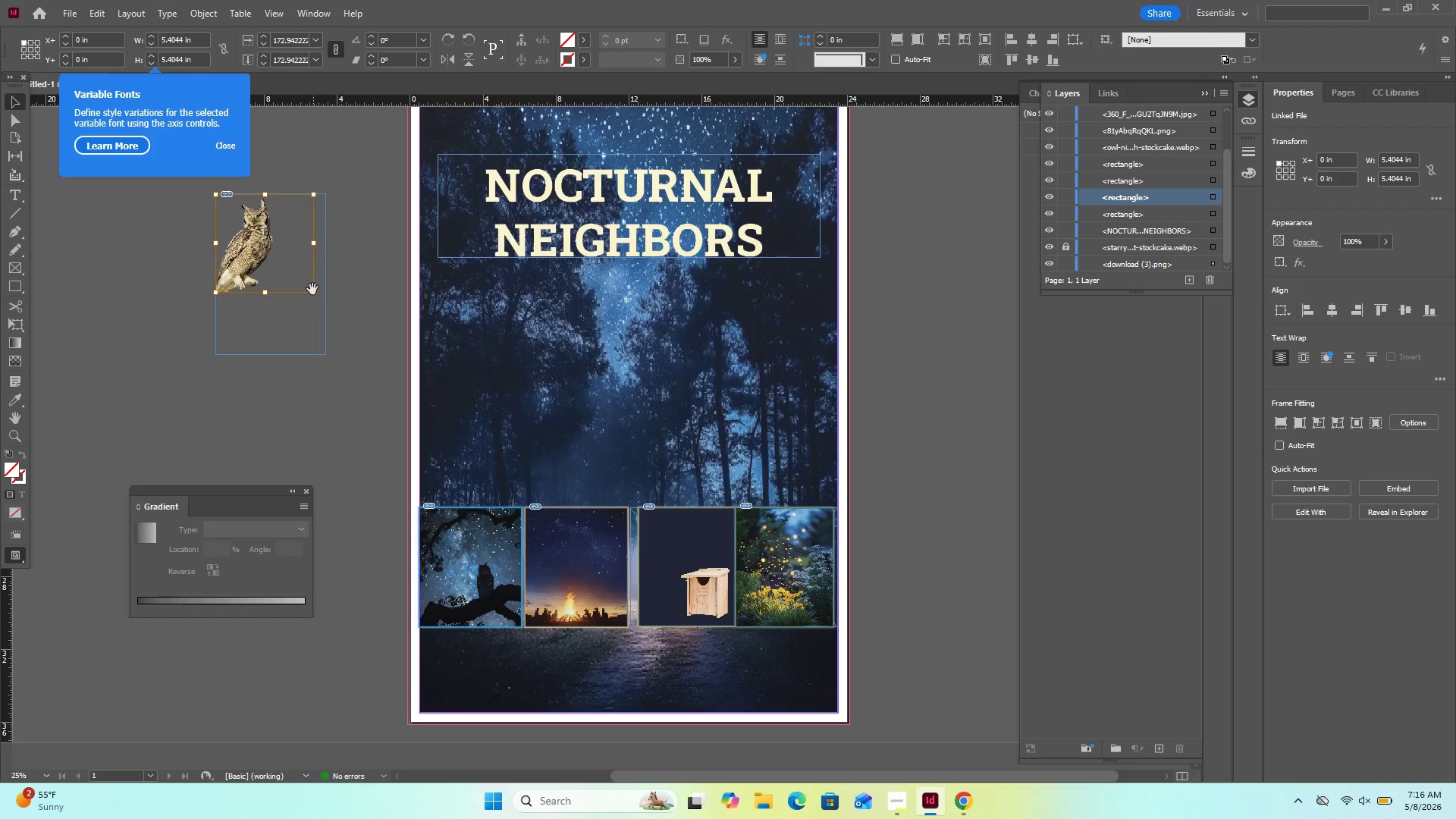 
key(Shift+ShiftLeft)
 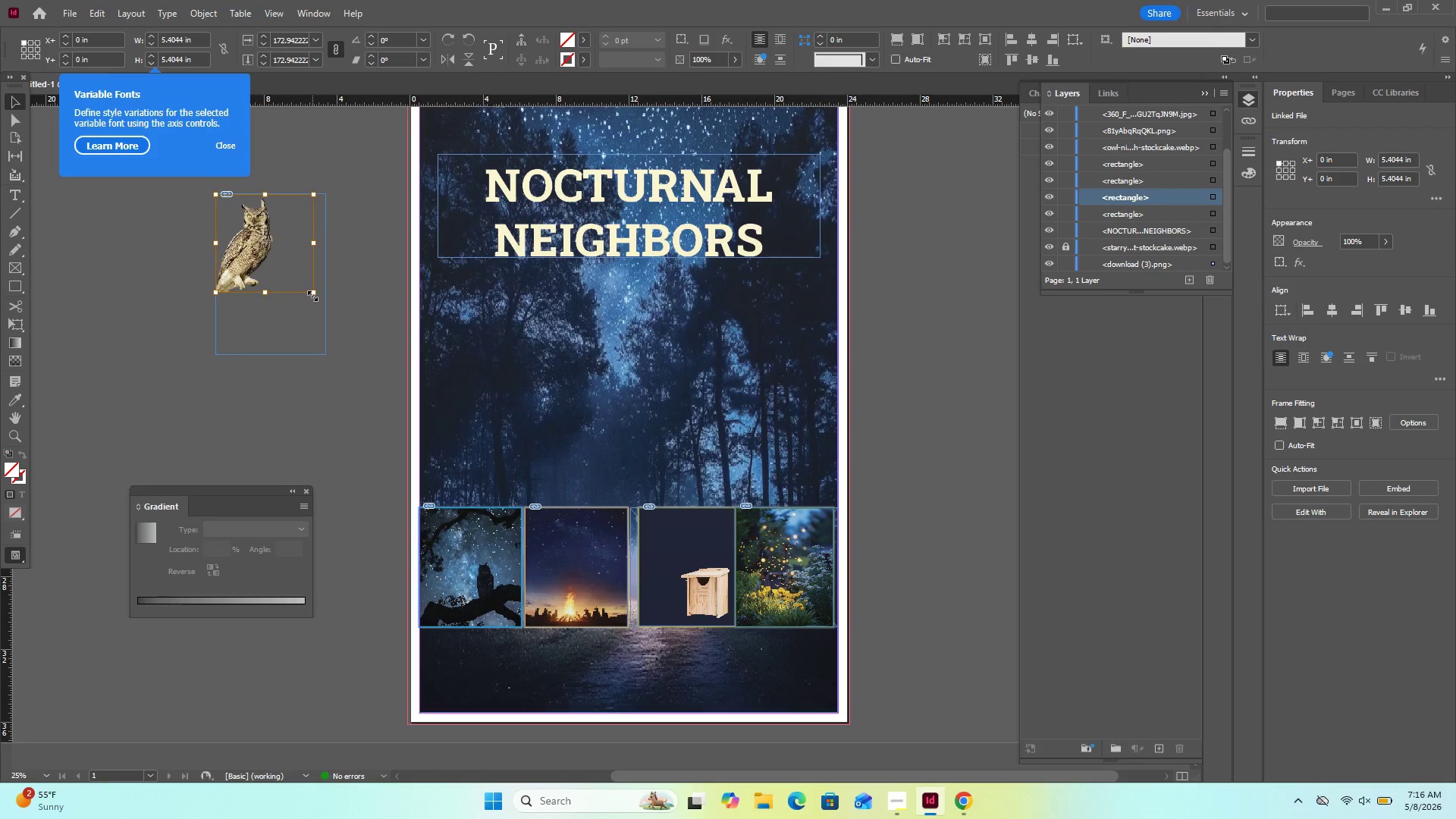 
hold_key(key=ShiftLeft, duration=2.23)
left_click_drag(start_coordinate=[312, 296], to_coordinate=[266, 234])
 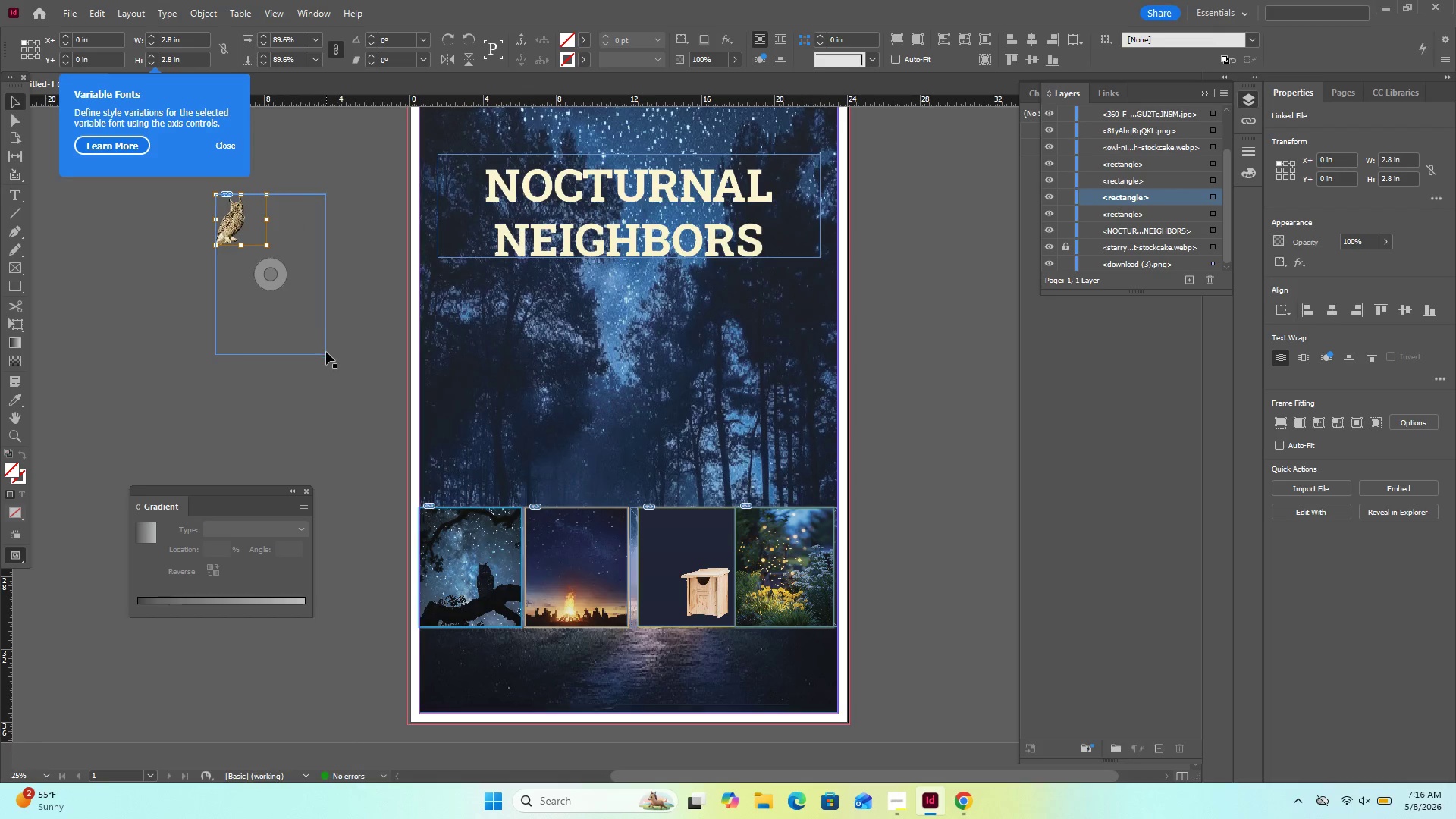 
left_click([325, 353])
 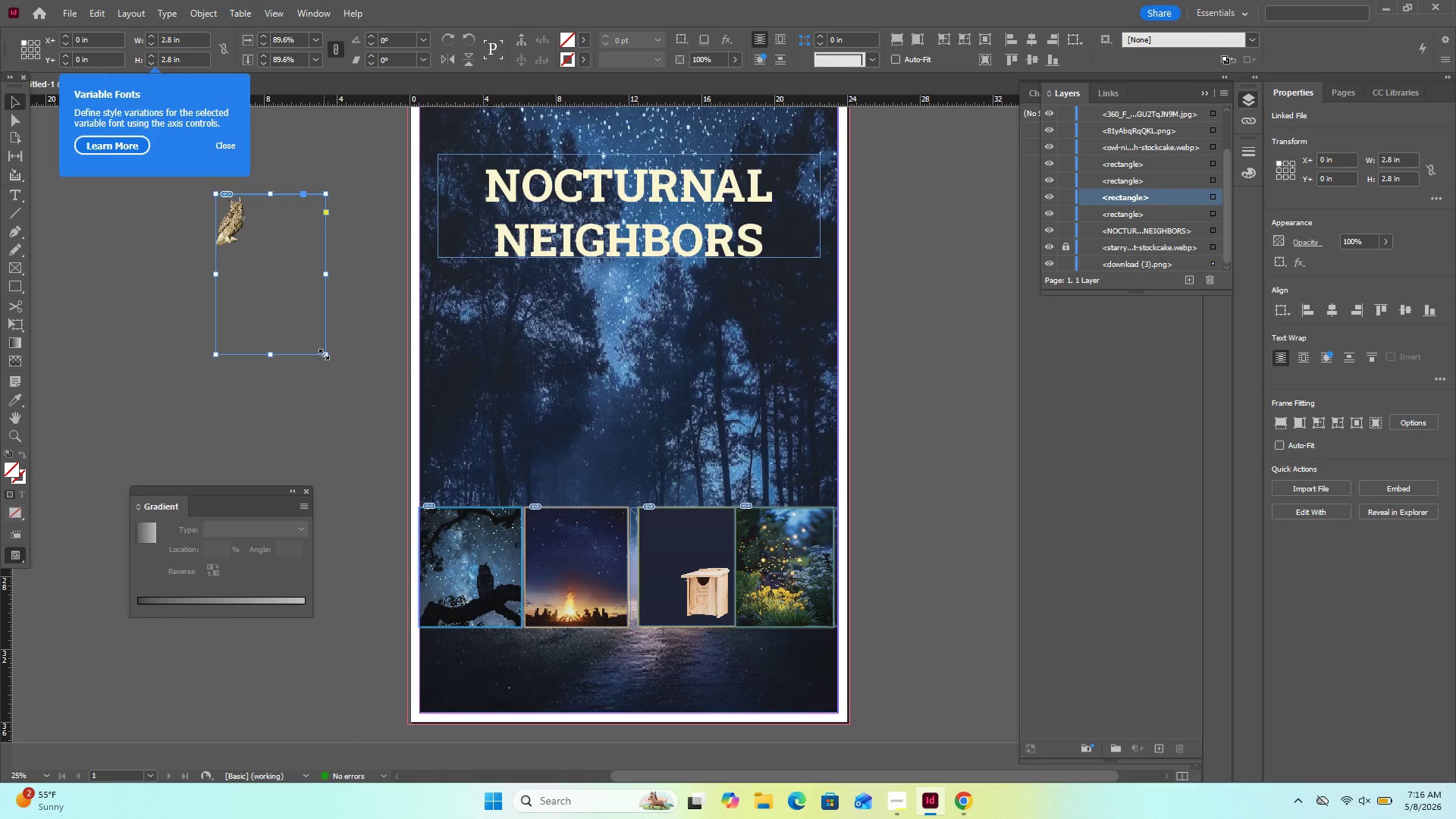 
left_click_drag(start_coordinate=[324, 354], to_coordinate=[259, 230])
 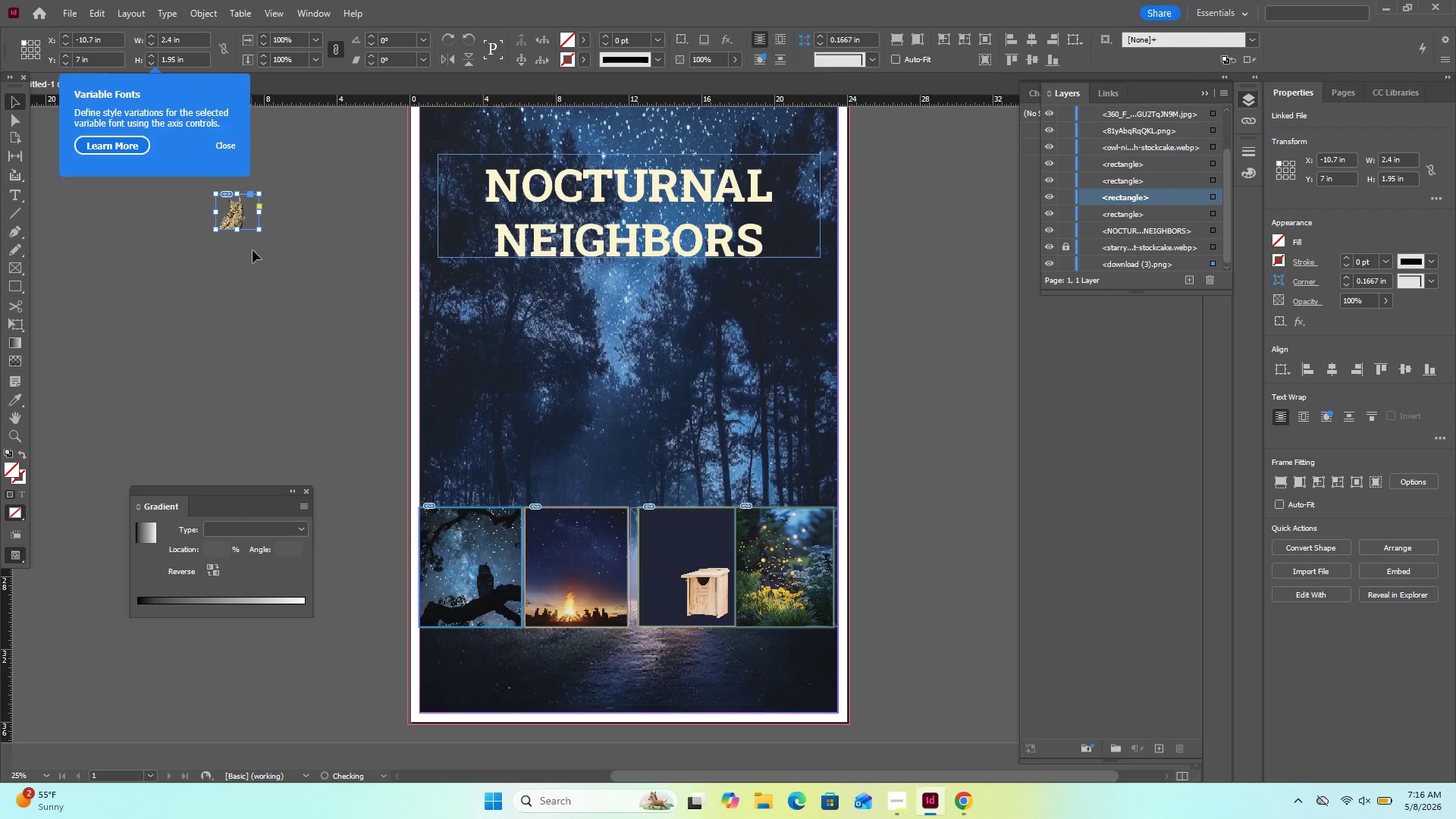 
hold_key(key=ShiftLeft, duration=2.08)
 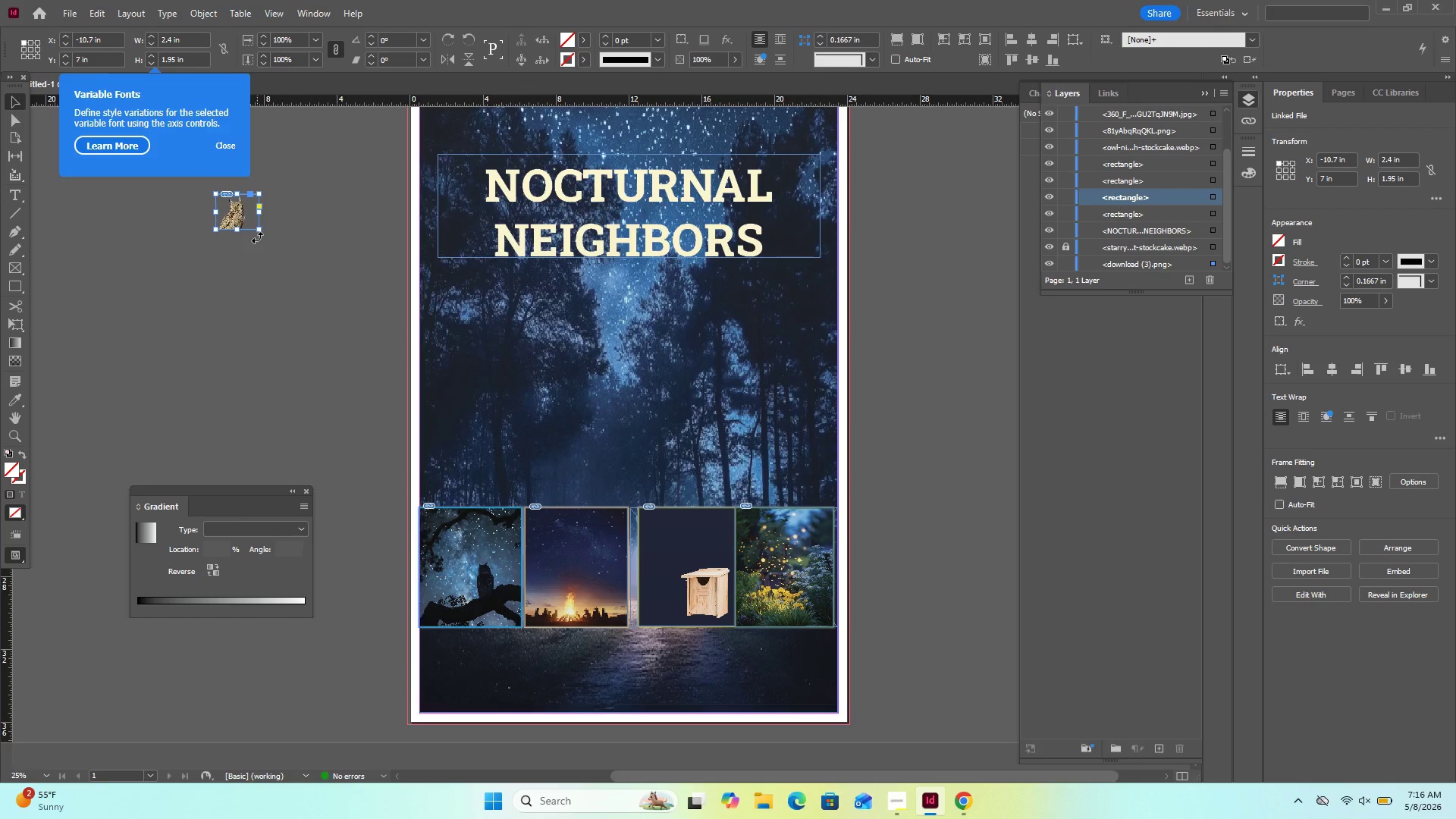 
key(Control+Z)
 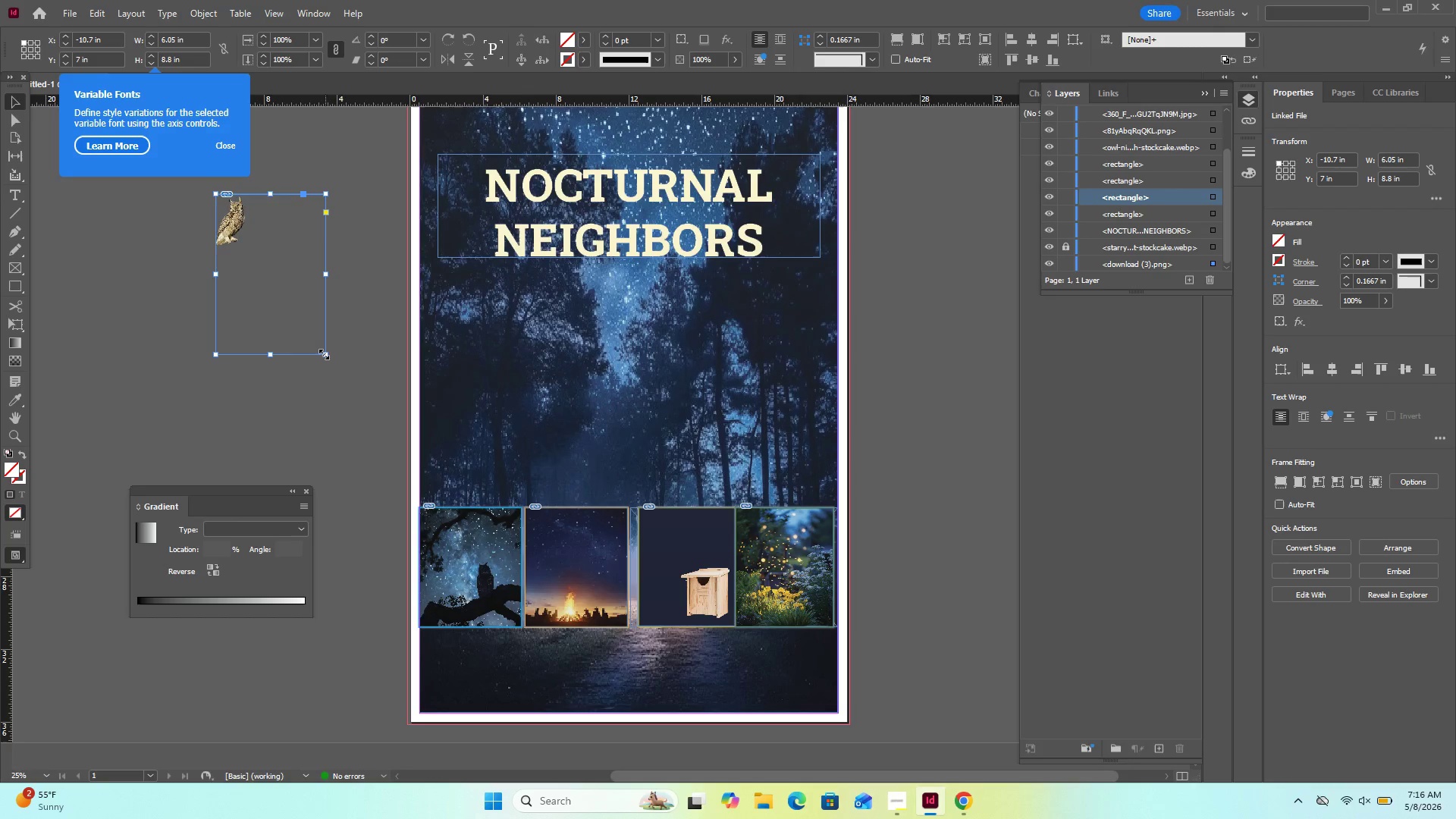 
left_click_drag(start_coordinate=[323, 354], to_coordinate=[253, 246])
 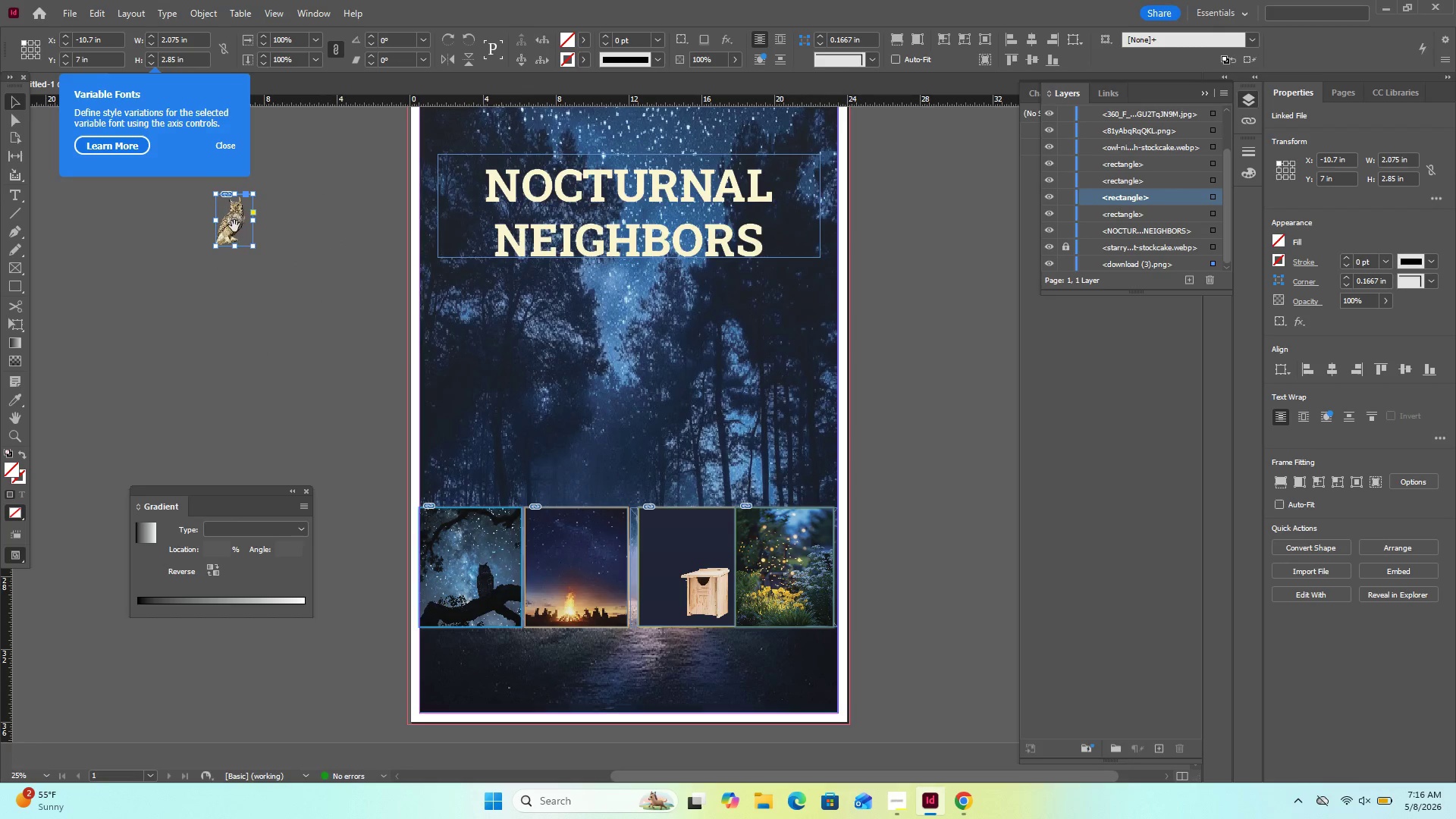 
left_click_drag(start_coordinate=[234, 226], to_coordinate=[663, 549])
 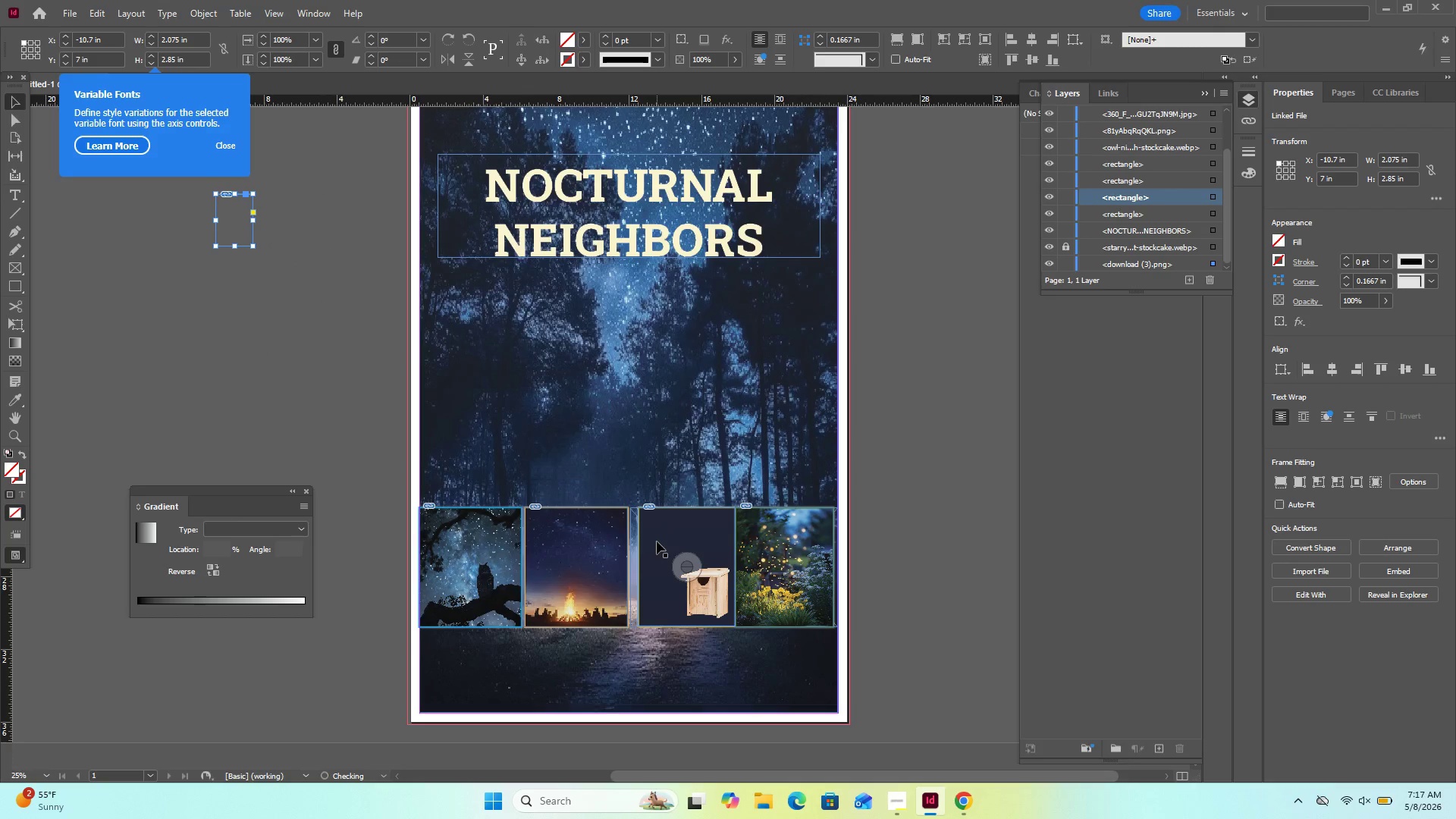 
key(Control+Z)
 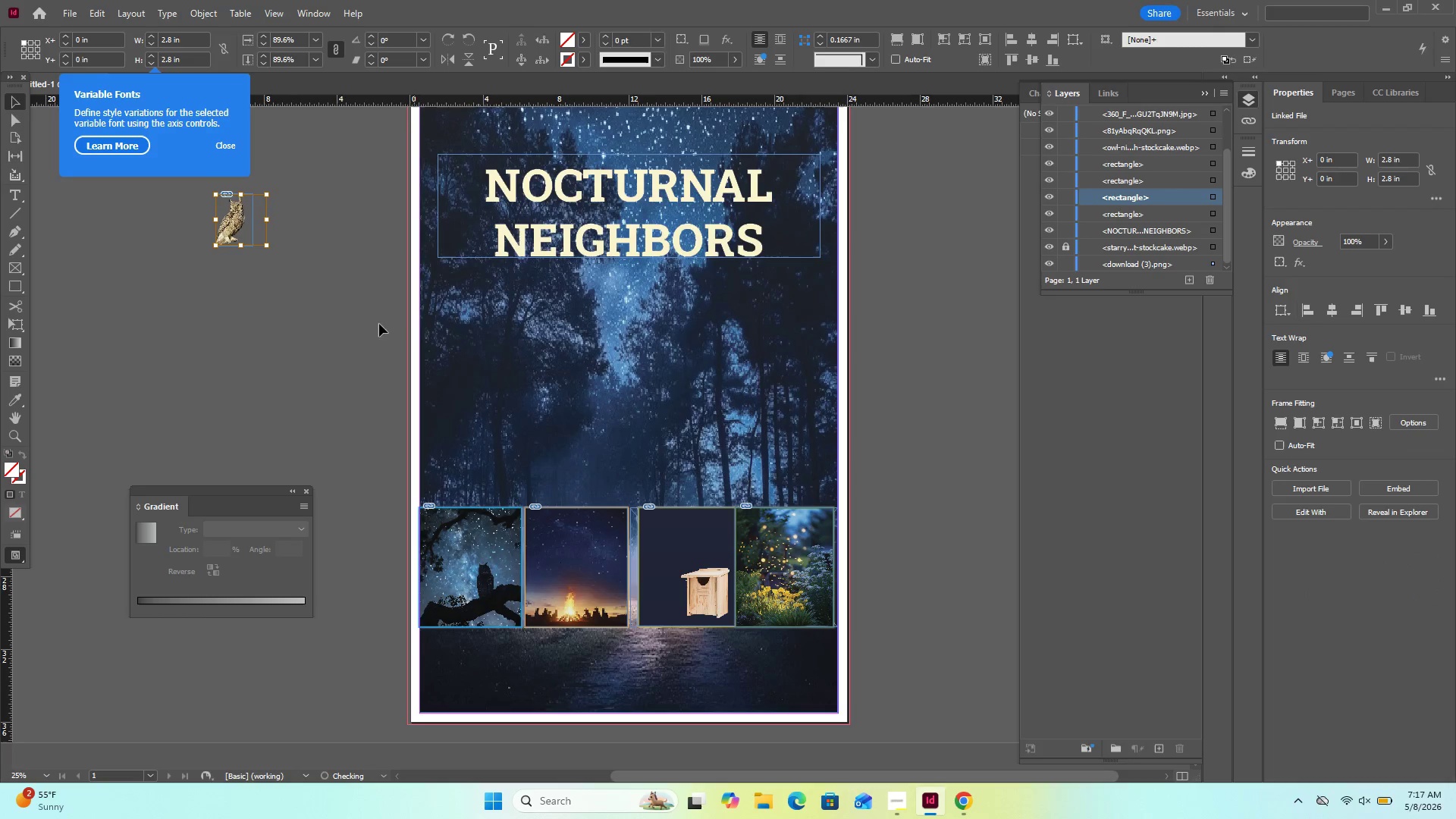 
left_click_drag(start_coordinate=[371, 318], to_coordinate=[151, 201])
 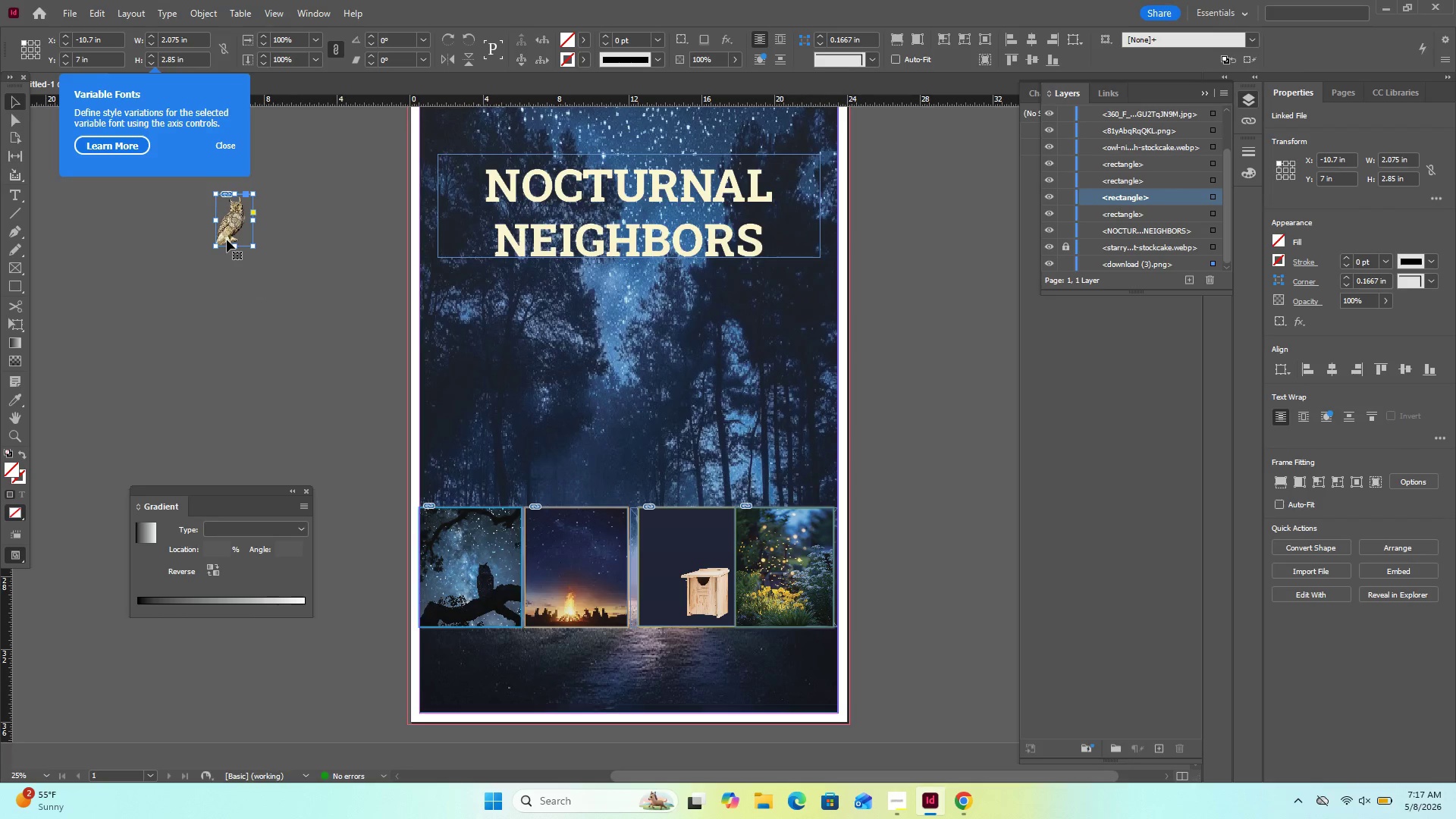 
left_click_drag(start_coordinate=[228, 234], to_coordinate=[661, 557])
 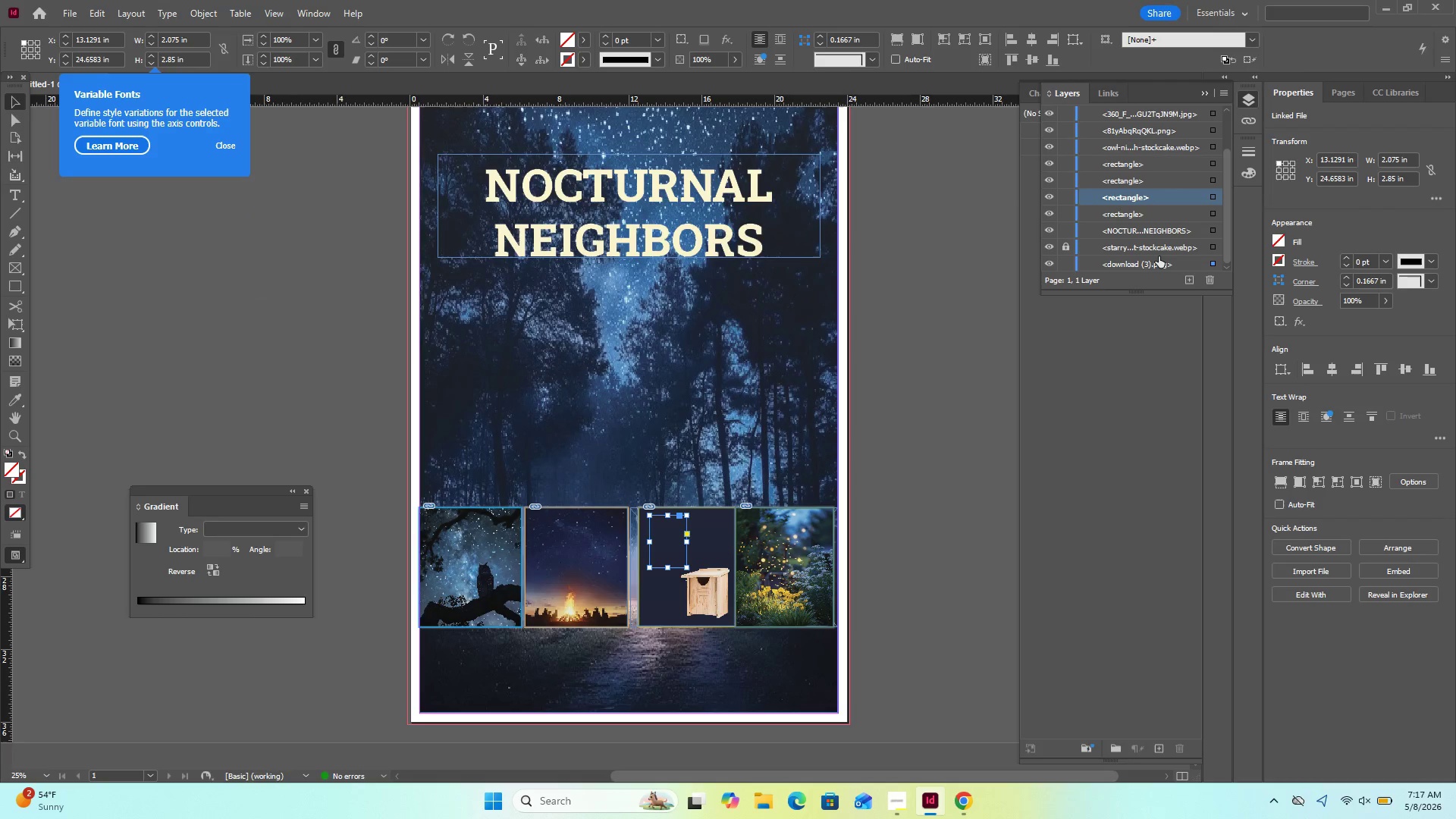 
left_click_drag(start_coordinate=[1156, 263], to_coordinate=[1159, 125])
 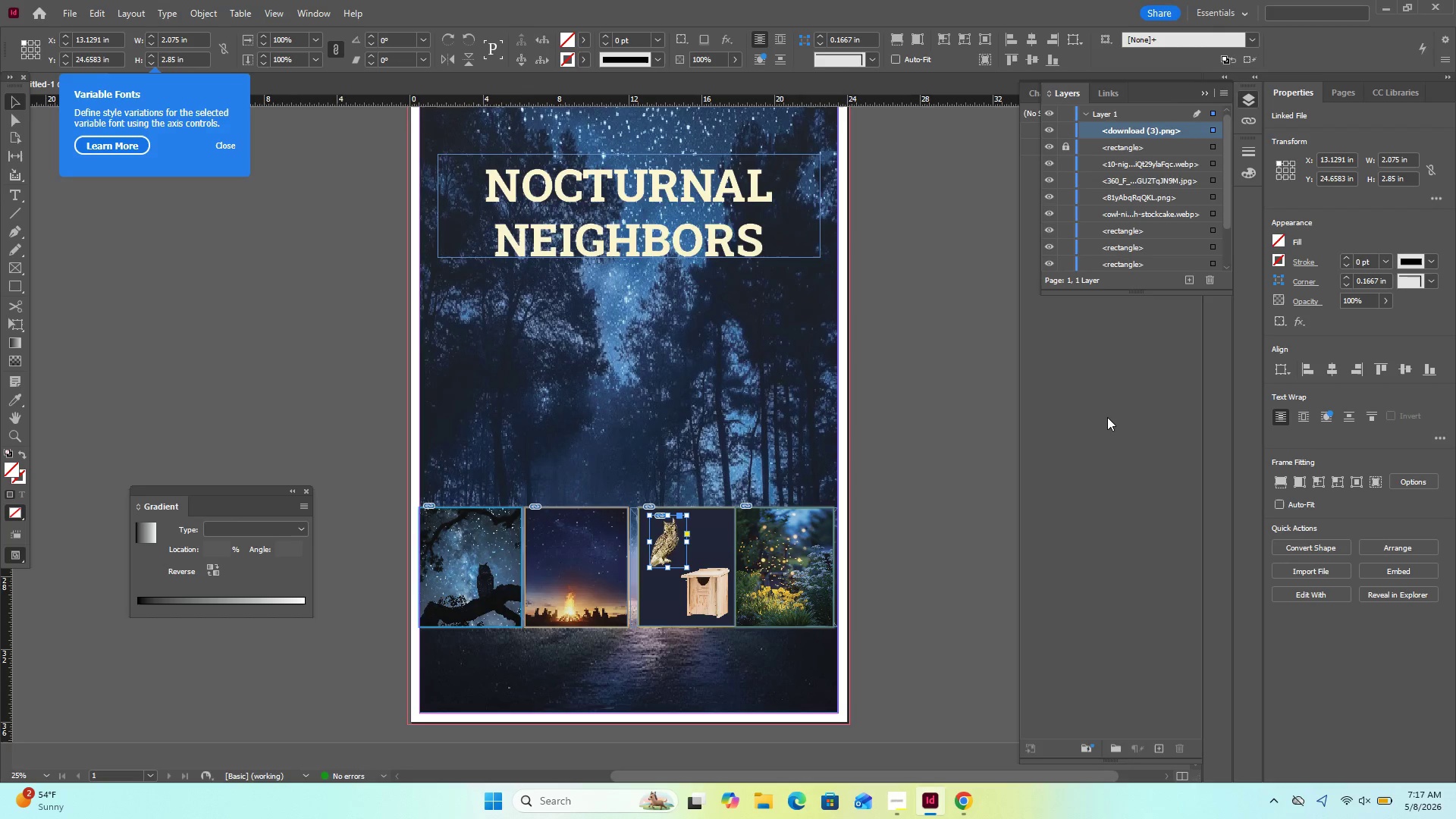 
left_click([1107, 417])
 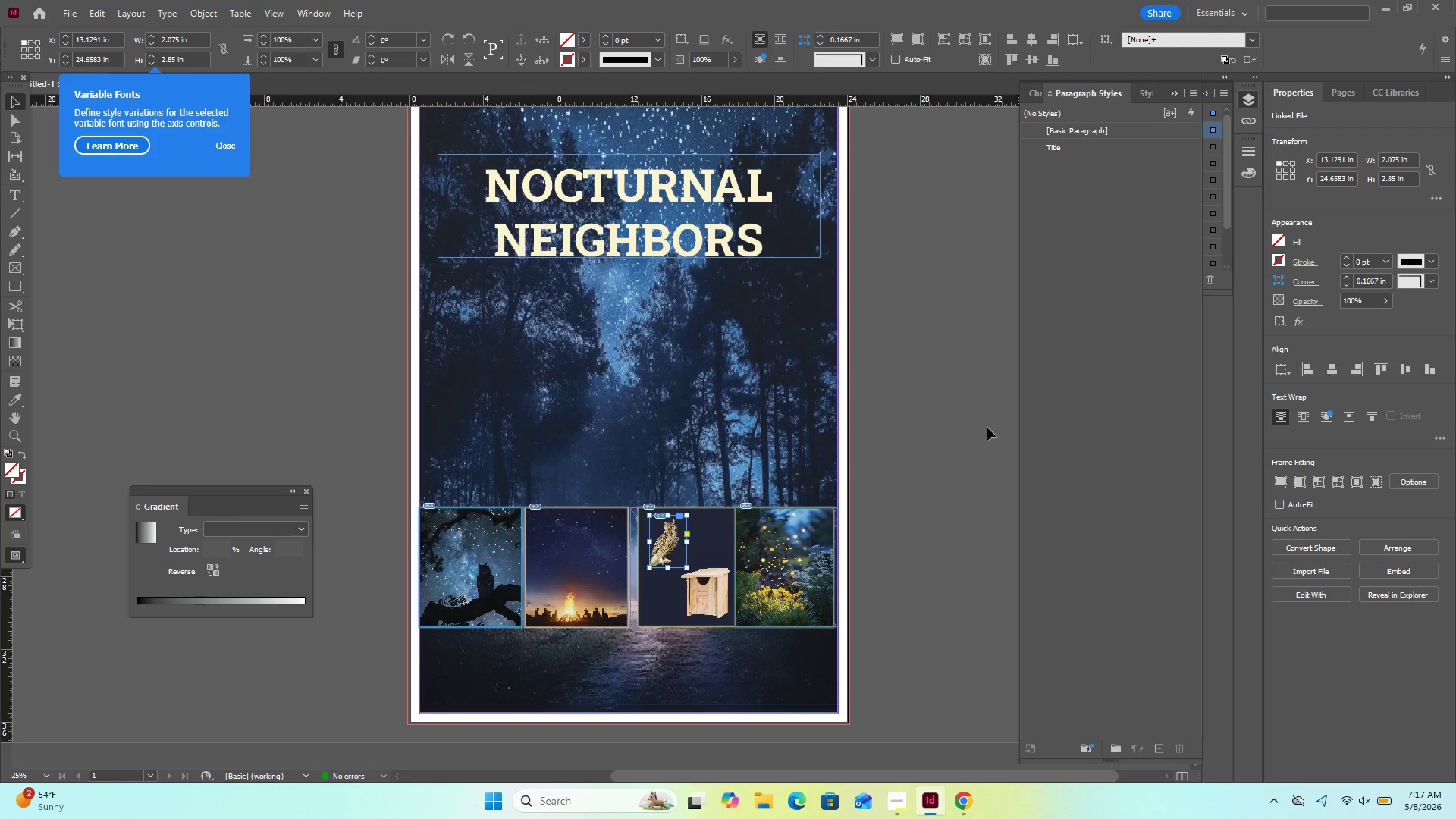 
left_click([973, 437])
 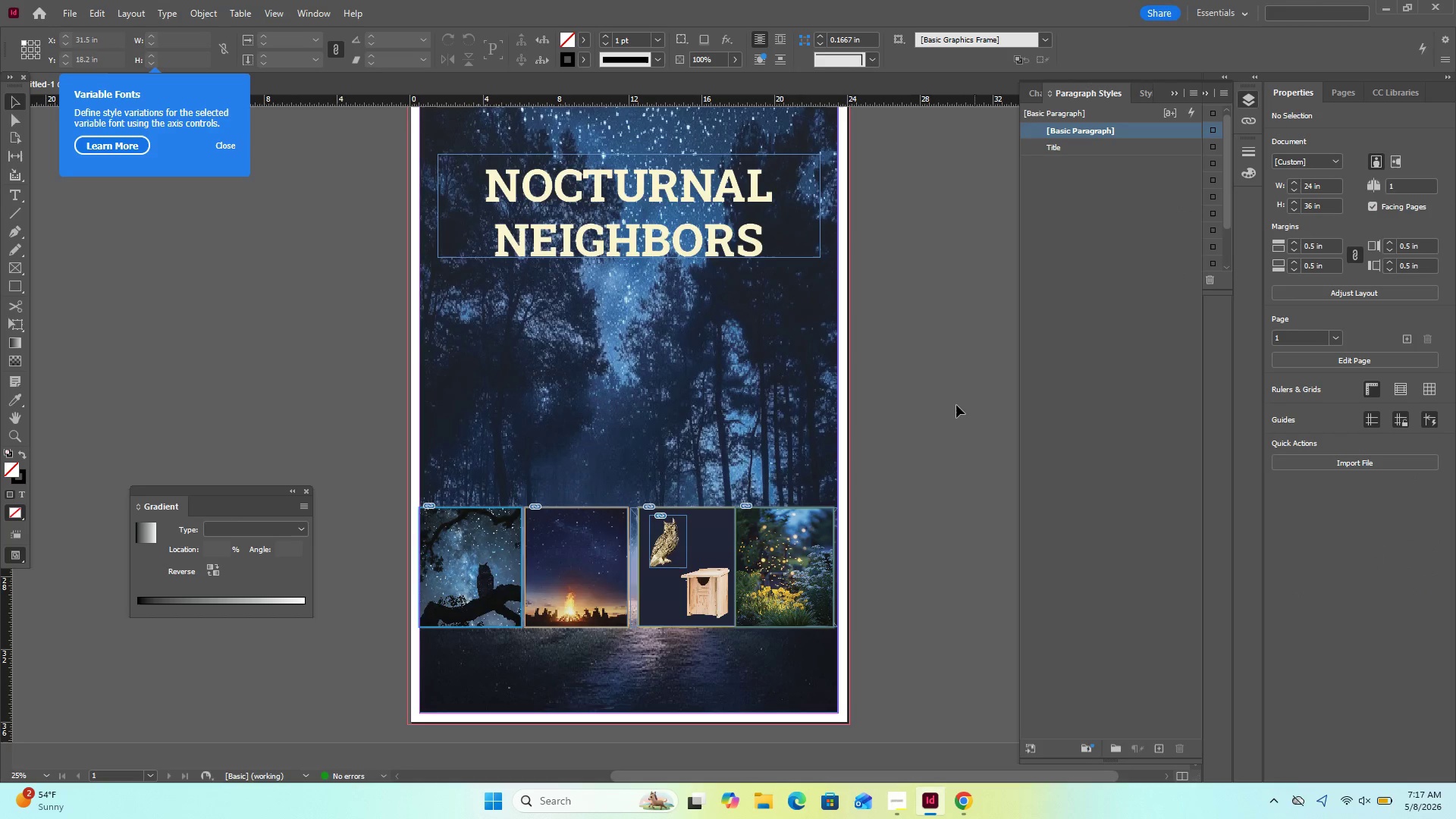 
left_click([939, 433])
 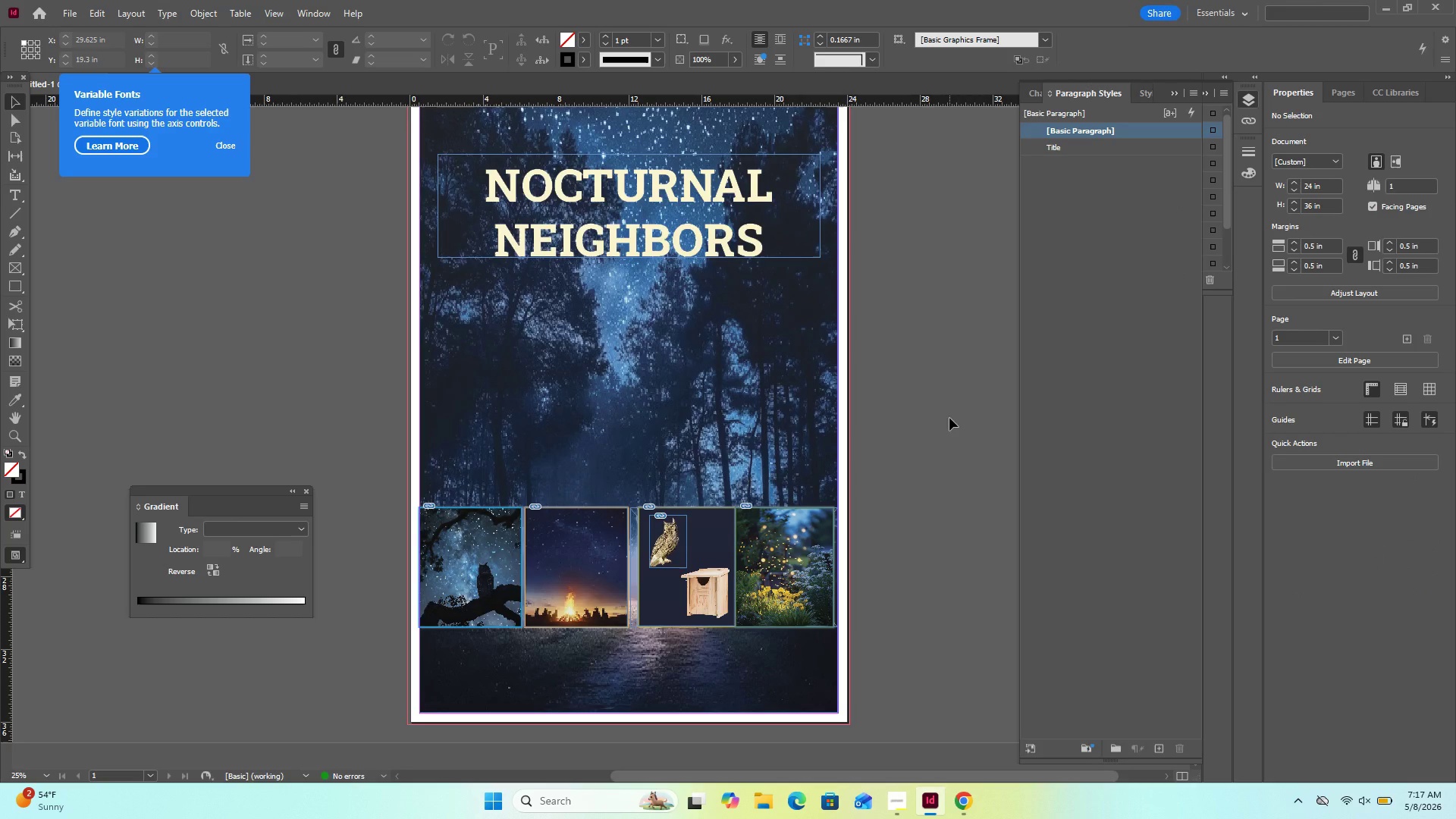 
wait(9.02)
 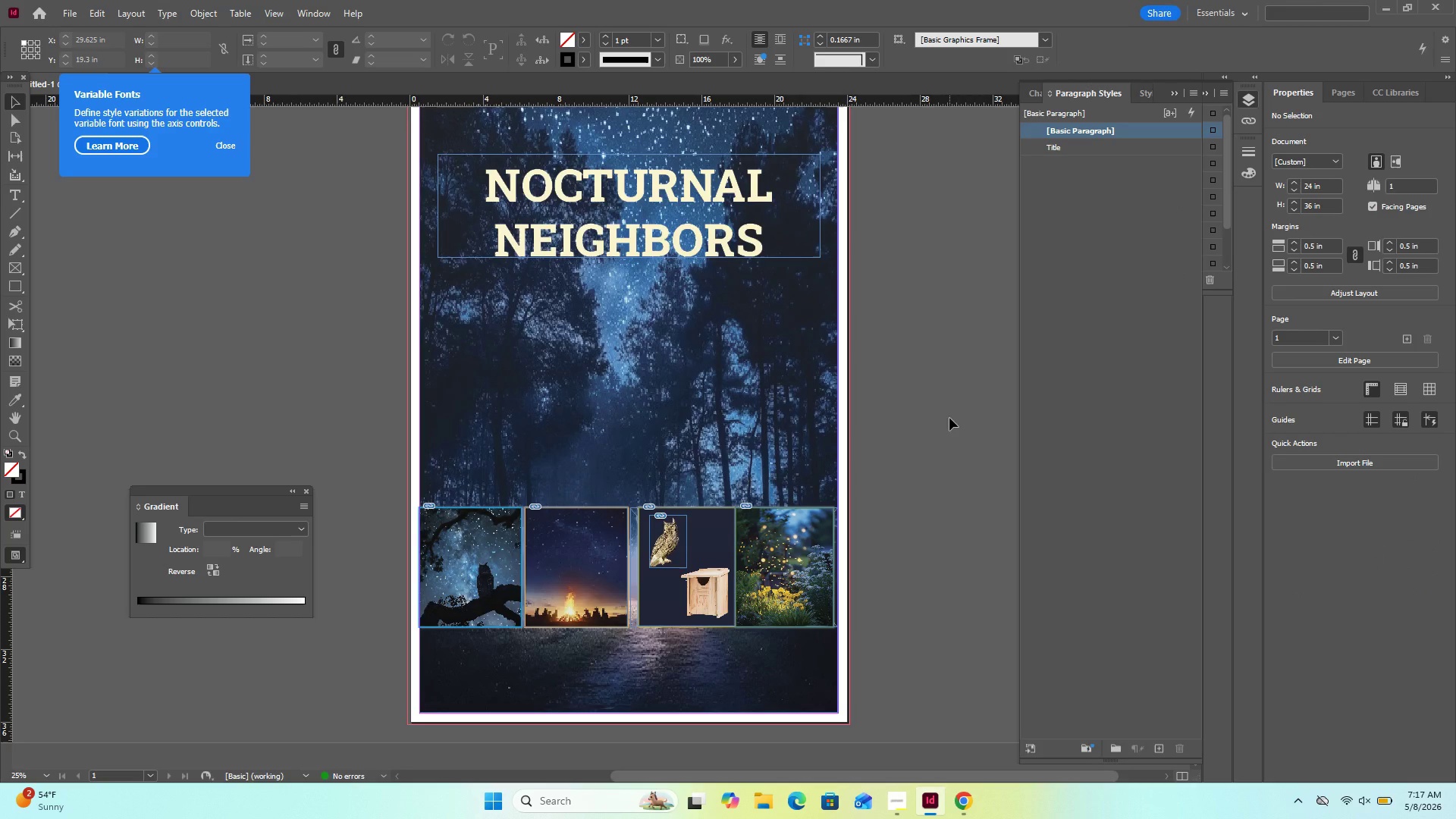 
left_click([1128, 191])
 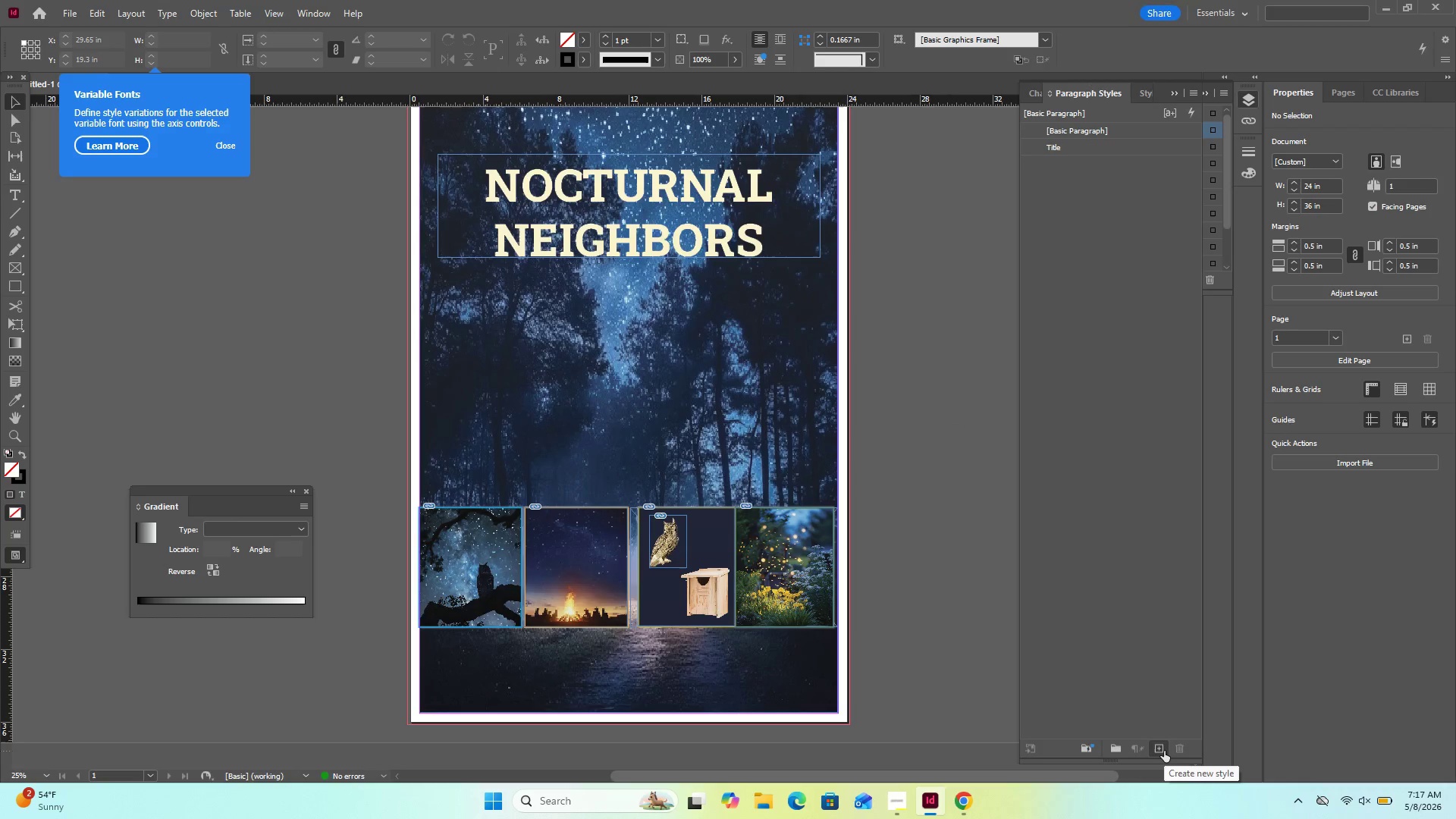 
left_click([1164, 752])
 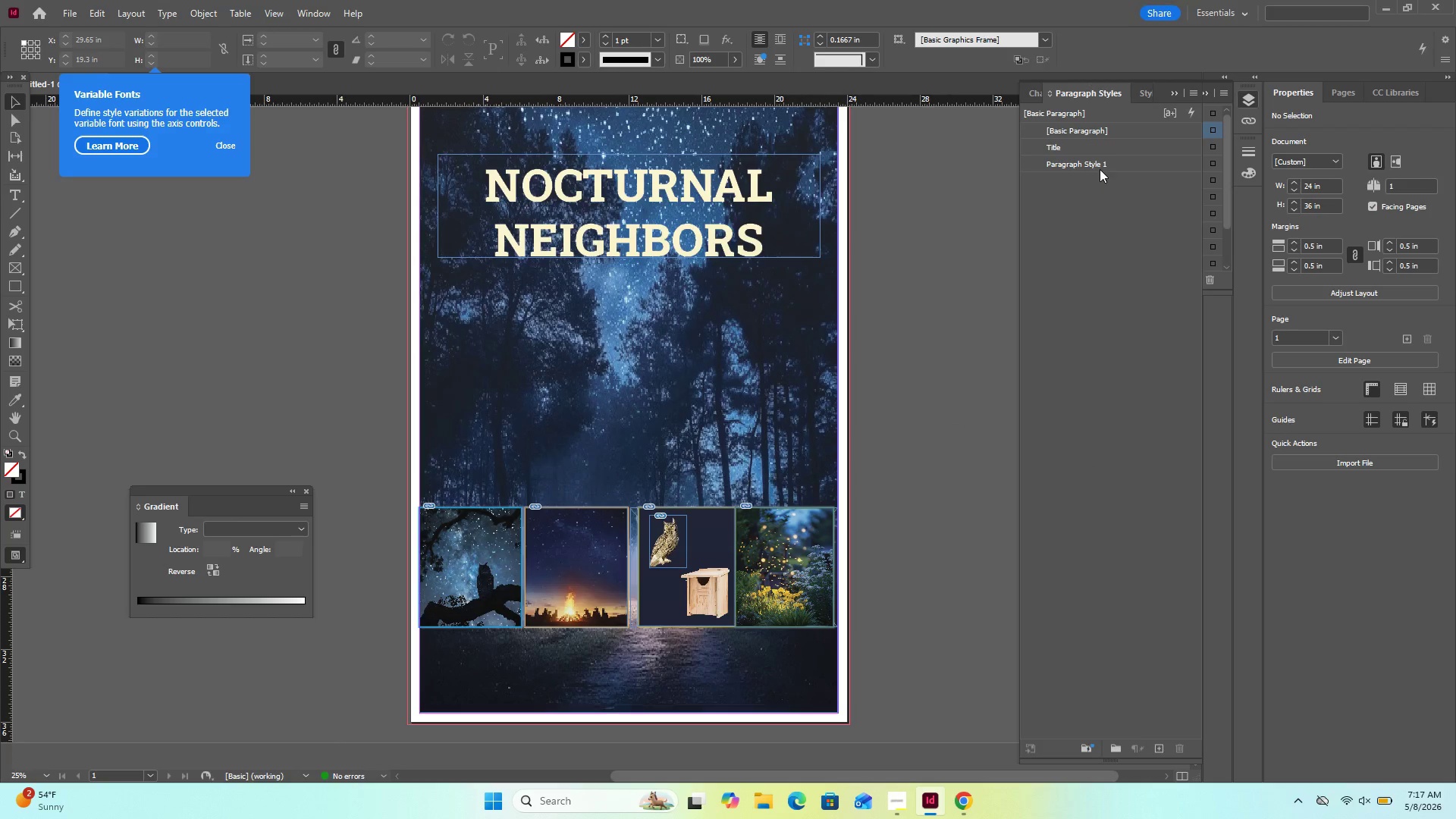 
double_click([1099, 165])
 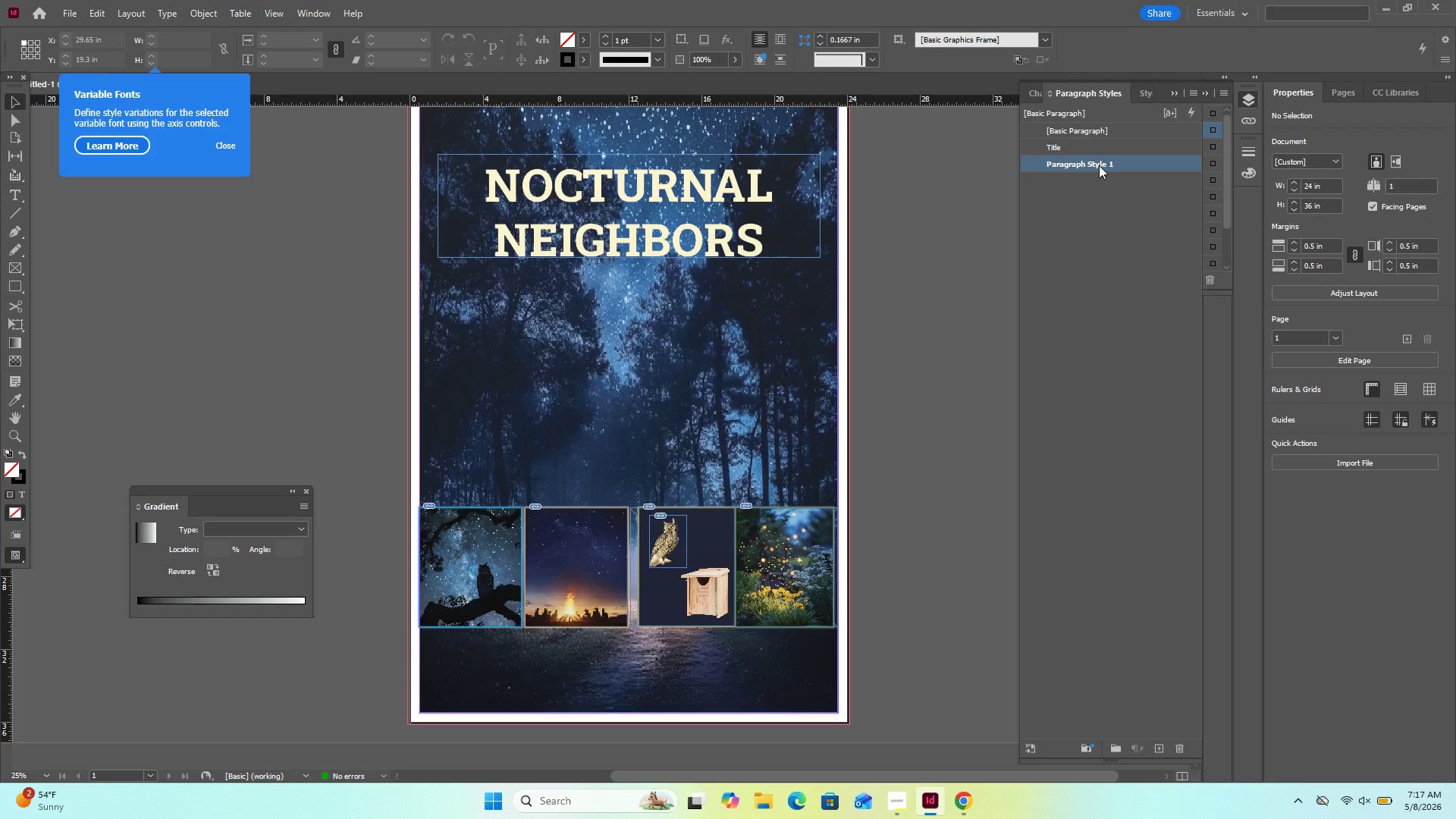 
left_click([1099, 165])
 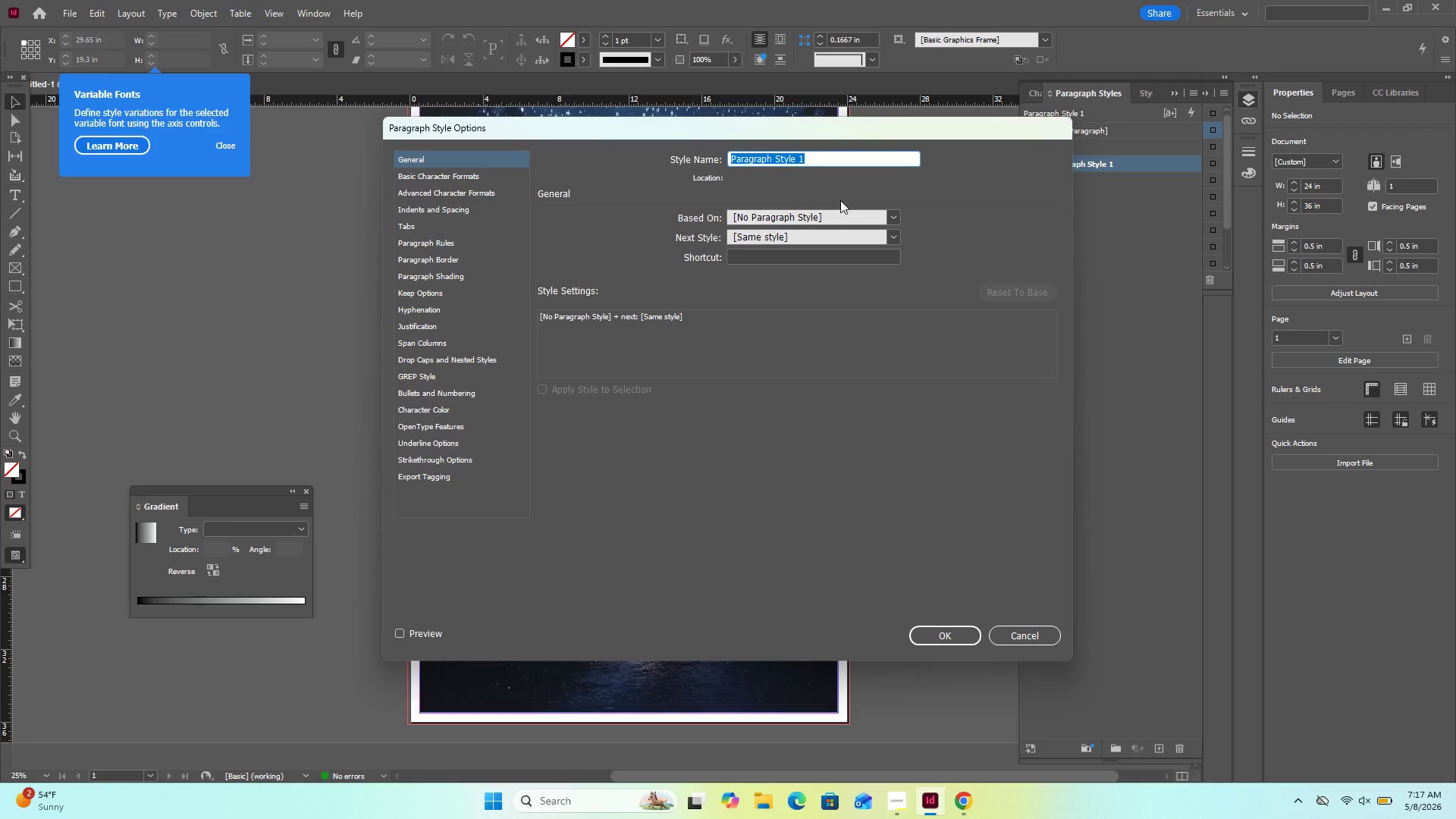 
type(sub)
 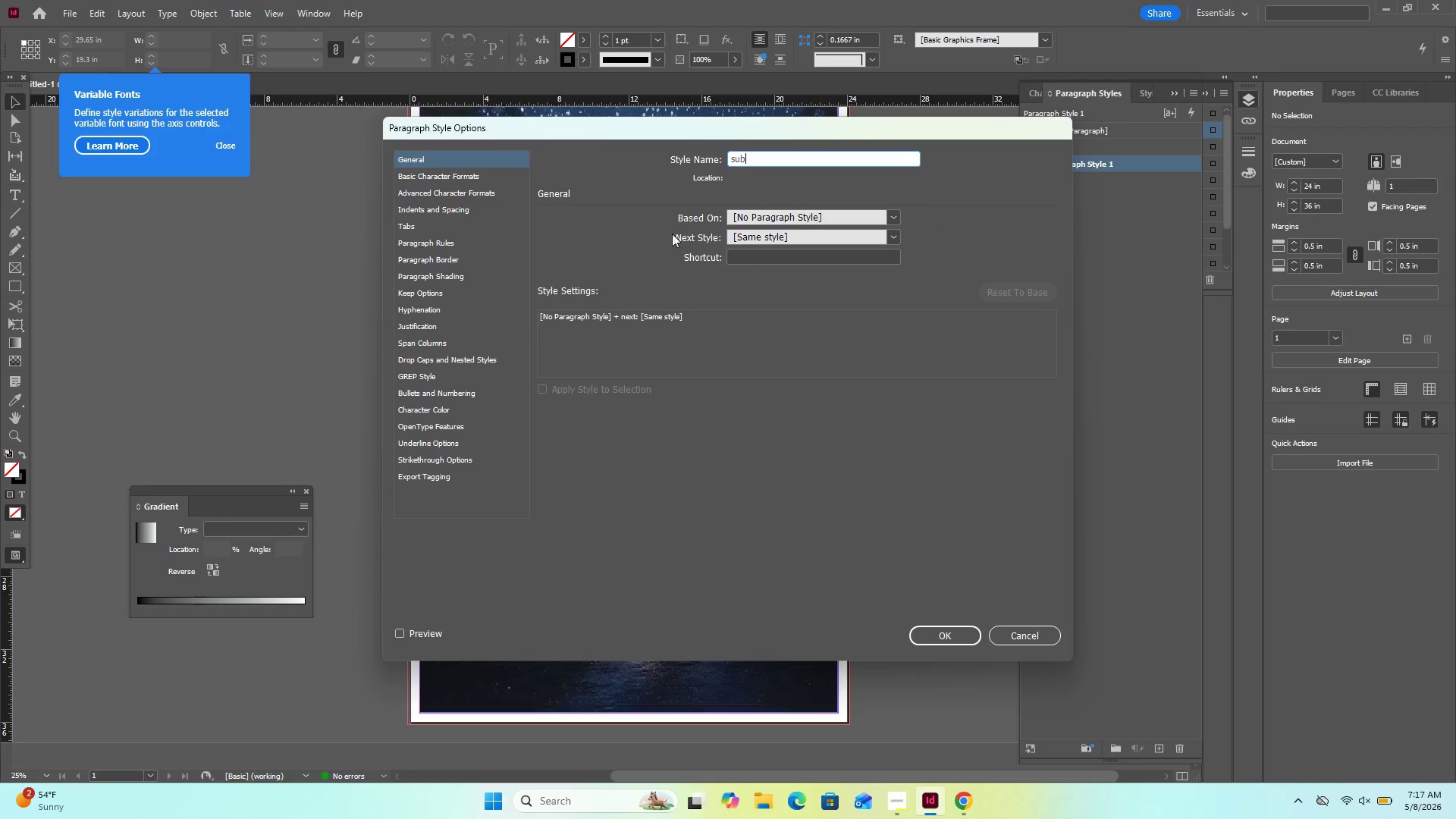 
left_click([460, 172])
 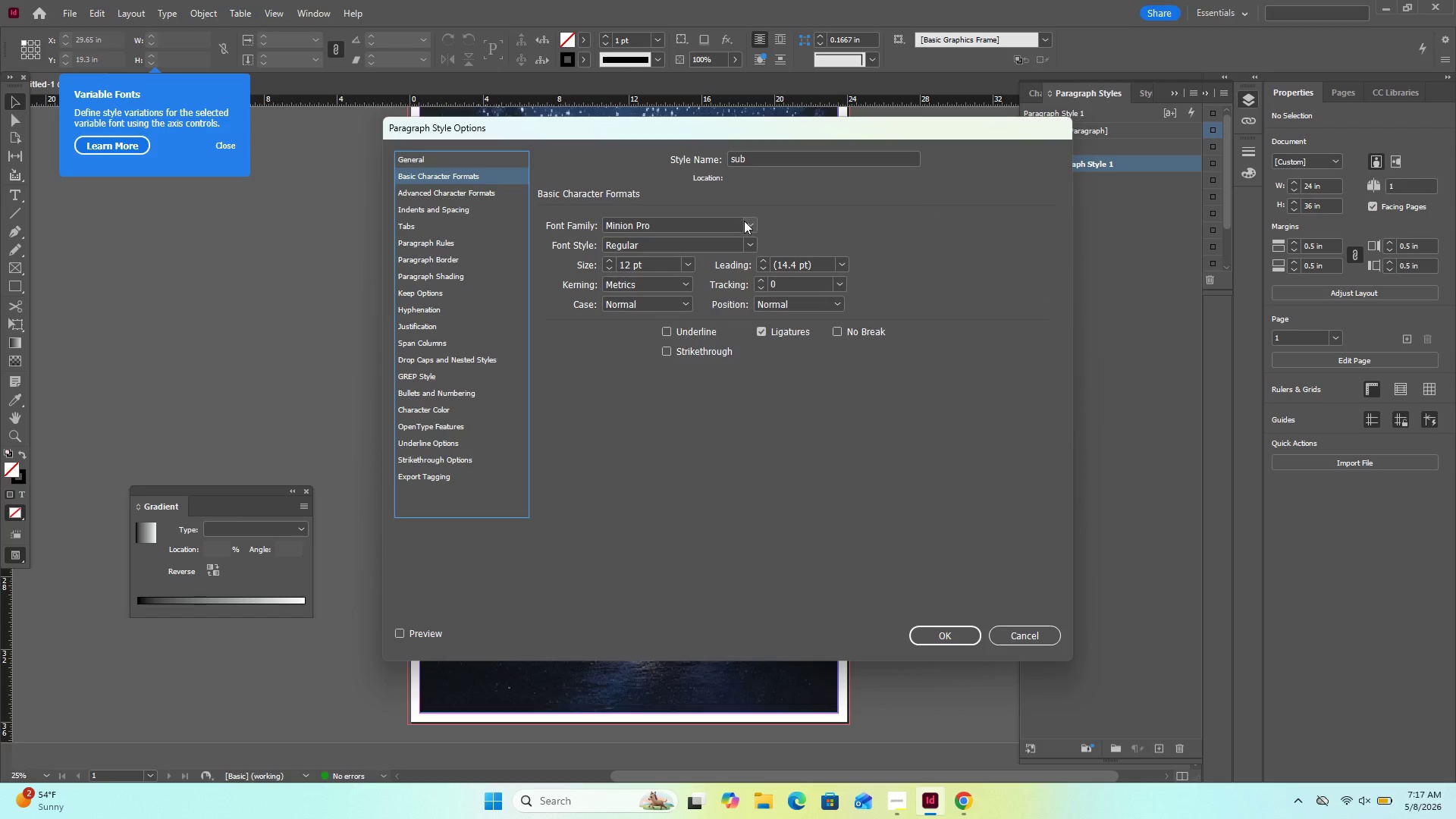 
left_click([746, 221])
 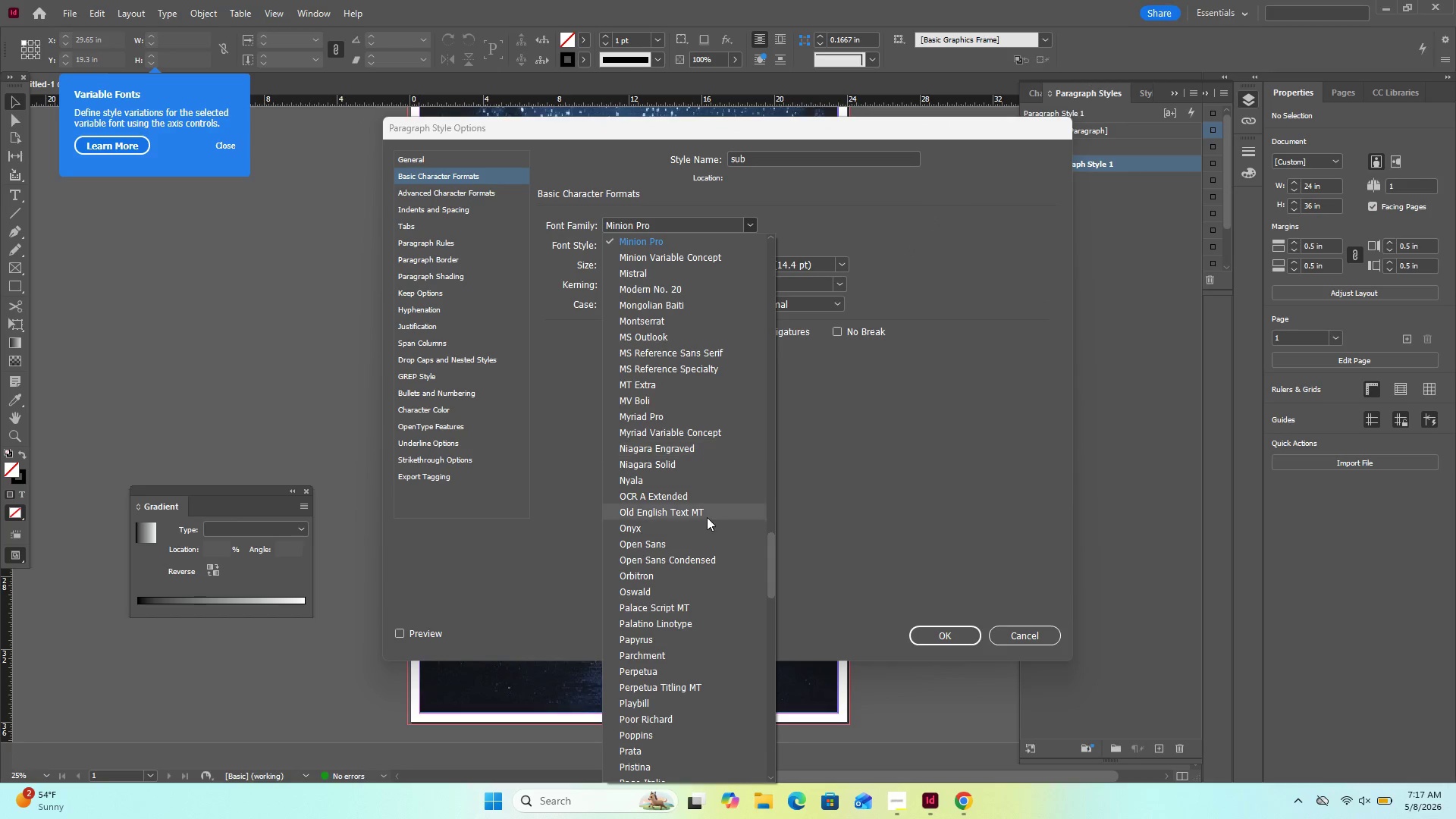 
scroll: coordinate [701, 495], scroll_direction: down, amount: 6.0
 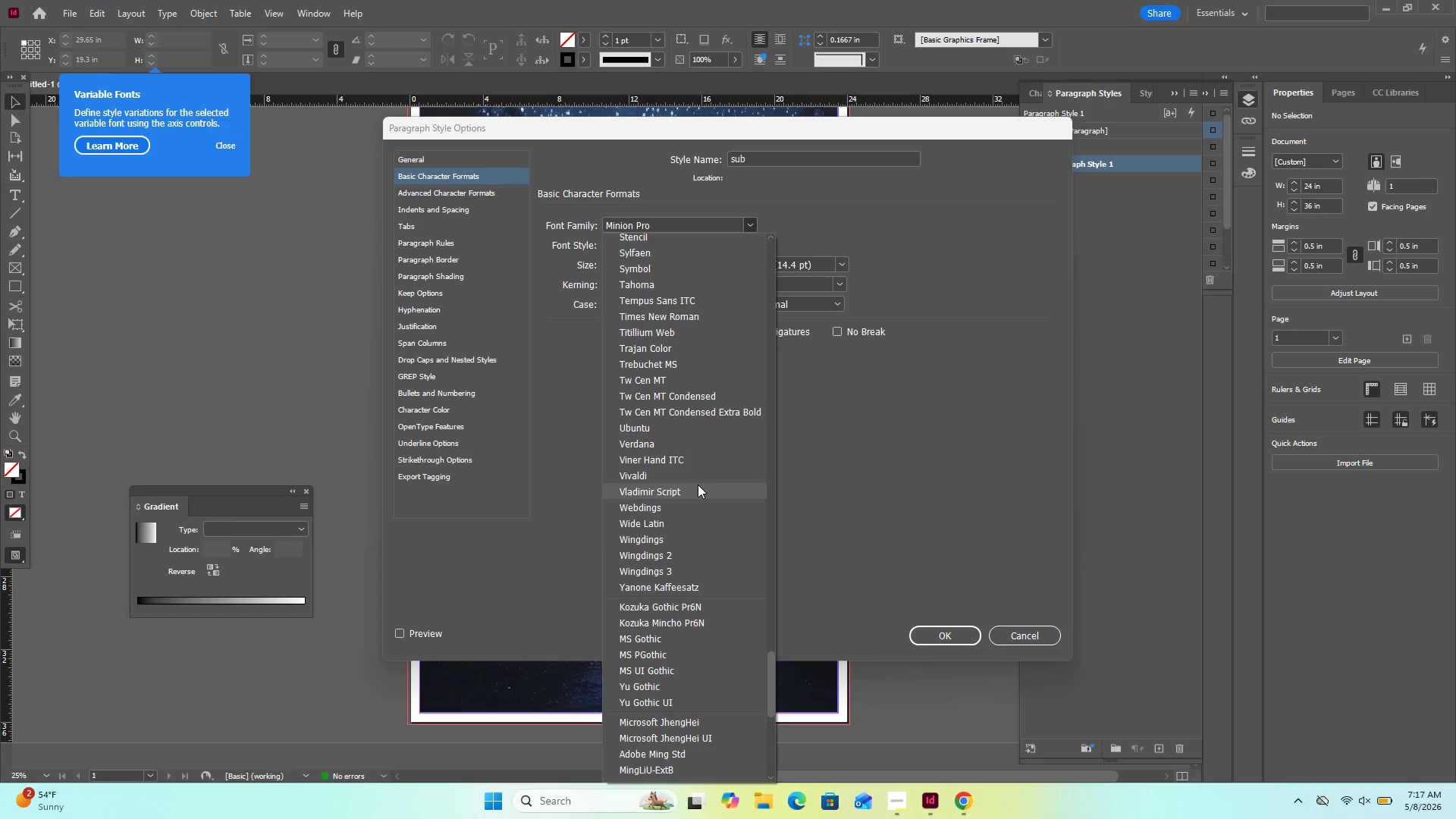 
scroll: coordinate [700, 476], scroll_direction: up, amount: 8.0
 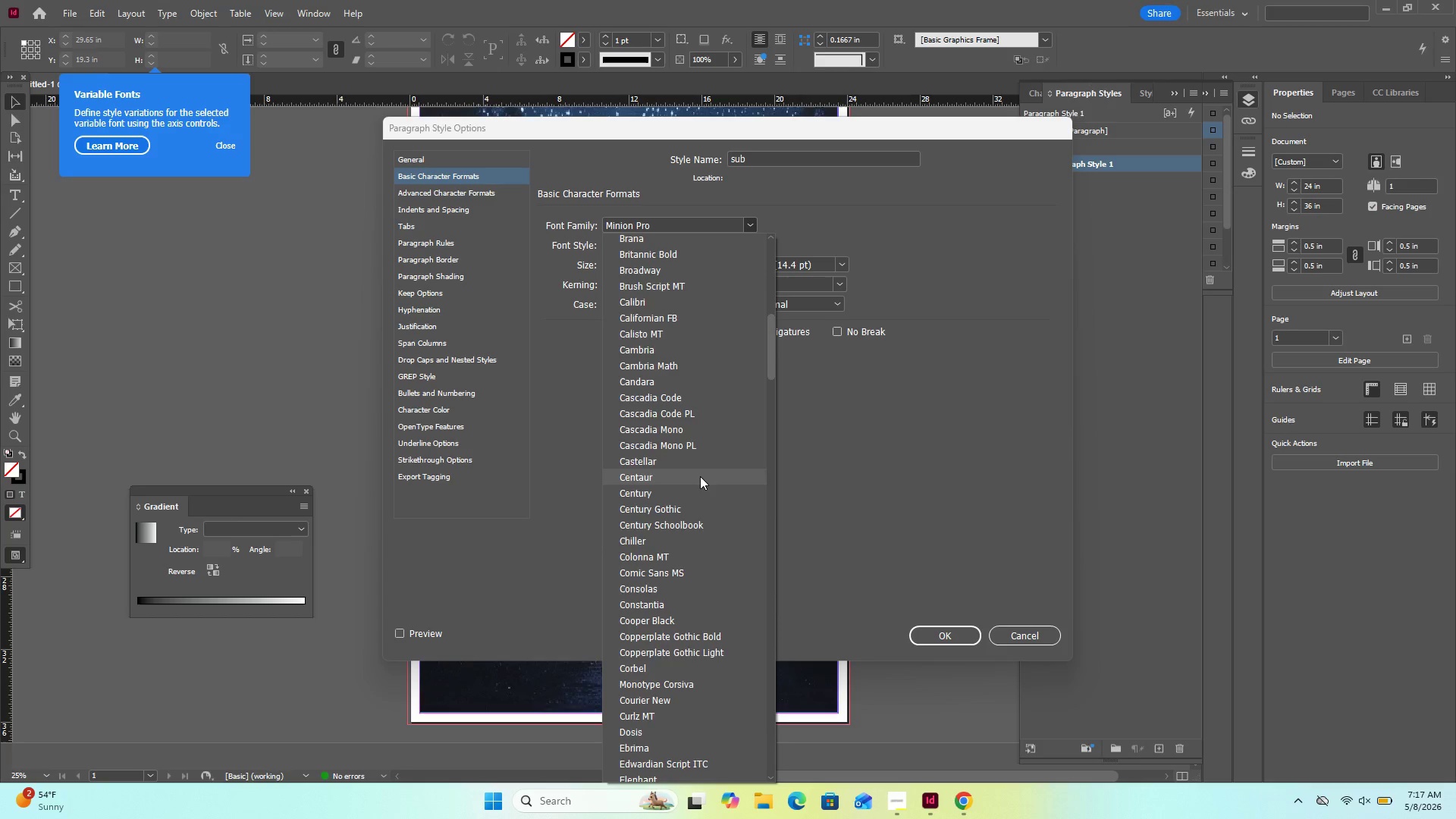 
scroll: coordinate [702, 475], scroll_direction: down, amount: 8.0
 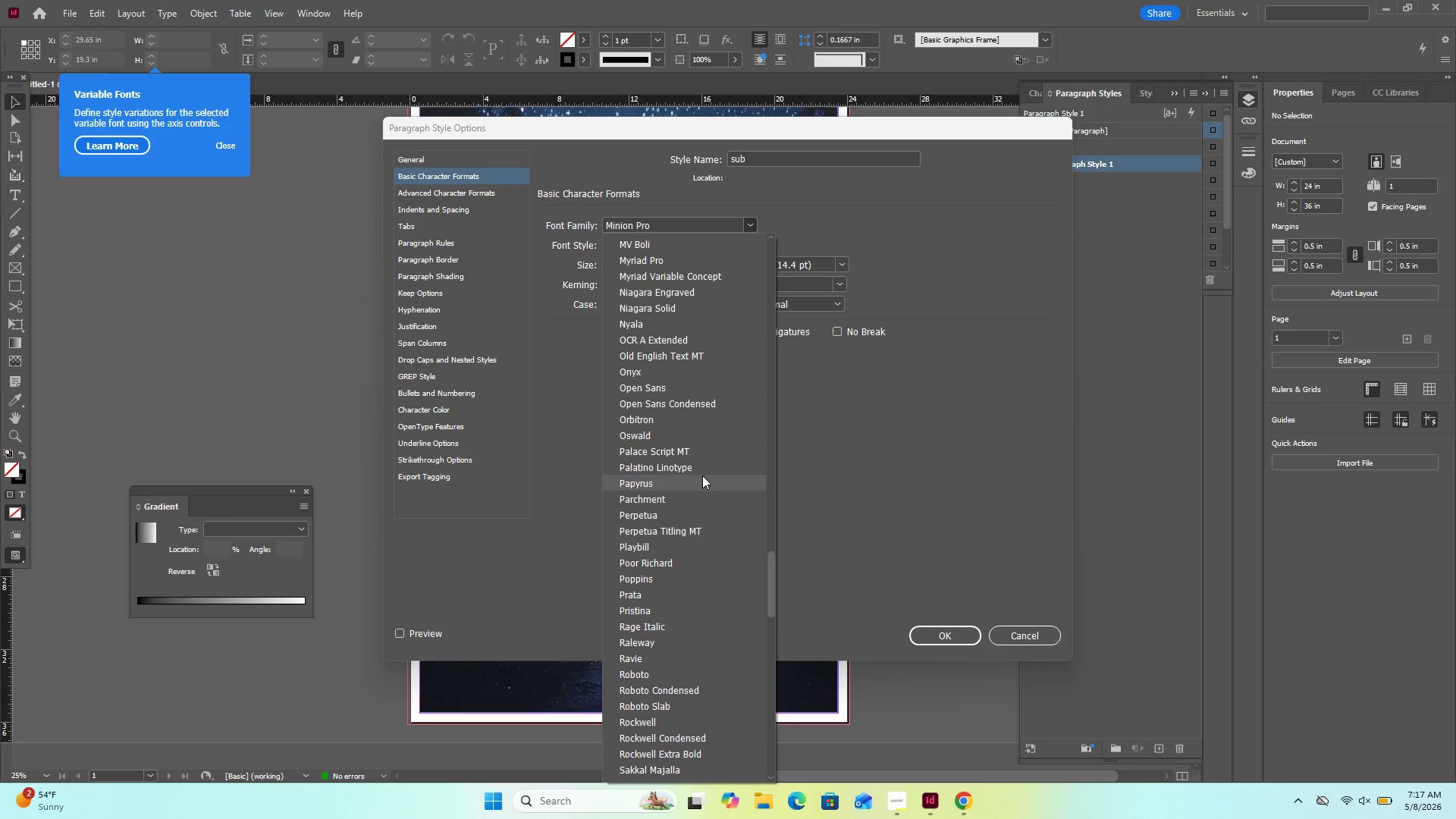 
scroll: coordinate [702, 475], scroll_direction: none, amount: 0.0
 